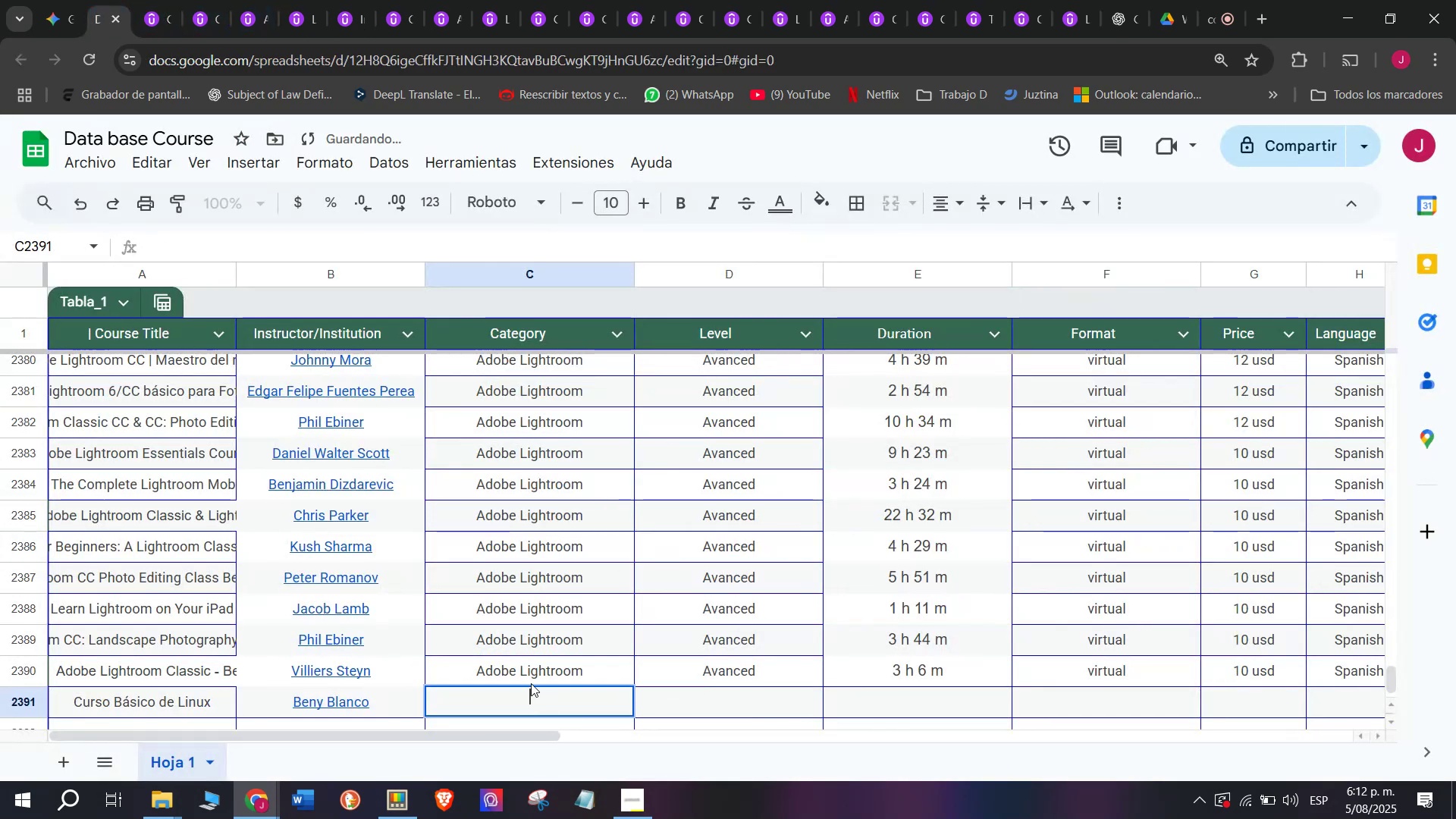 
key(Z)
 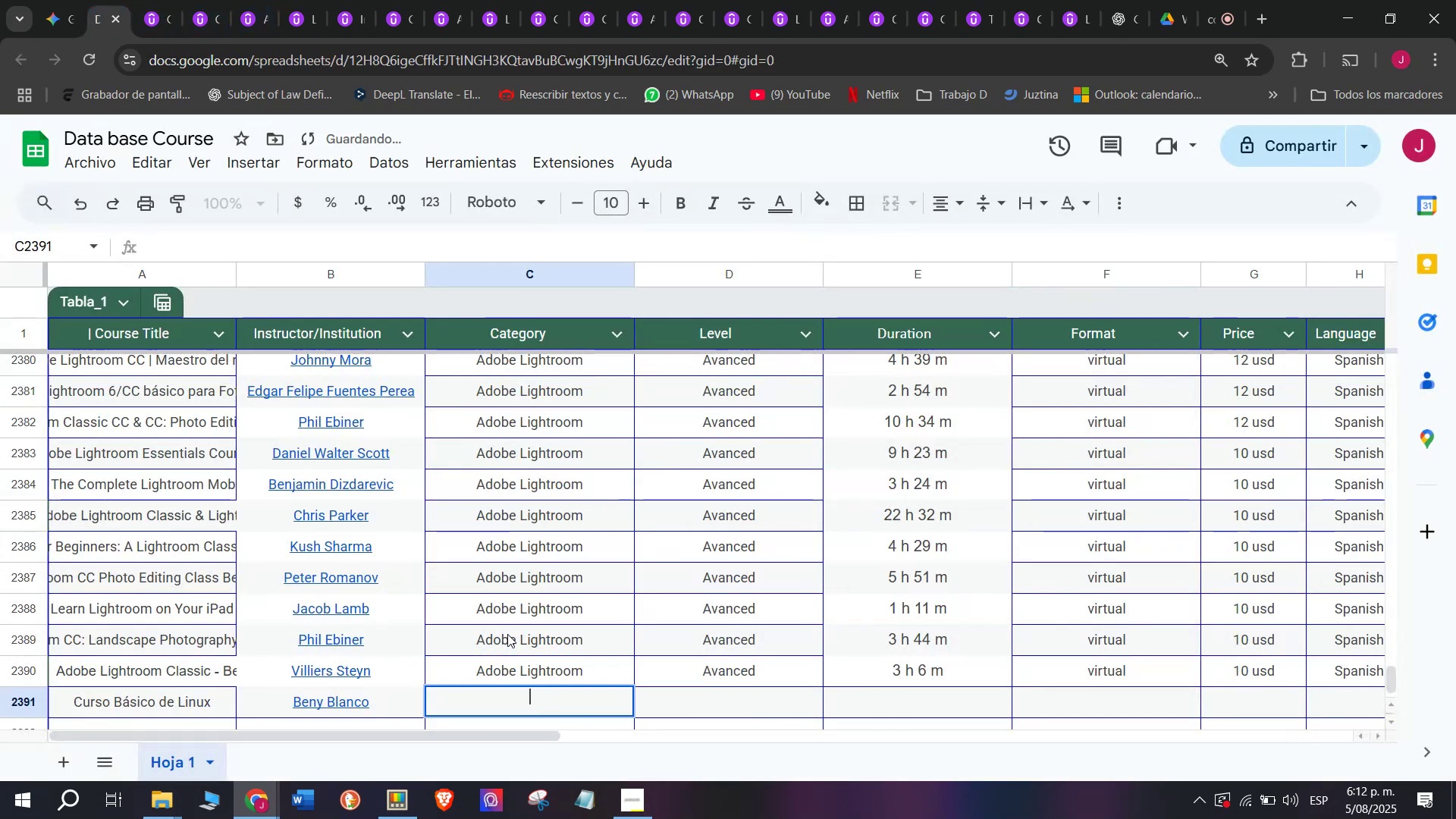 
key(Control+ControlLeft)
 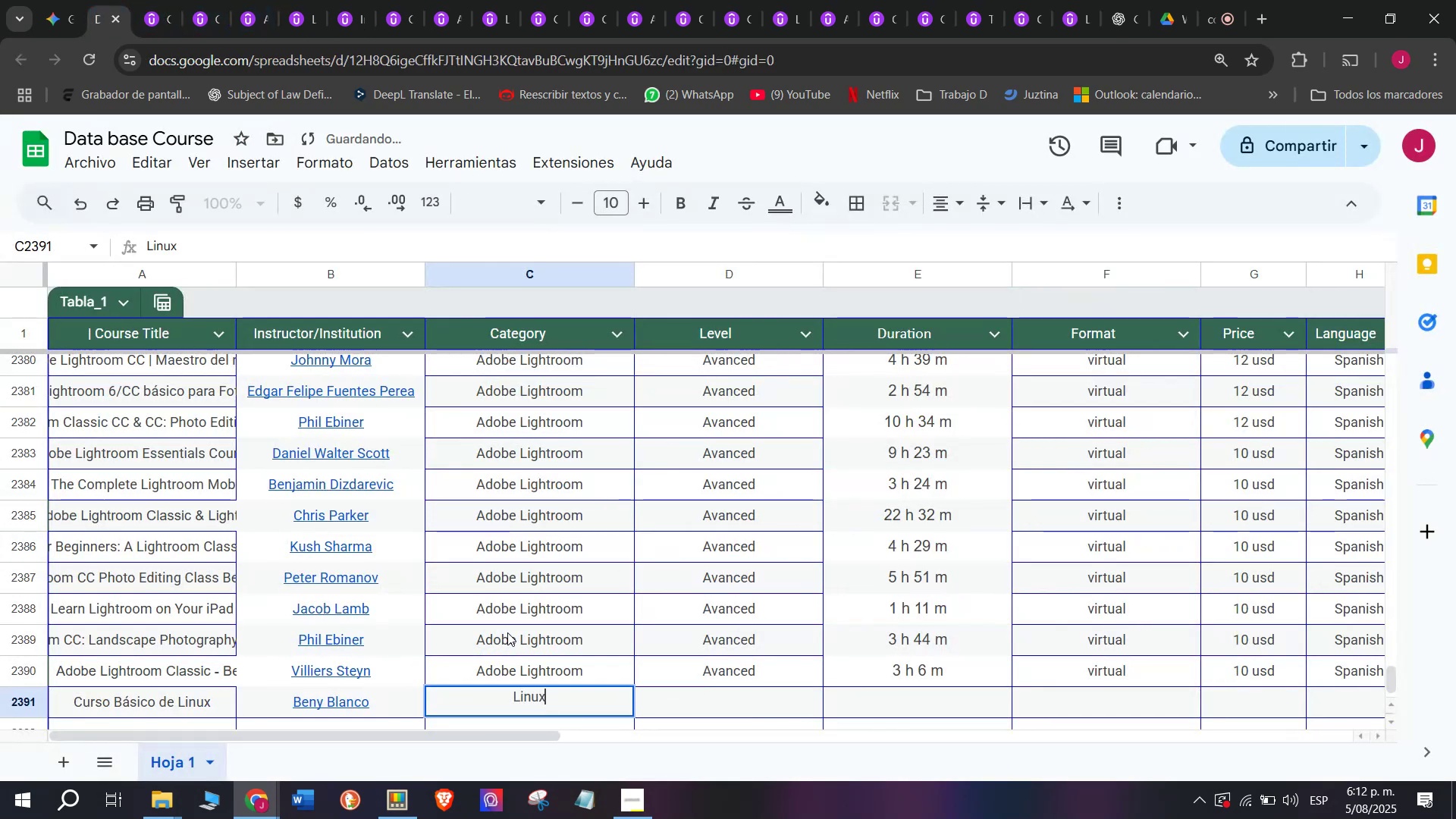 
key(Control+V)
 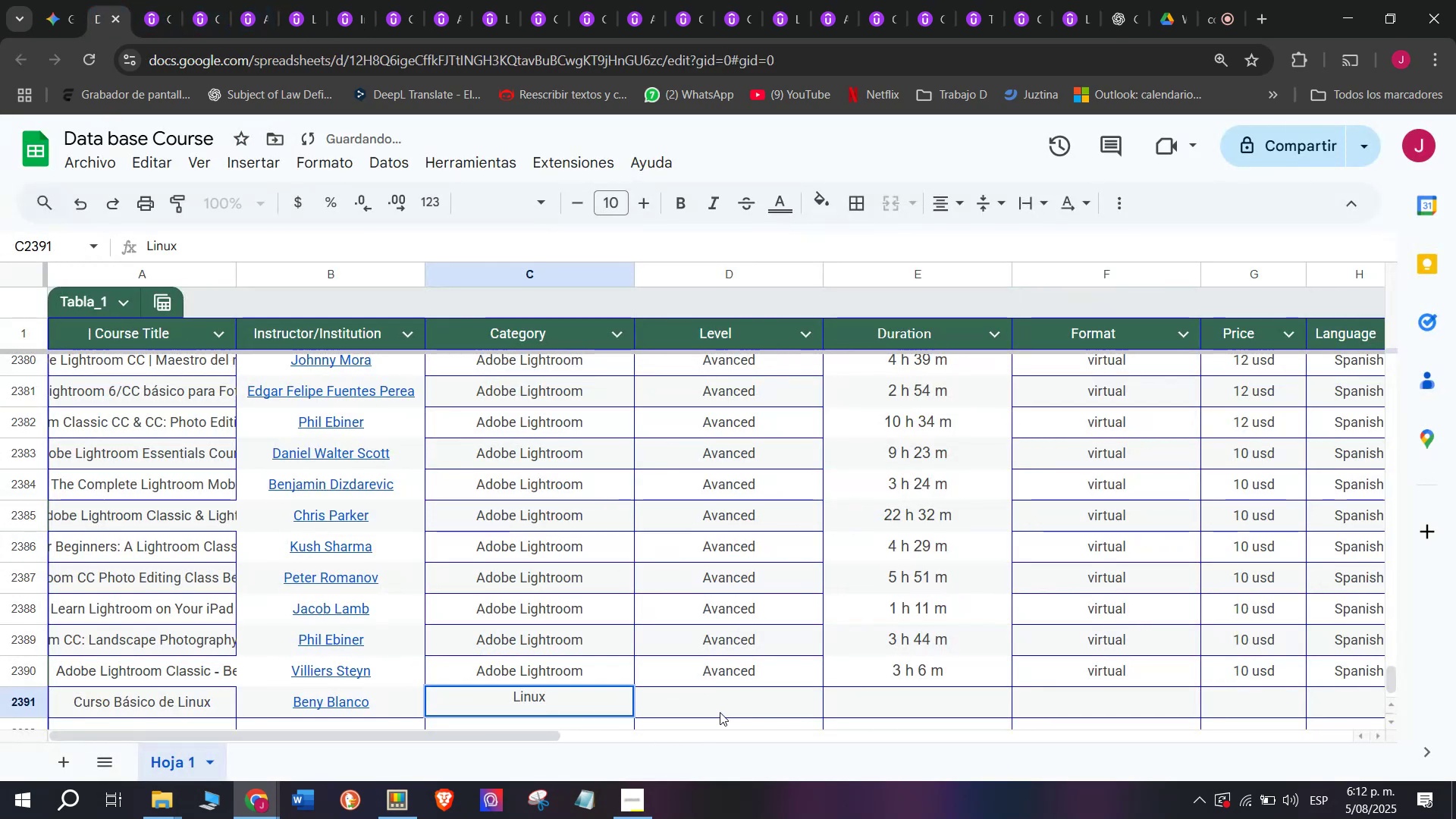 
double_click([753, 686])
 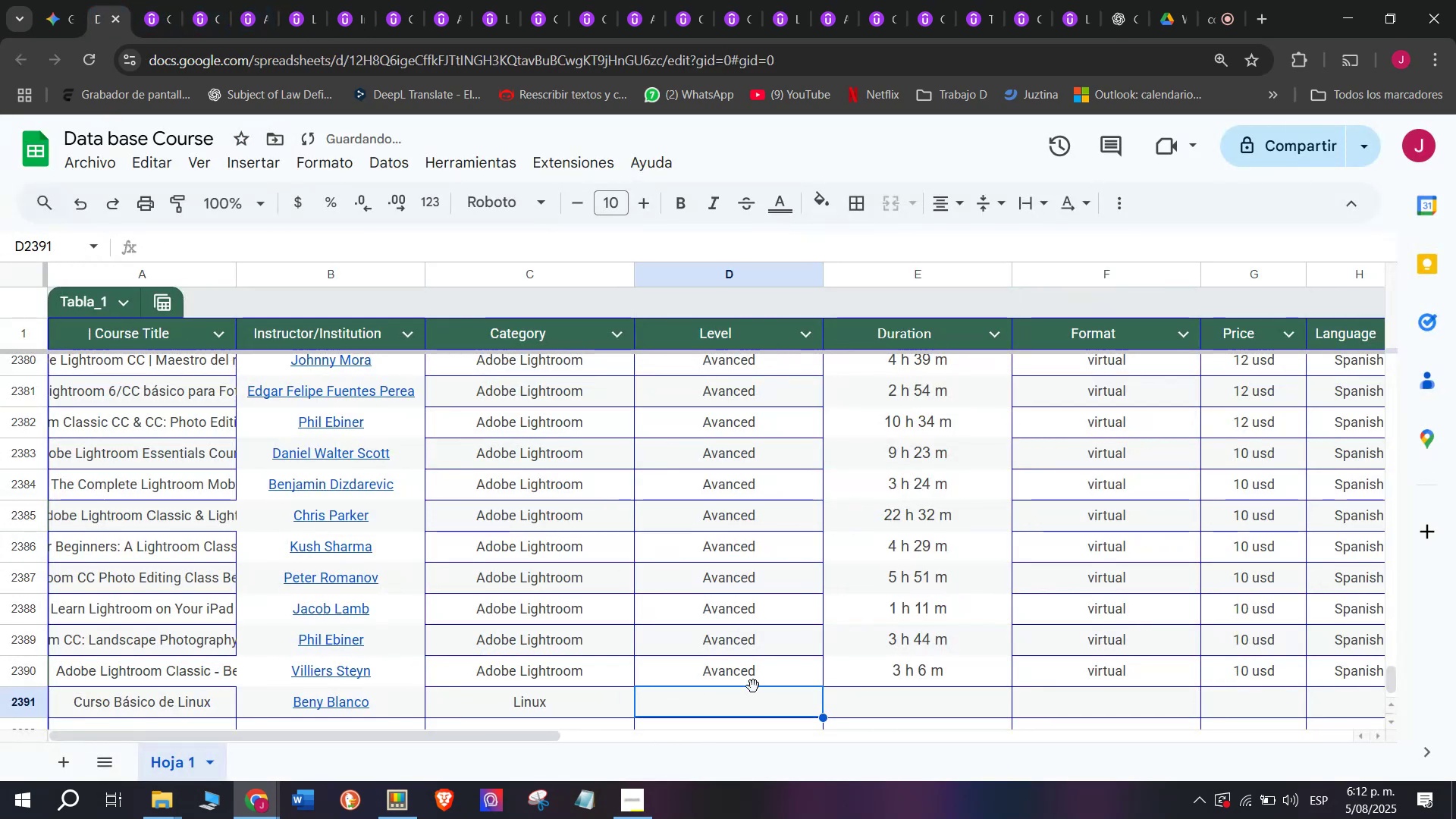 
scroll: coordinate [753, 686], scroll_direction: down, amount: 1.0
 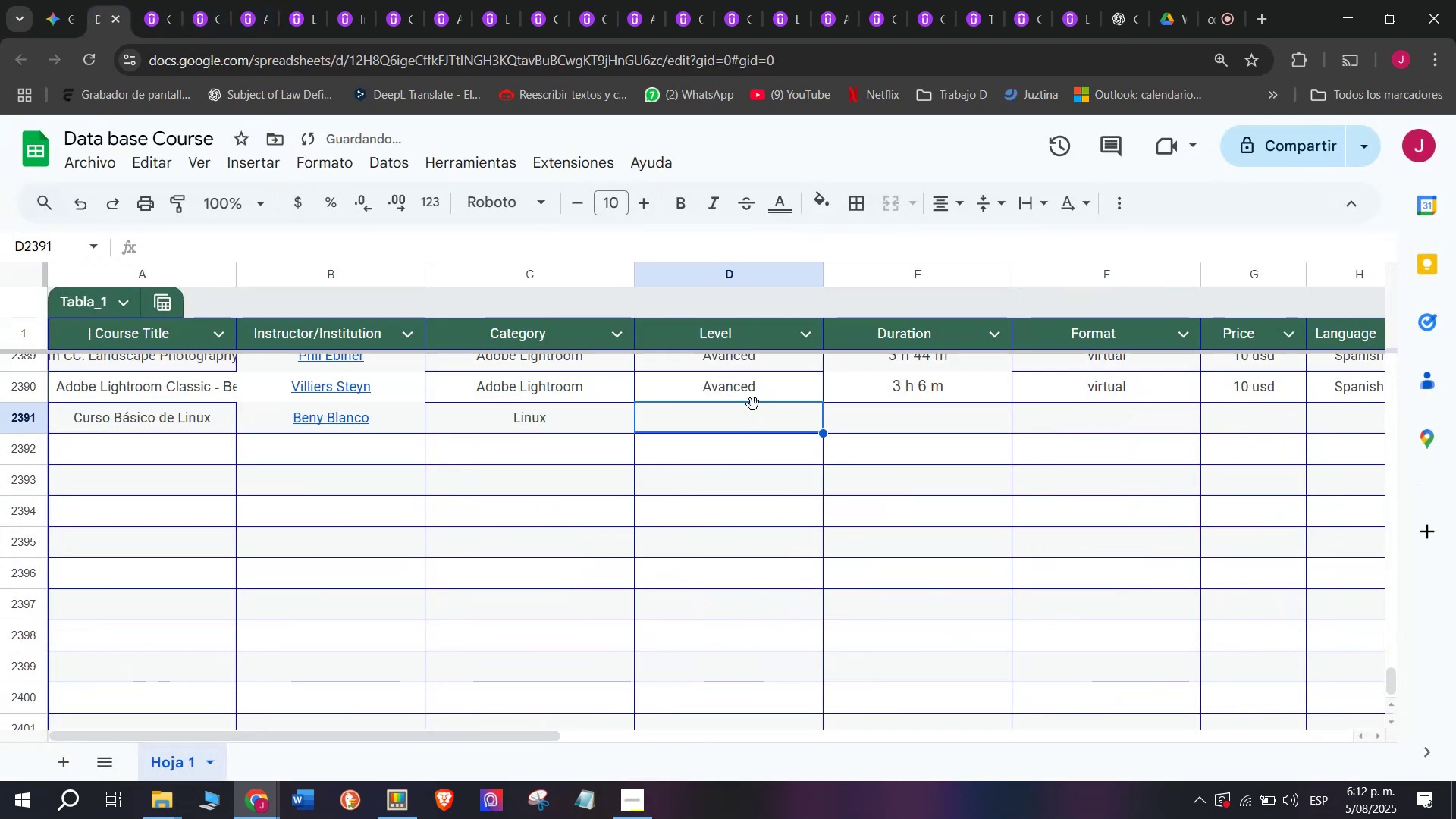 
left_click([753, 404])
 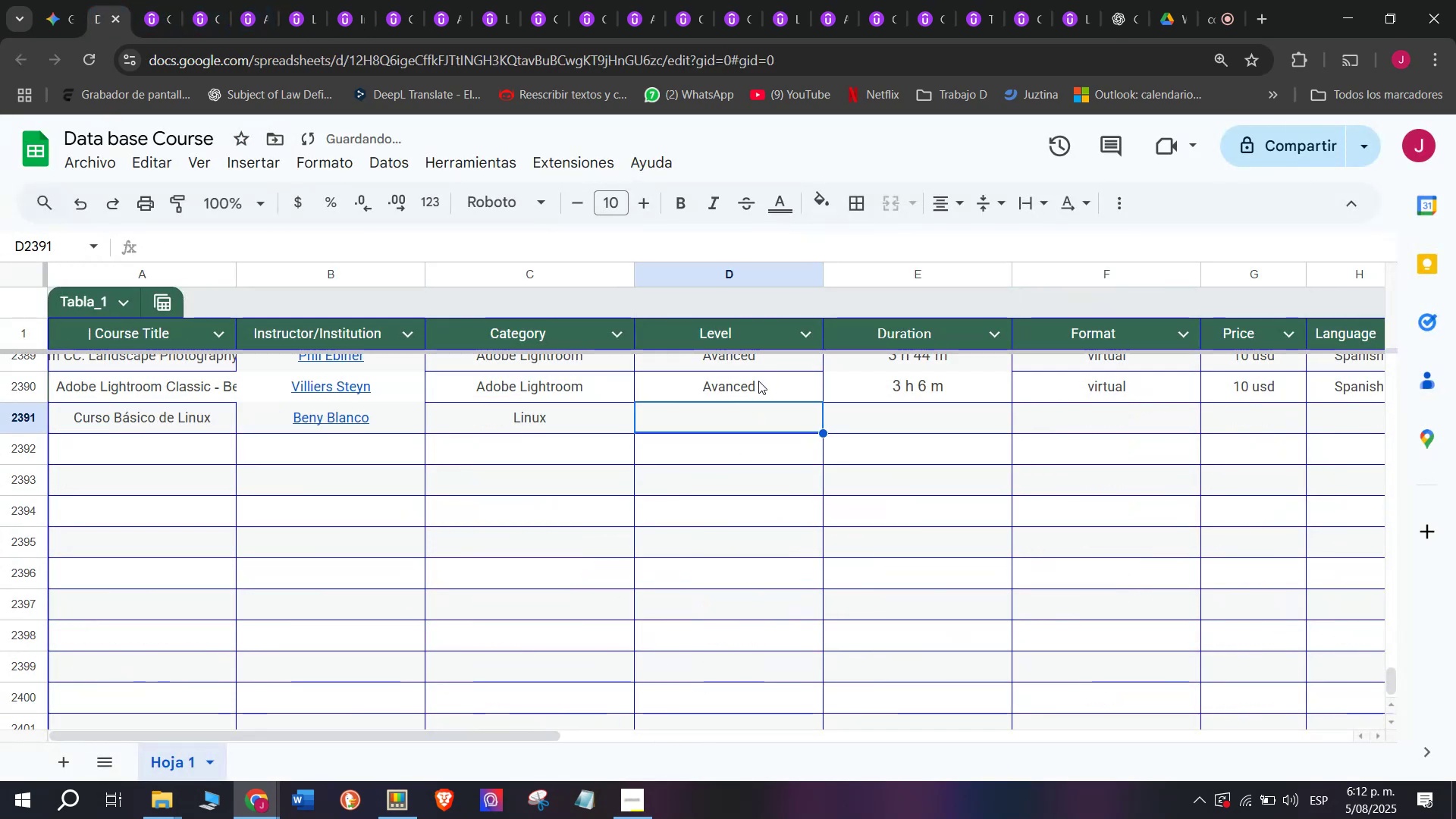 
left_click([756, 384])
 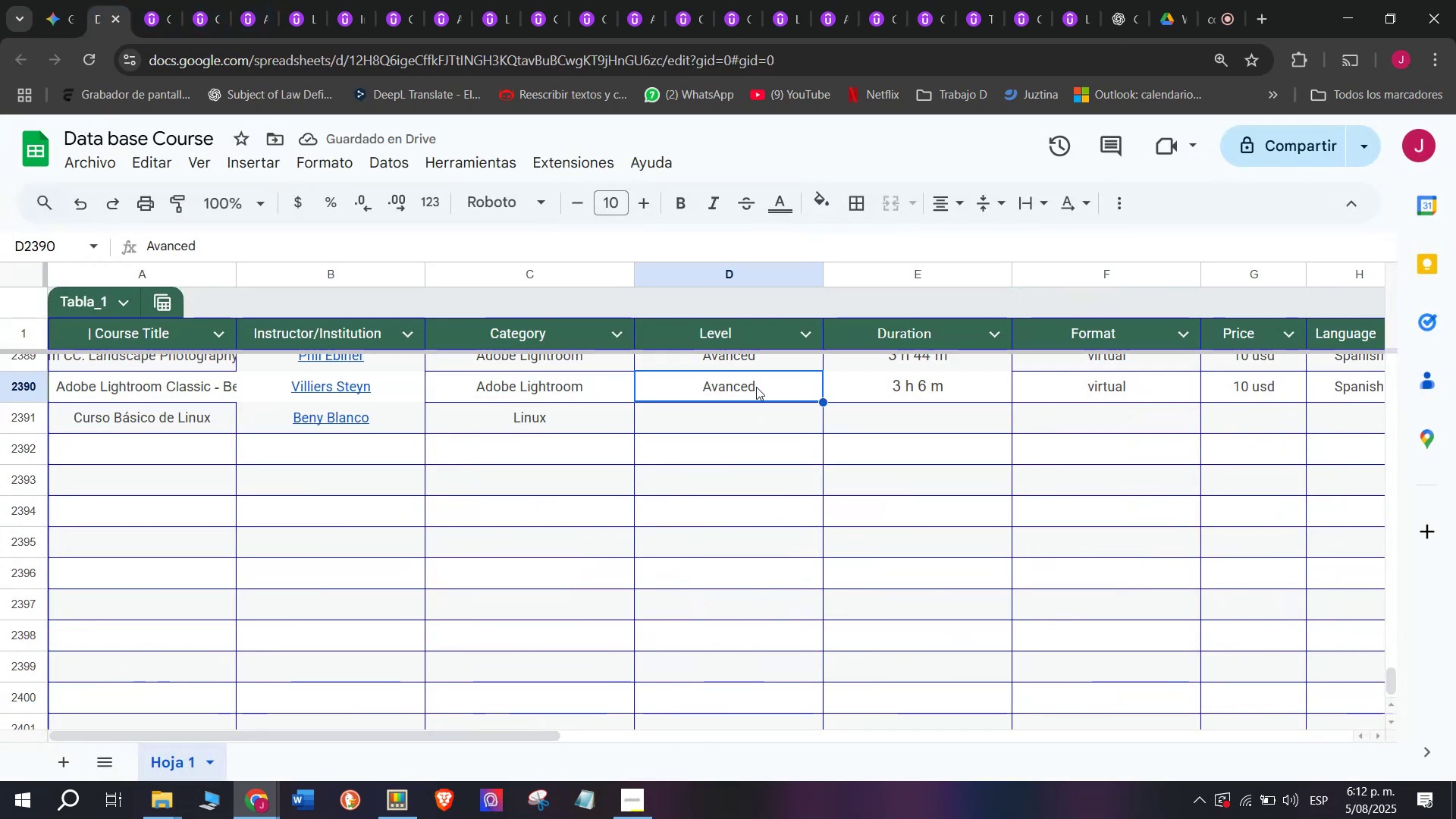 
key(Control+ControlLeft)
 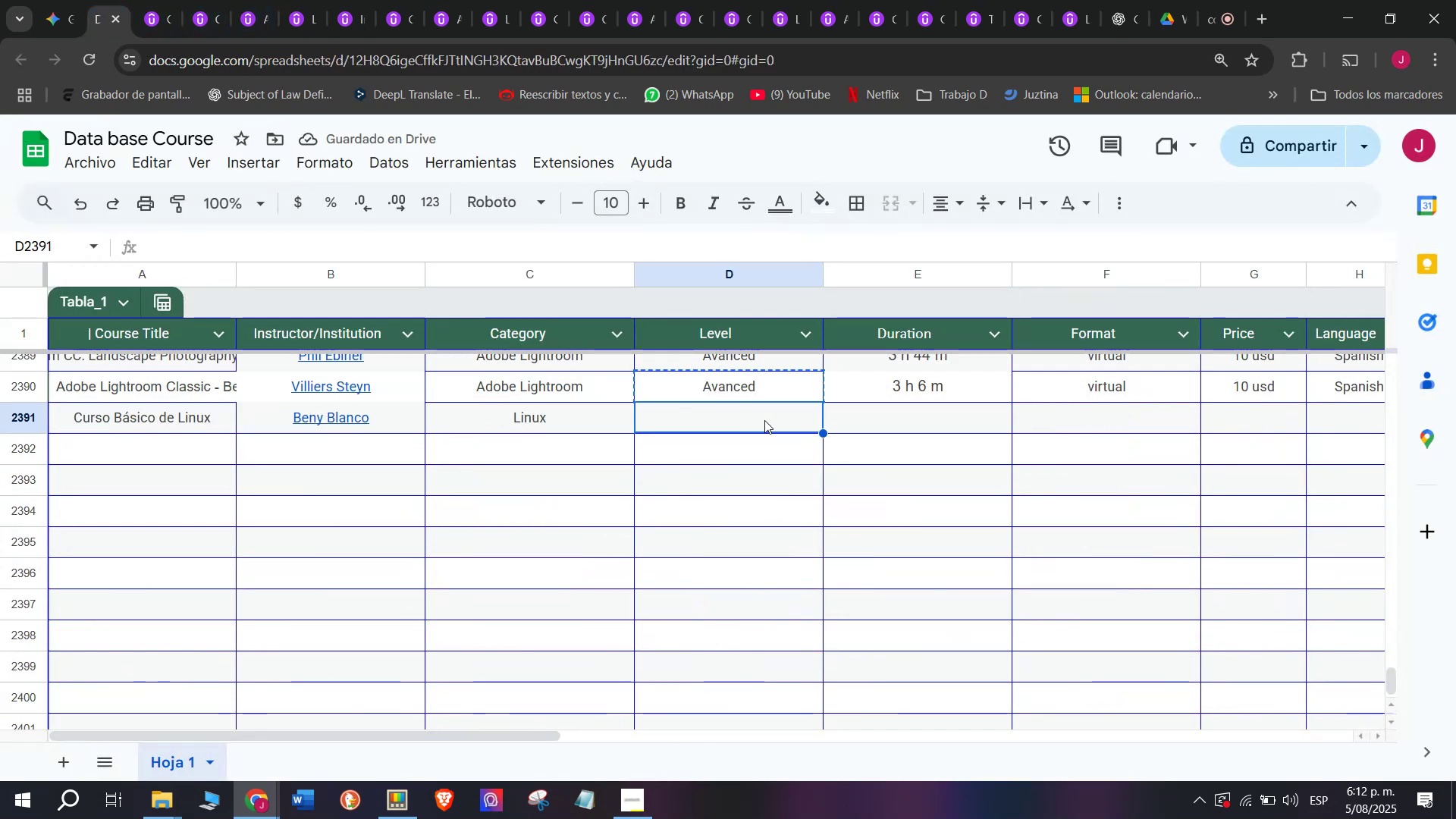 
key(Control+C)
 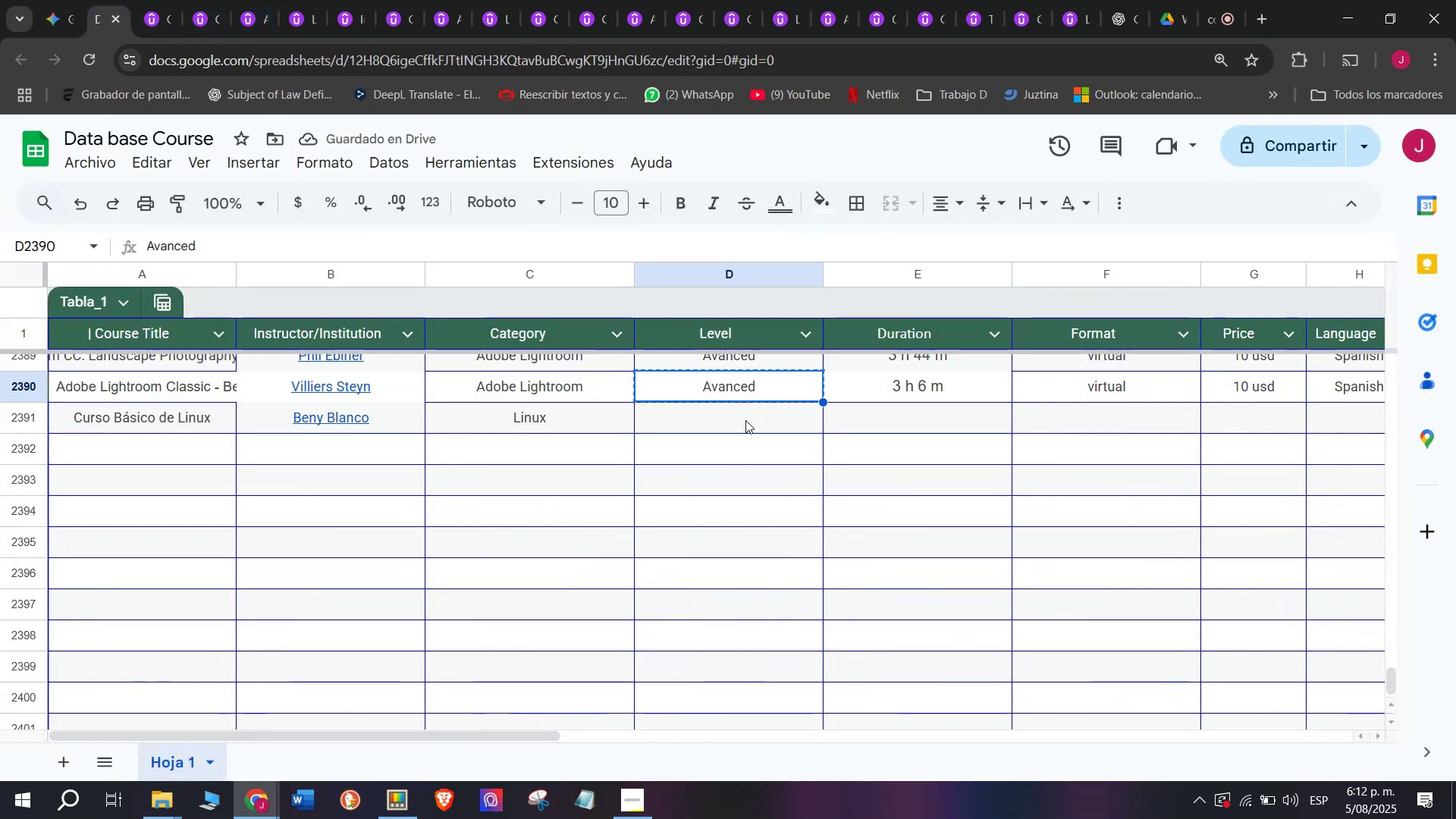 
key(Break)
 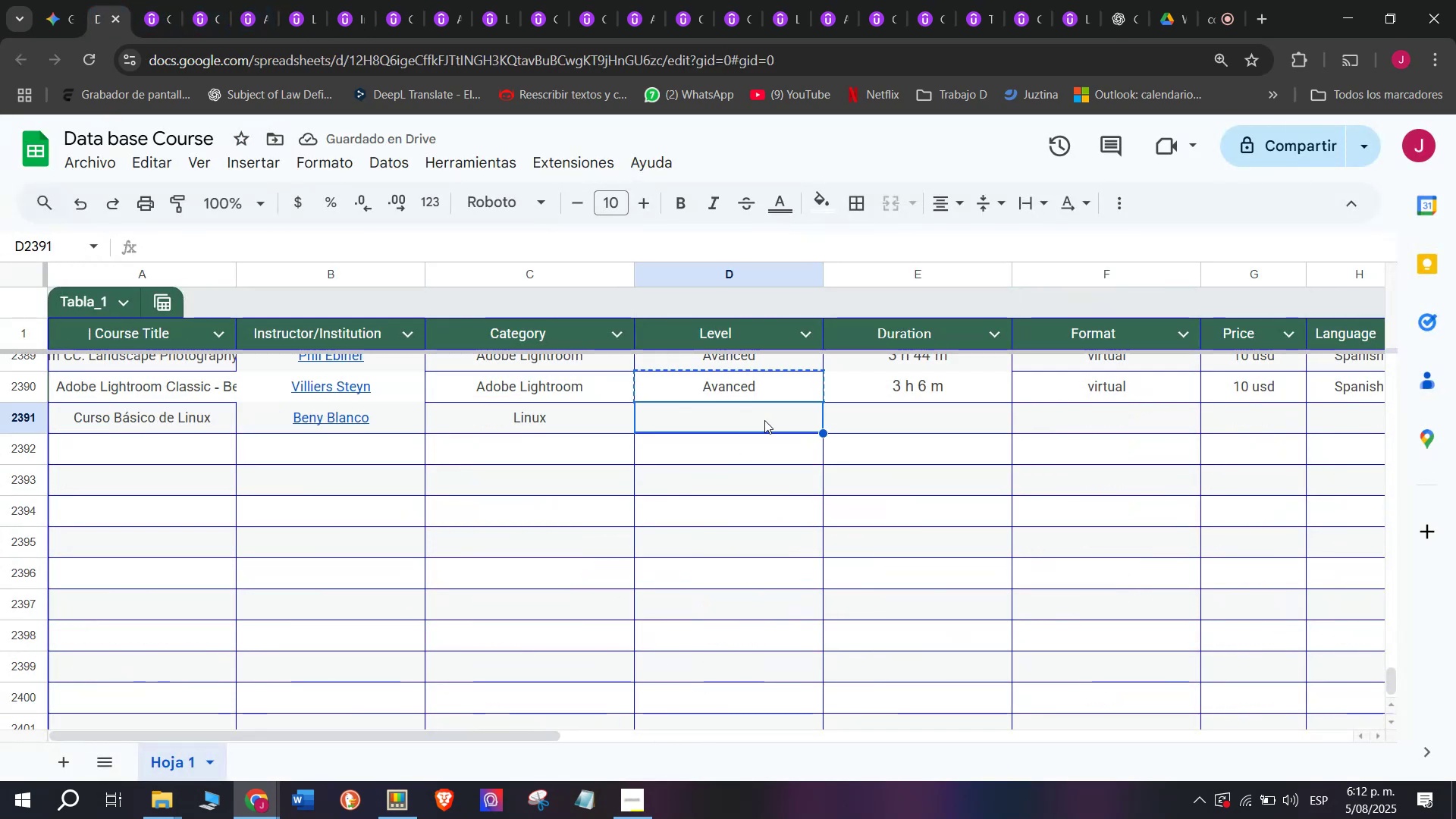 
double_click([745, 420])
 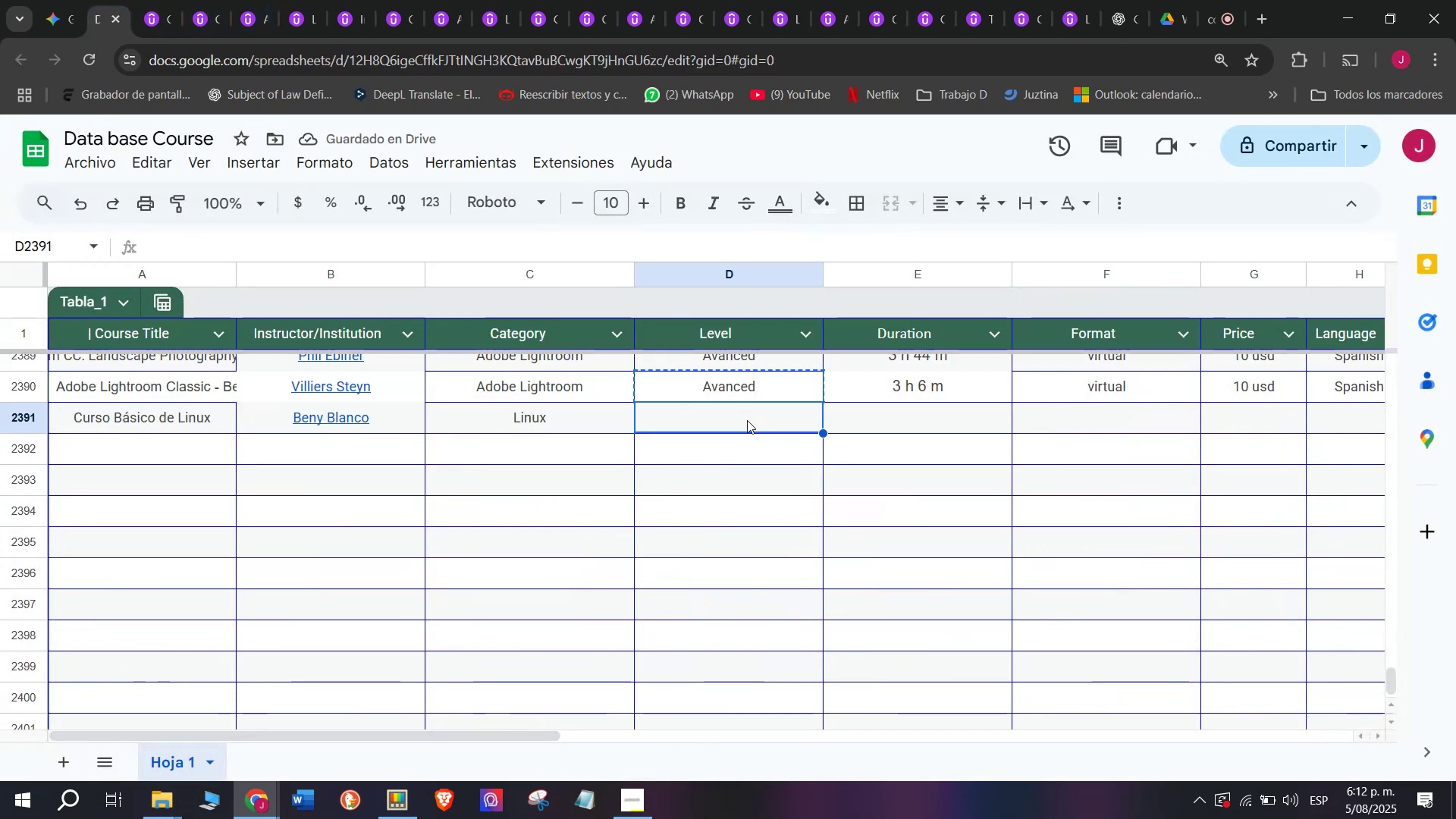 
key(Control+ControlLeft)
 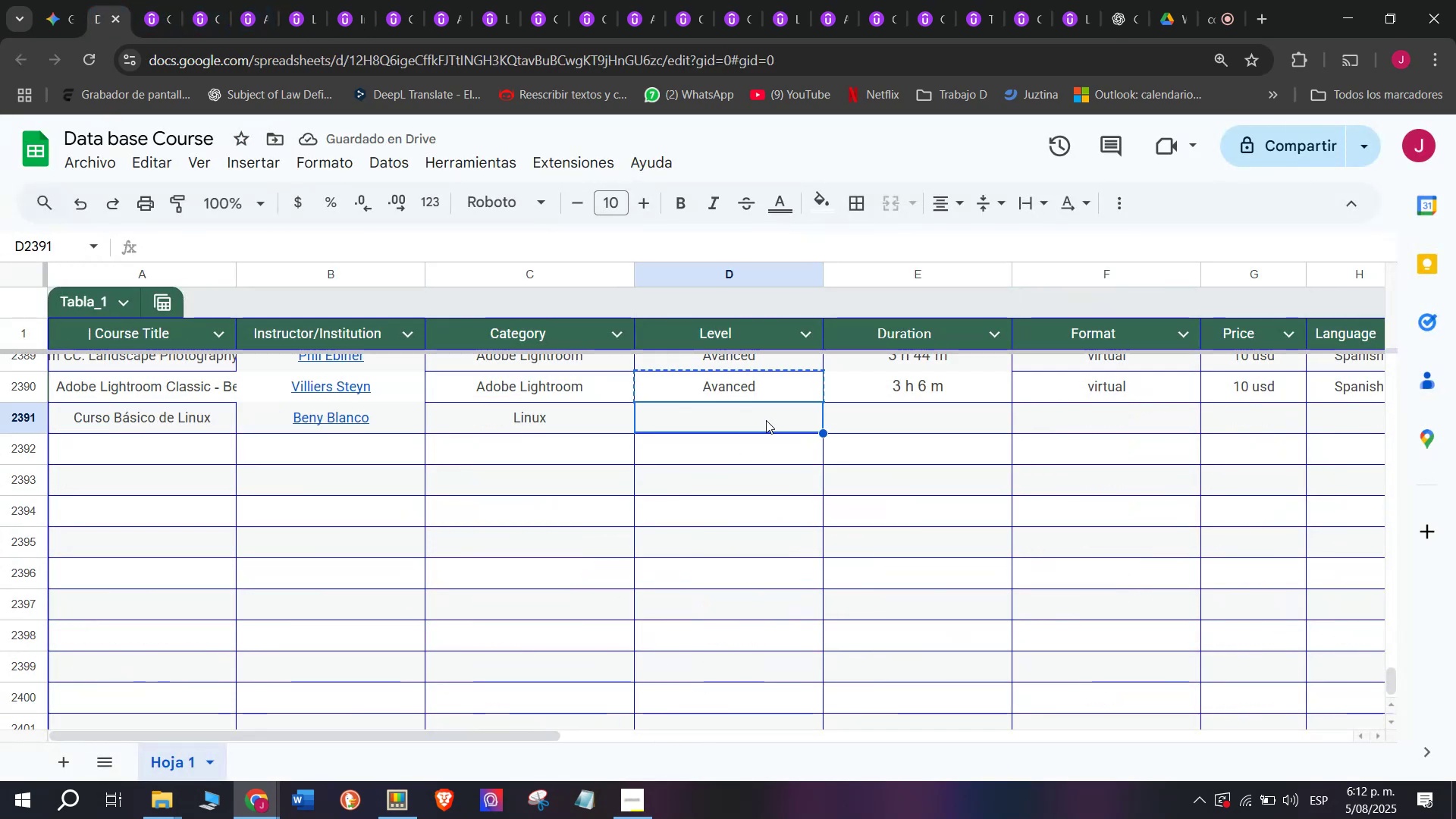 
key(Z)
 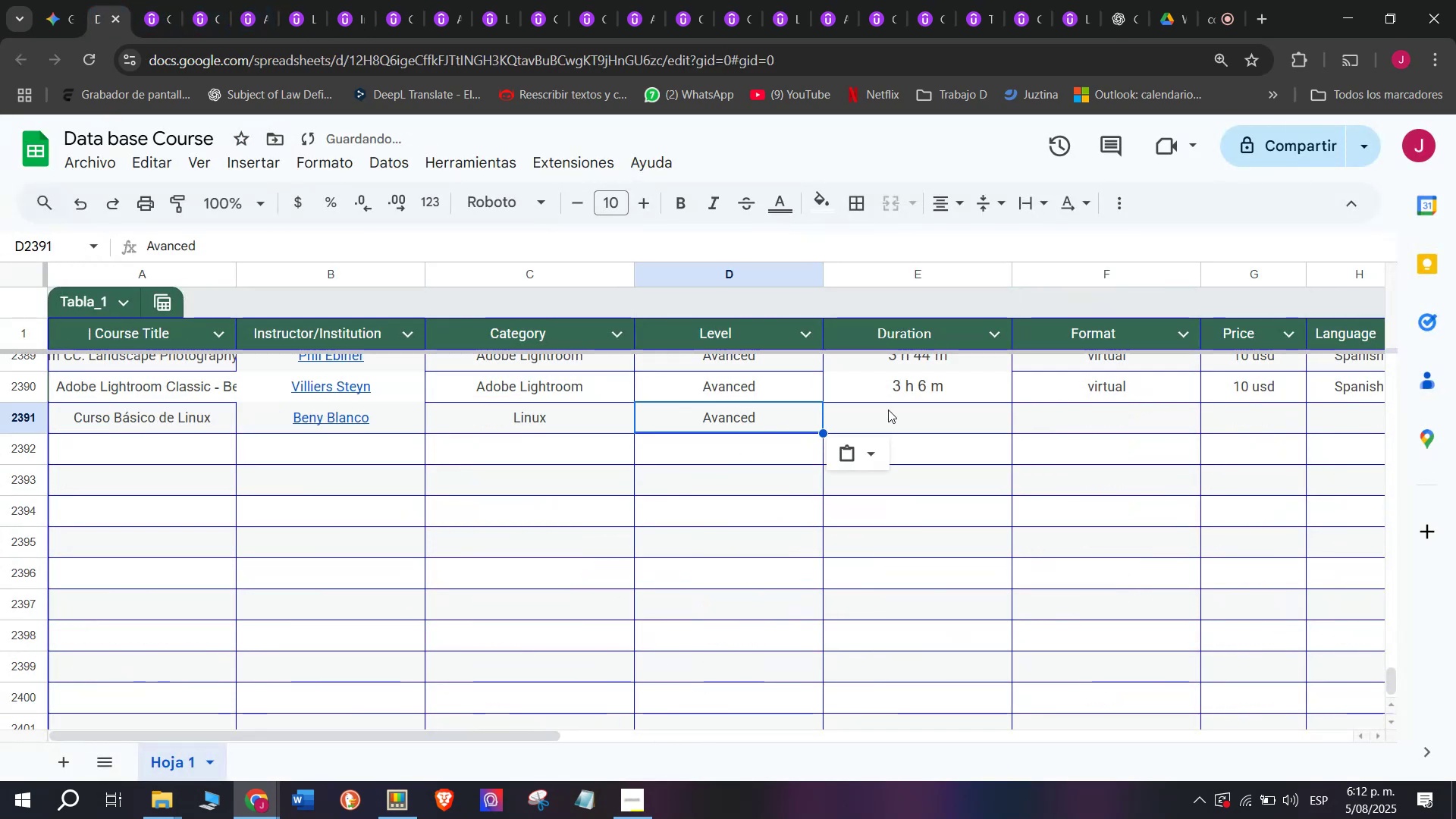 
key(Control+V)
 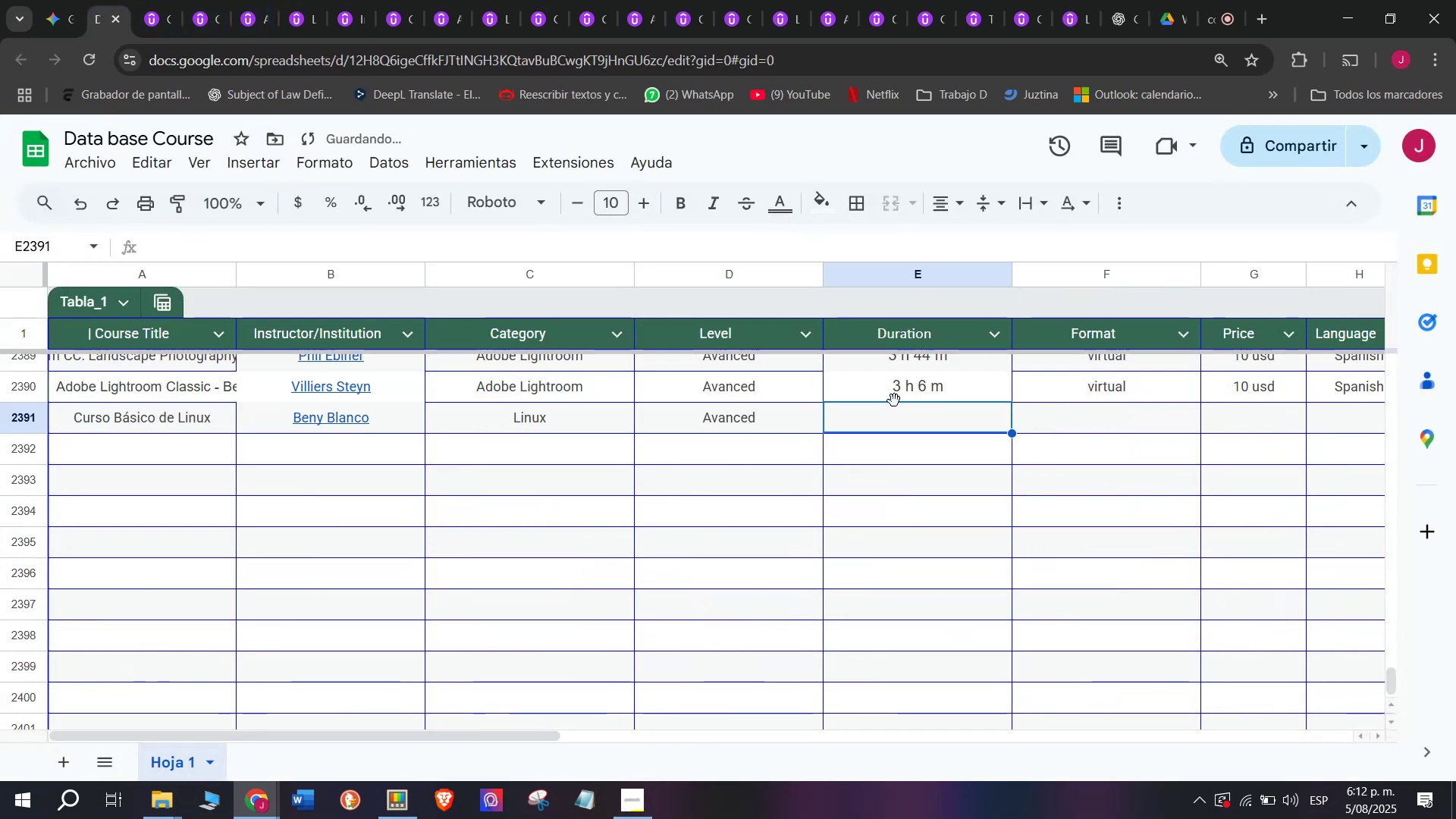 
double_click([913, 380])
 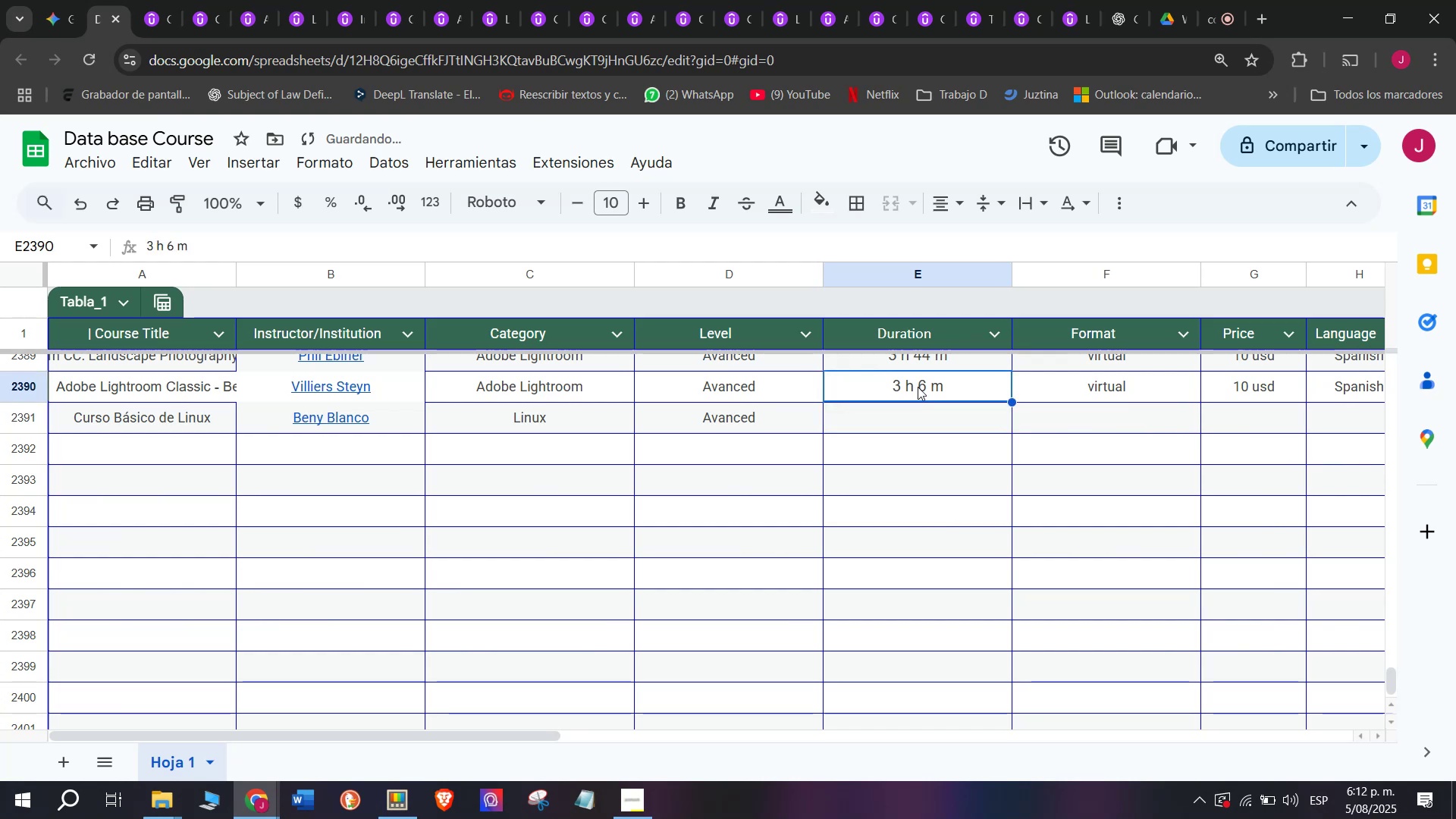 
key(Control+C)
 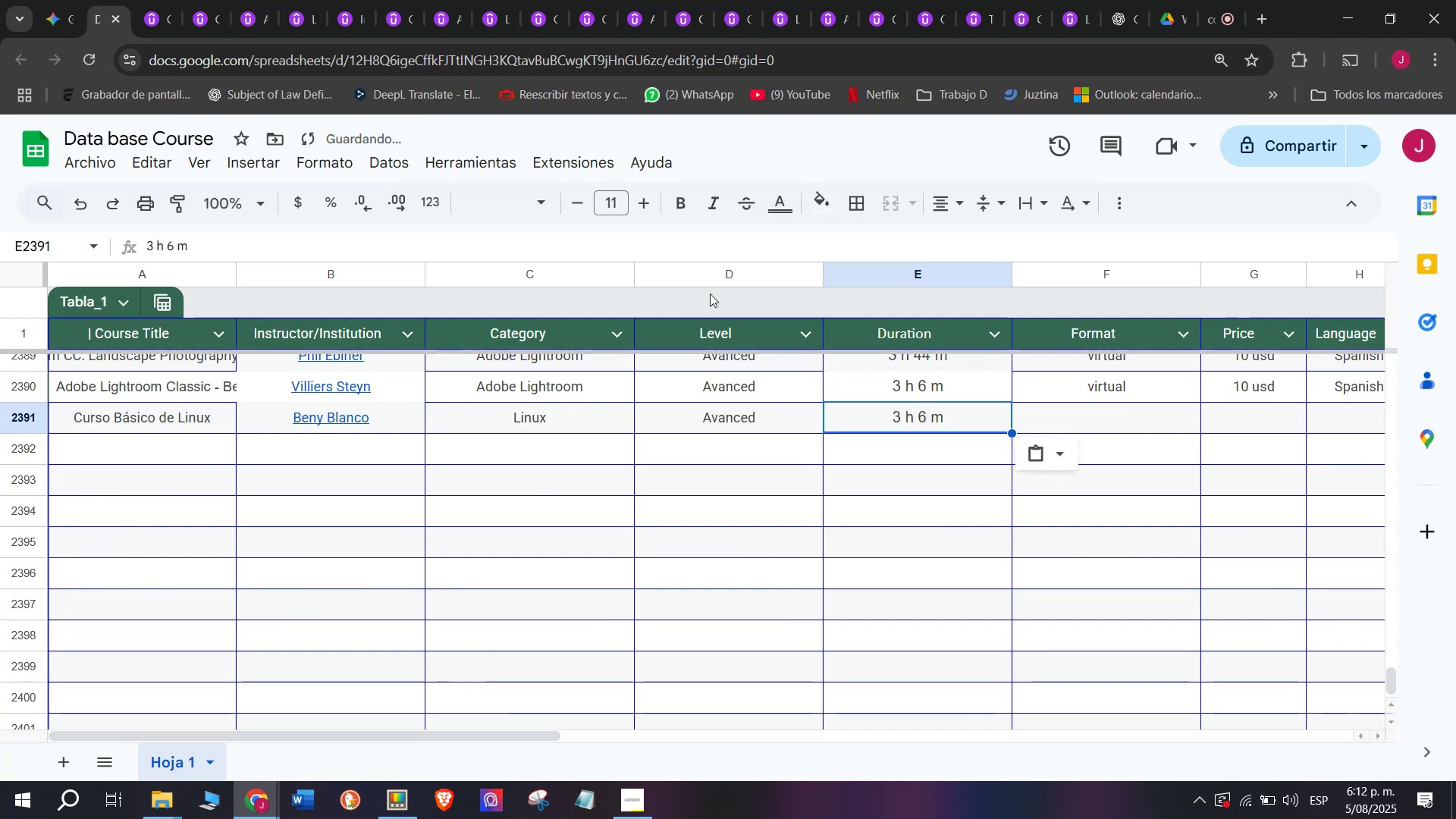 
key(Control+ControlLeft)
 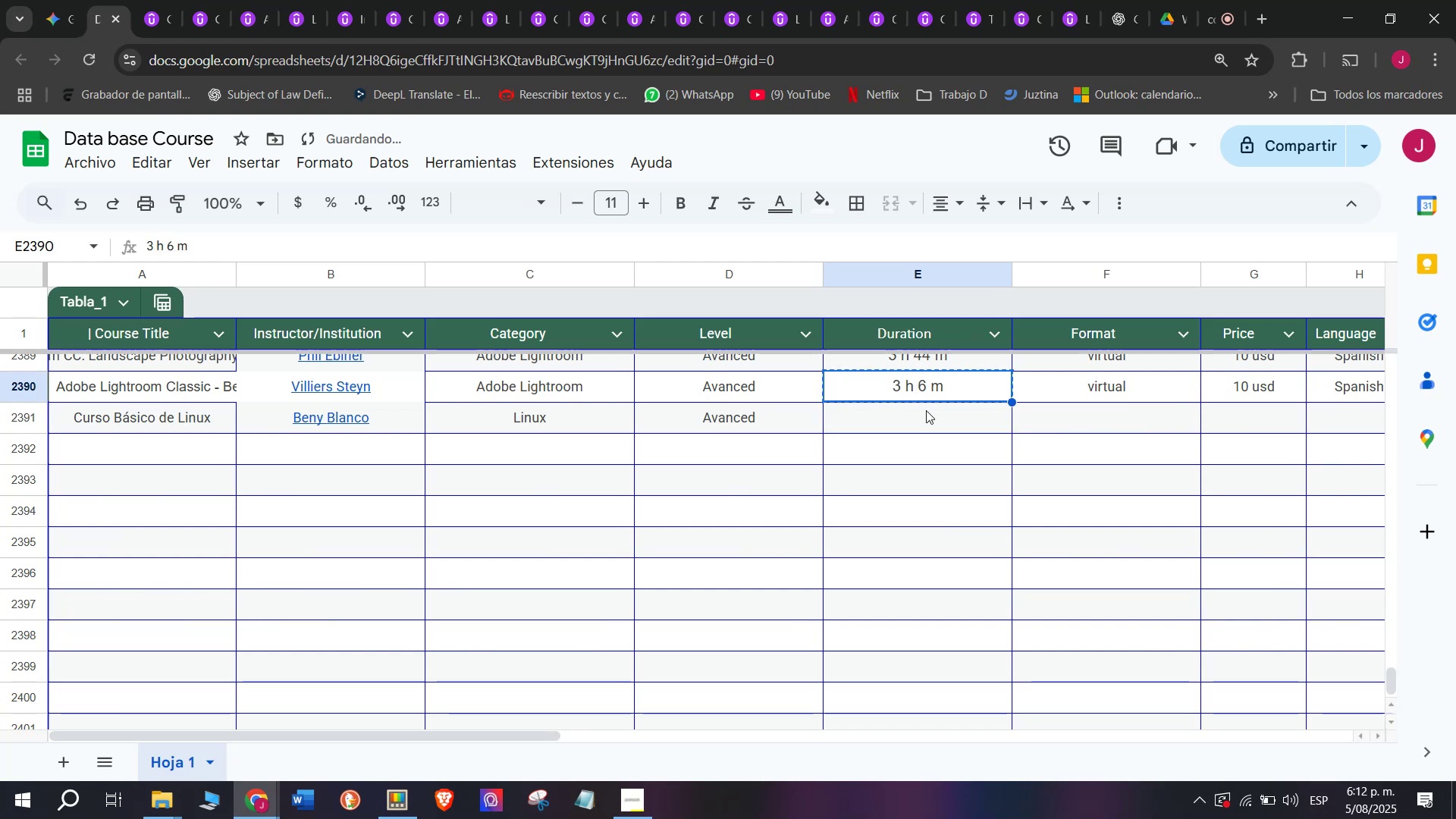 
key(Break)
 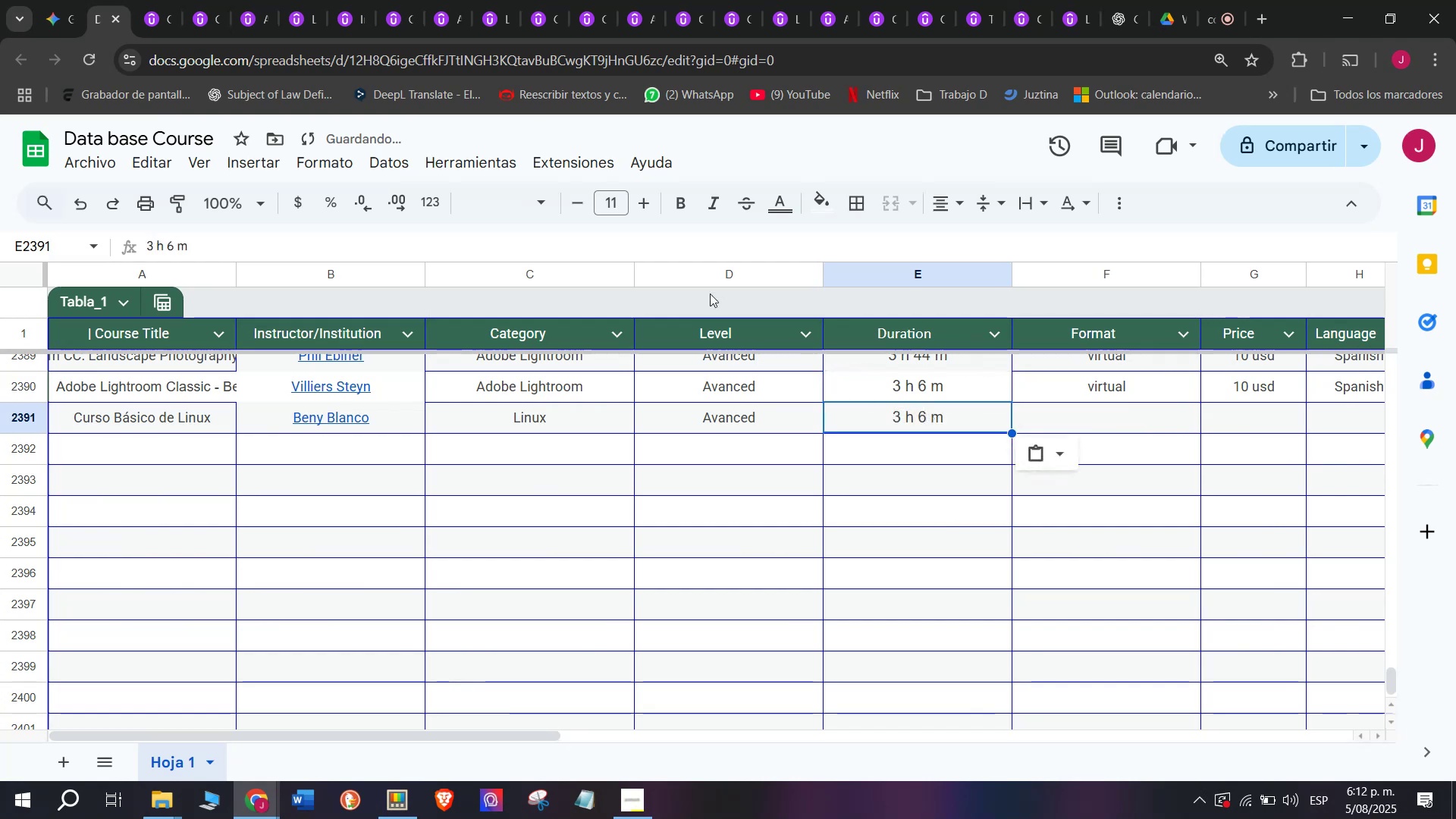 
triple_click([926, 410])
 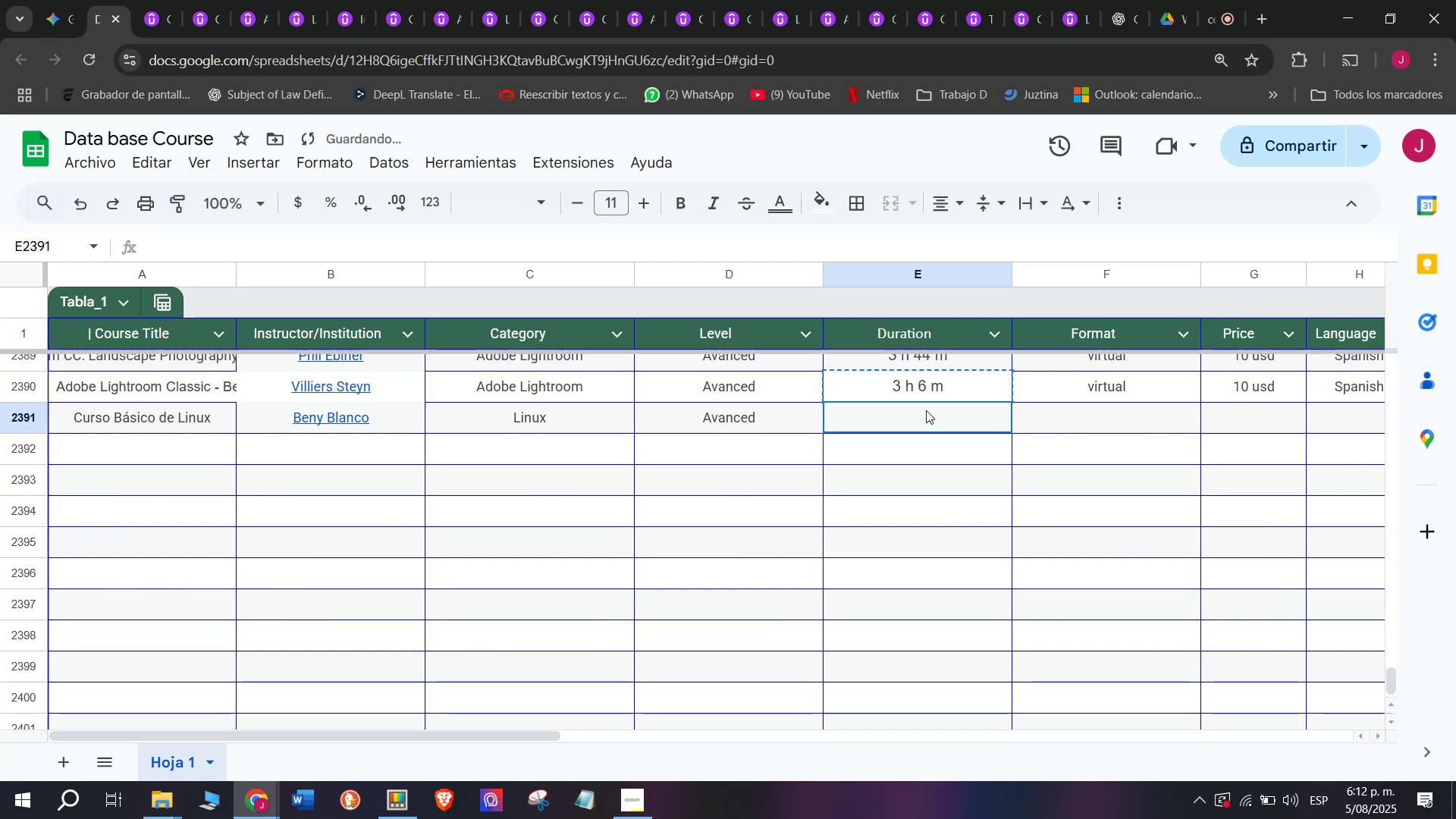 
key(Control+ControlLeft)
 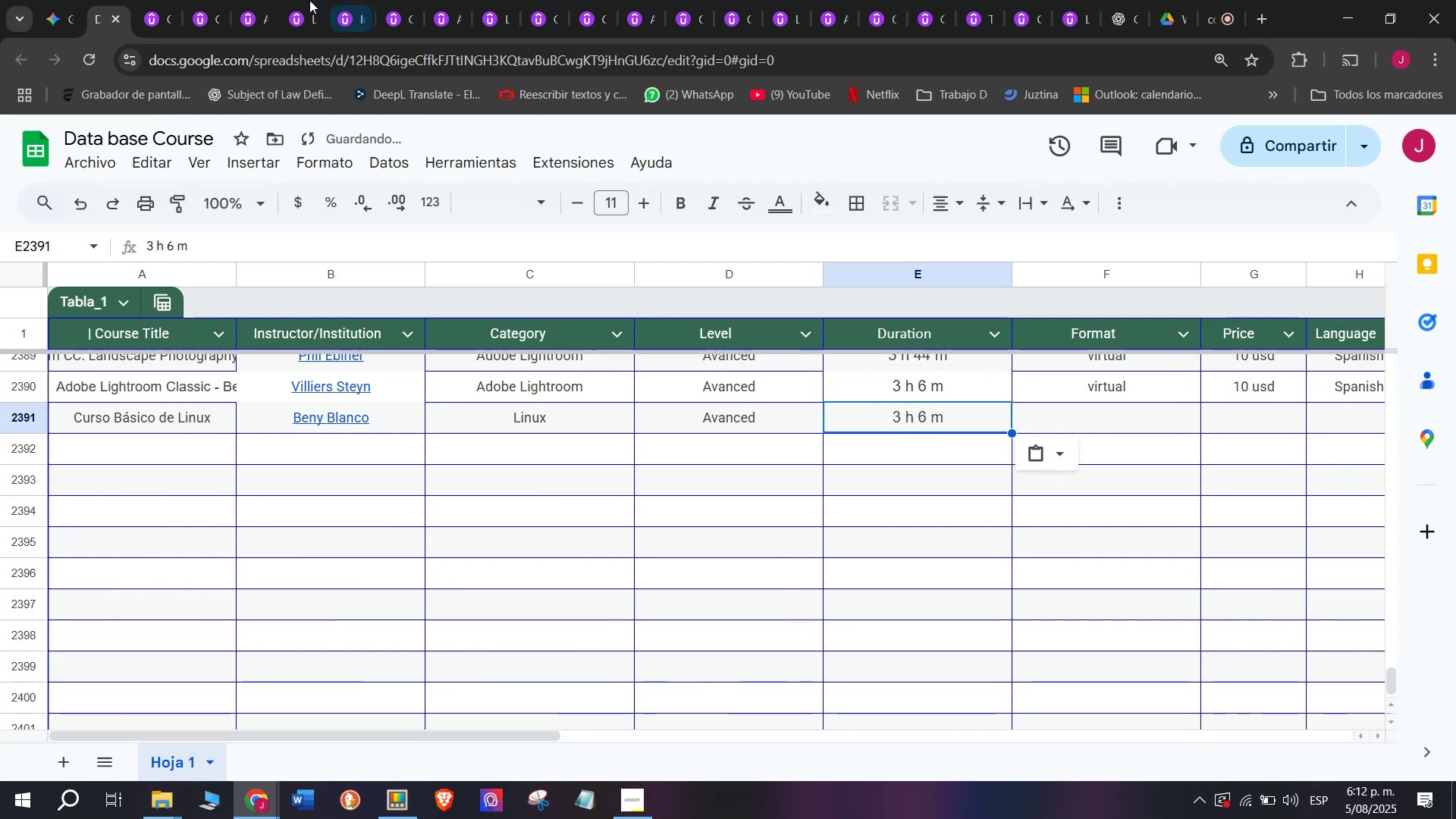 
key(Z)
 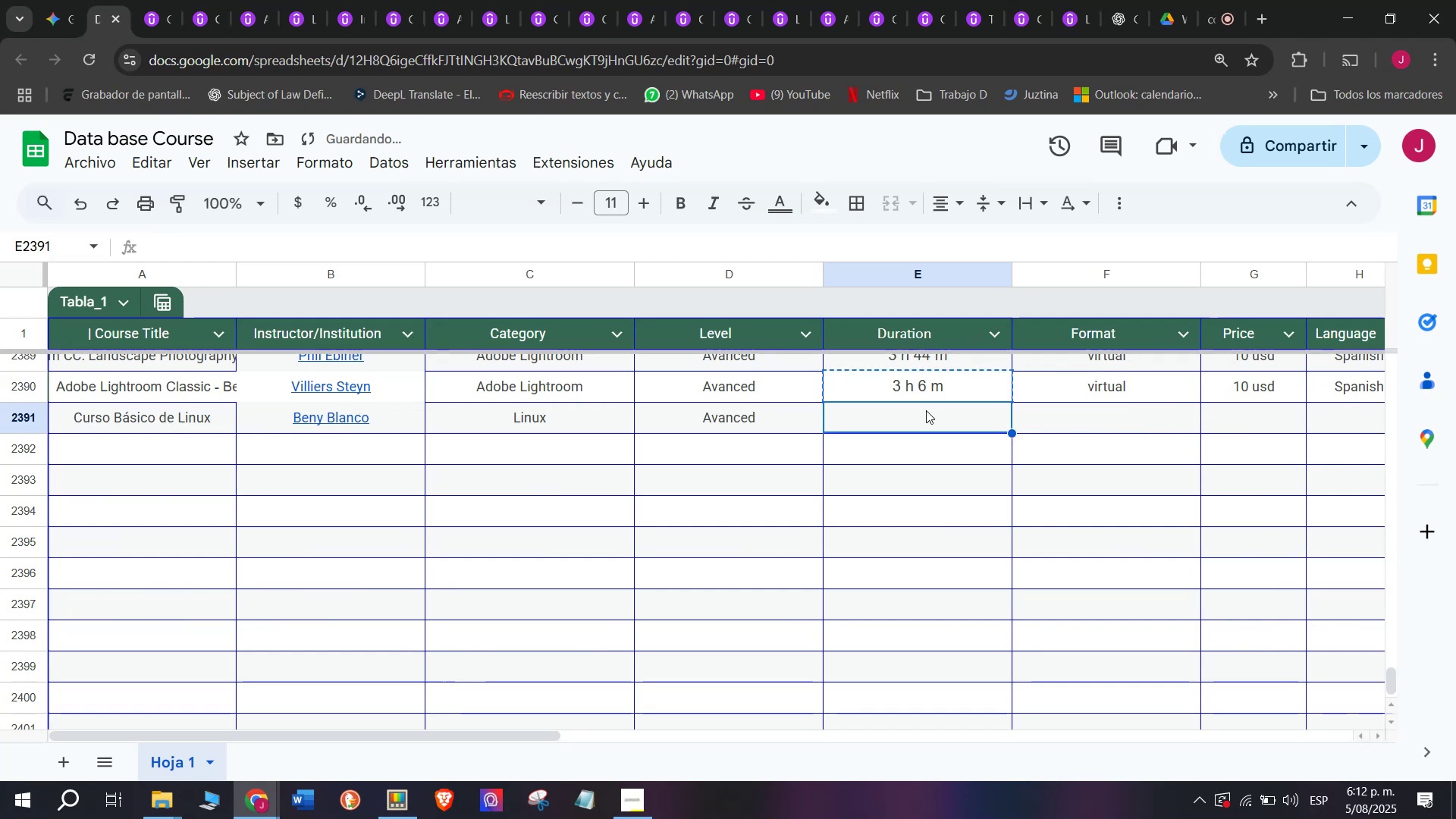 
key(Control+V)
 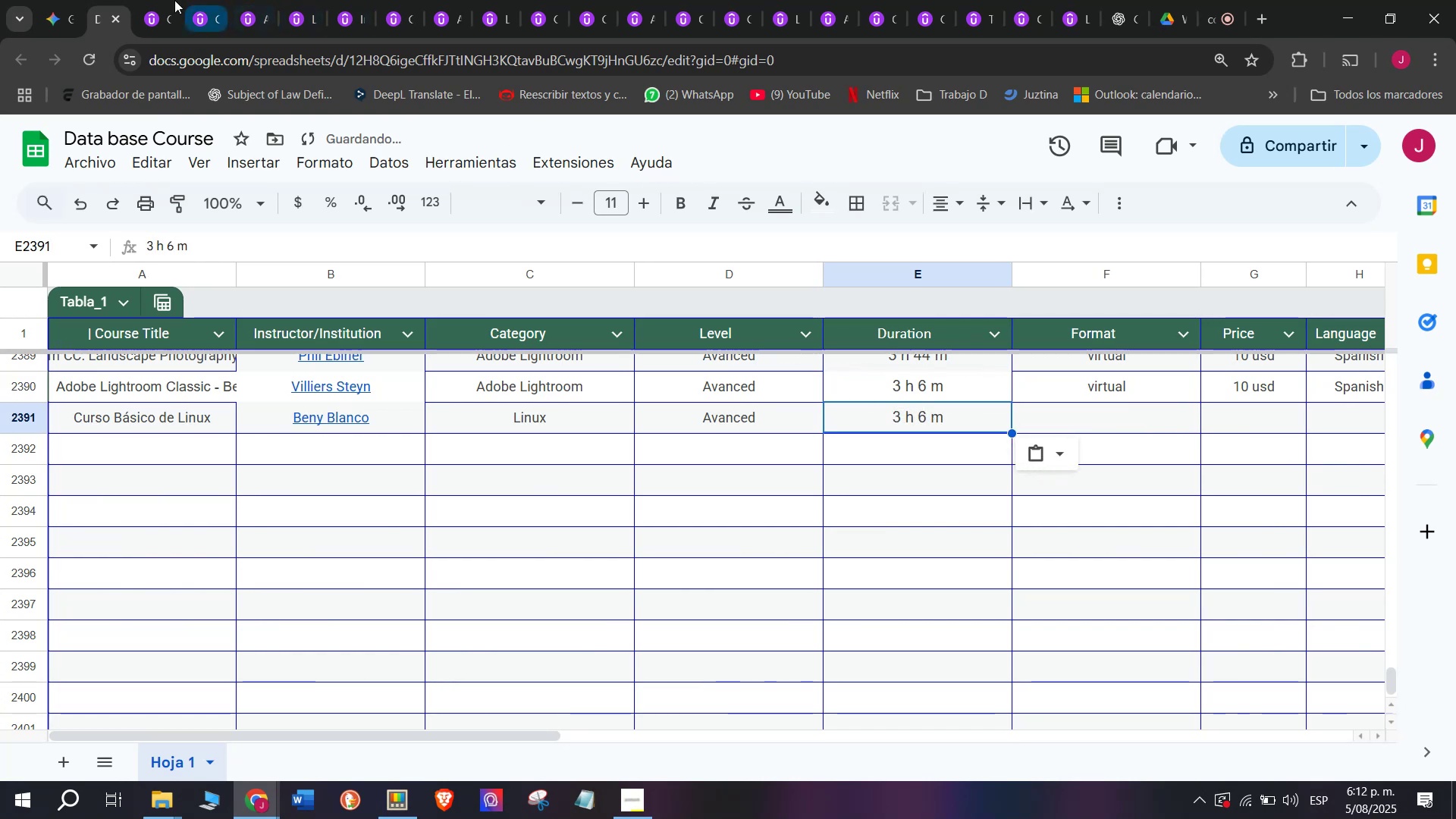 
left_click([136, 0])
 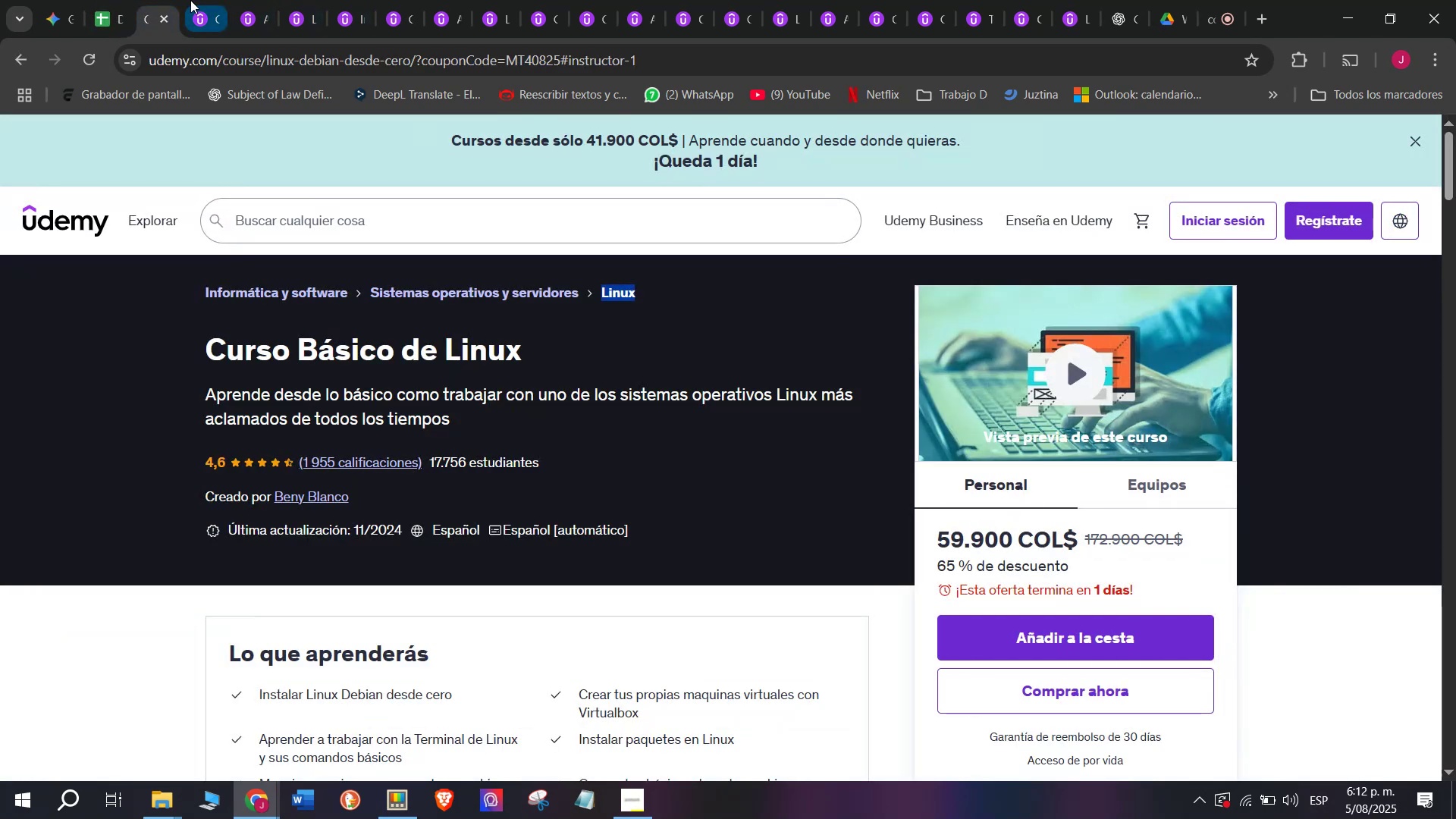 
left_click([112, 0])
 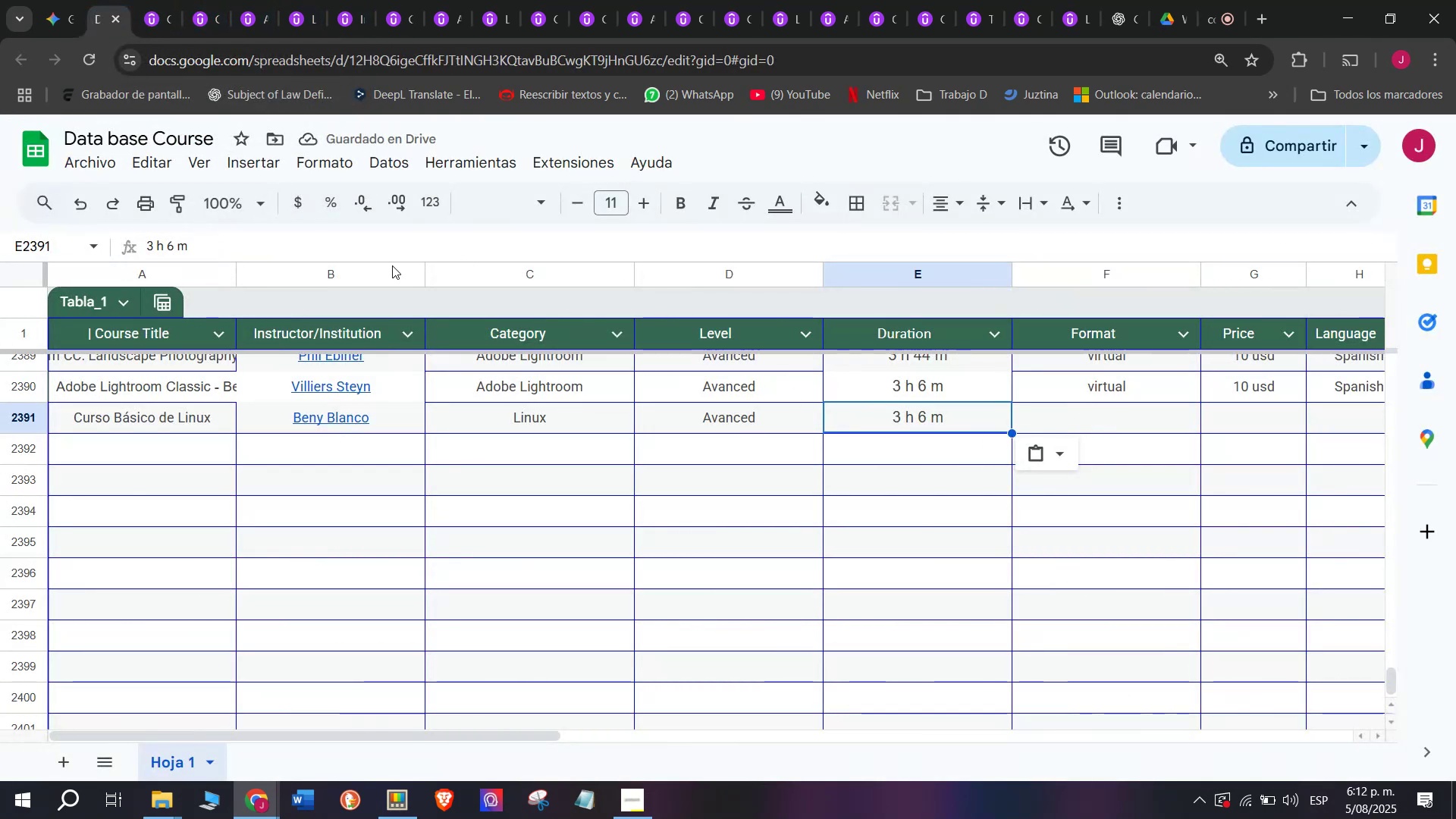 
left_click([160, 0])
 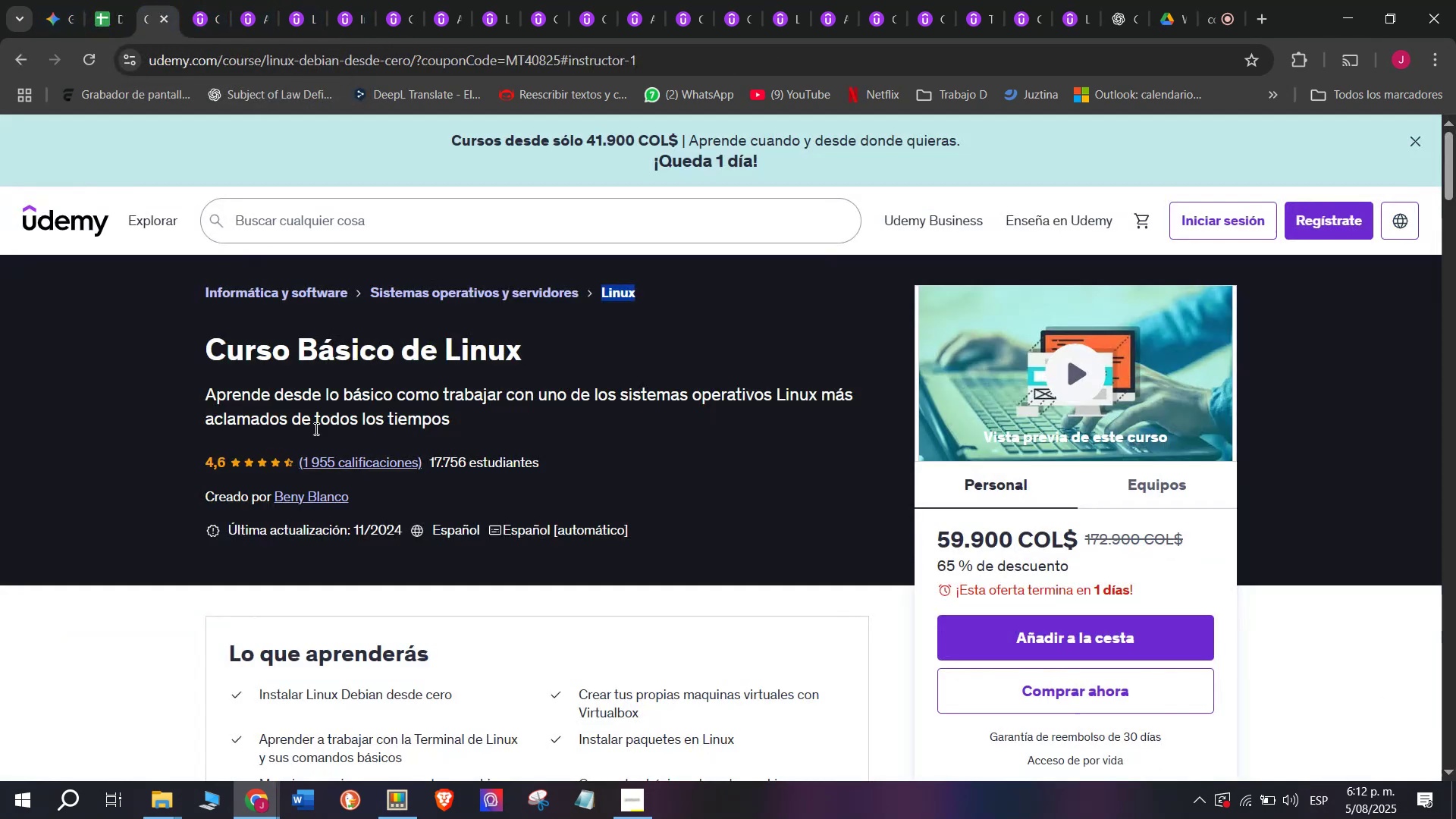 
scroll: coordinate [381, 573], scroll_direction: down, amount: 2.0
 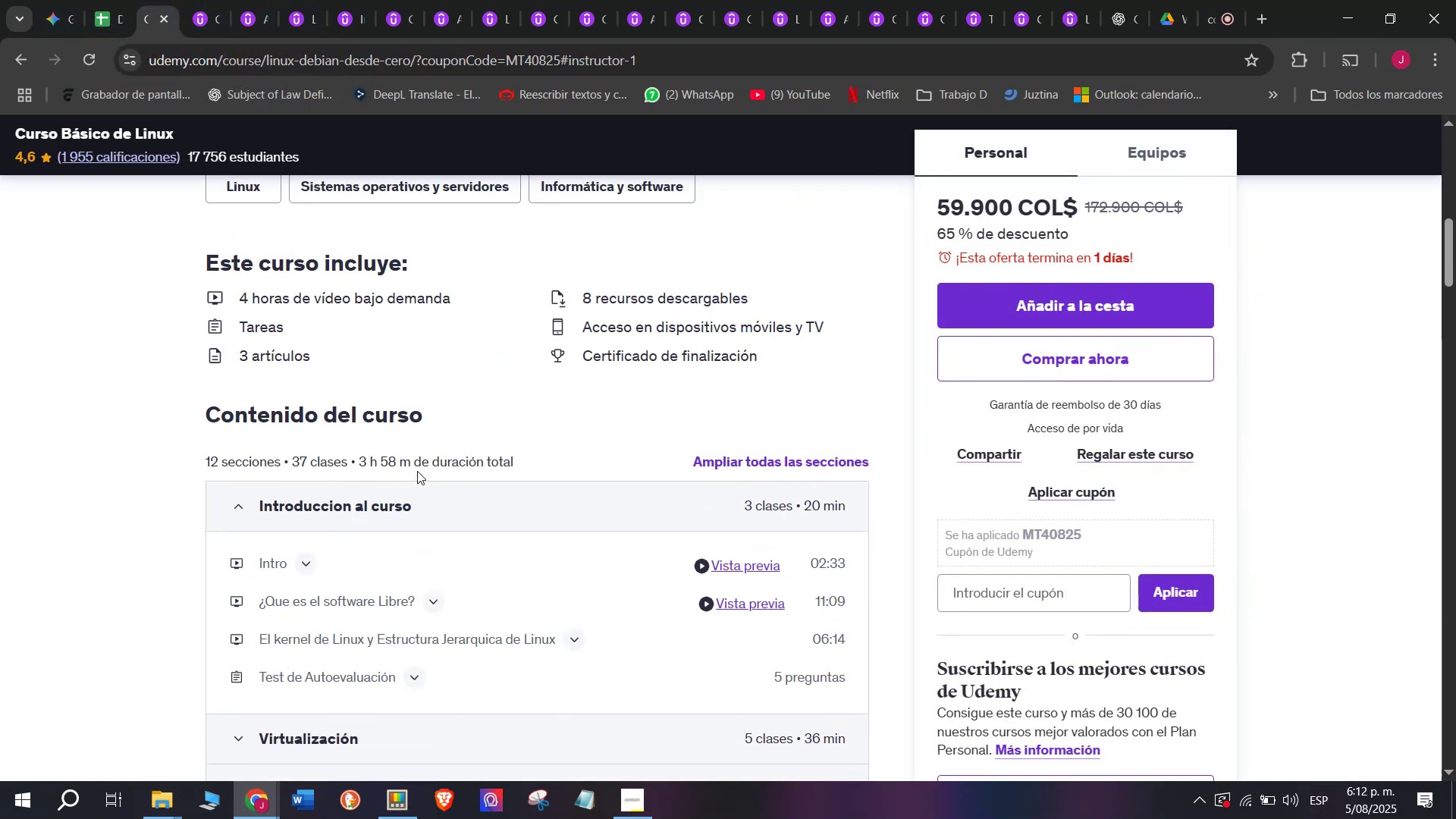 
left_click_drag(start_coordinate=[413, 463], to_coordinate=[360, 461])
 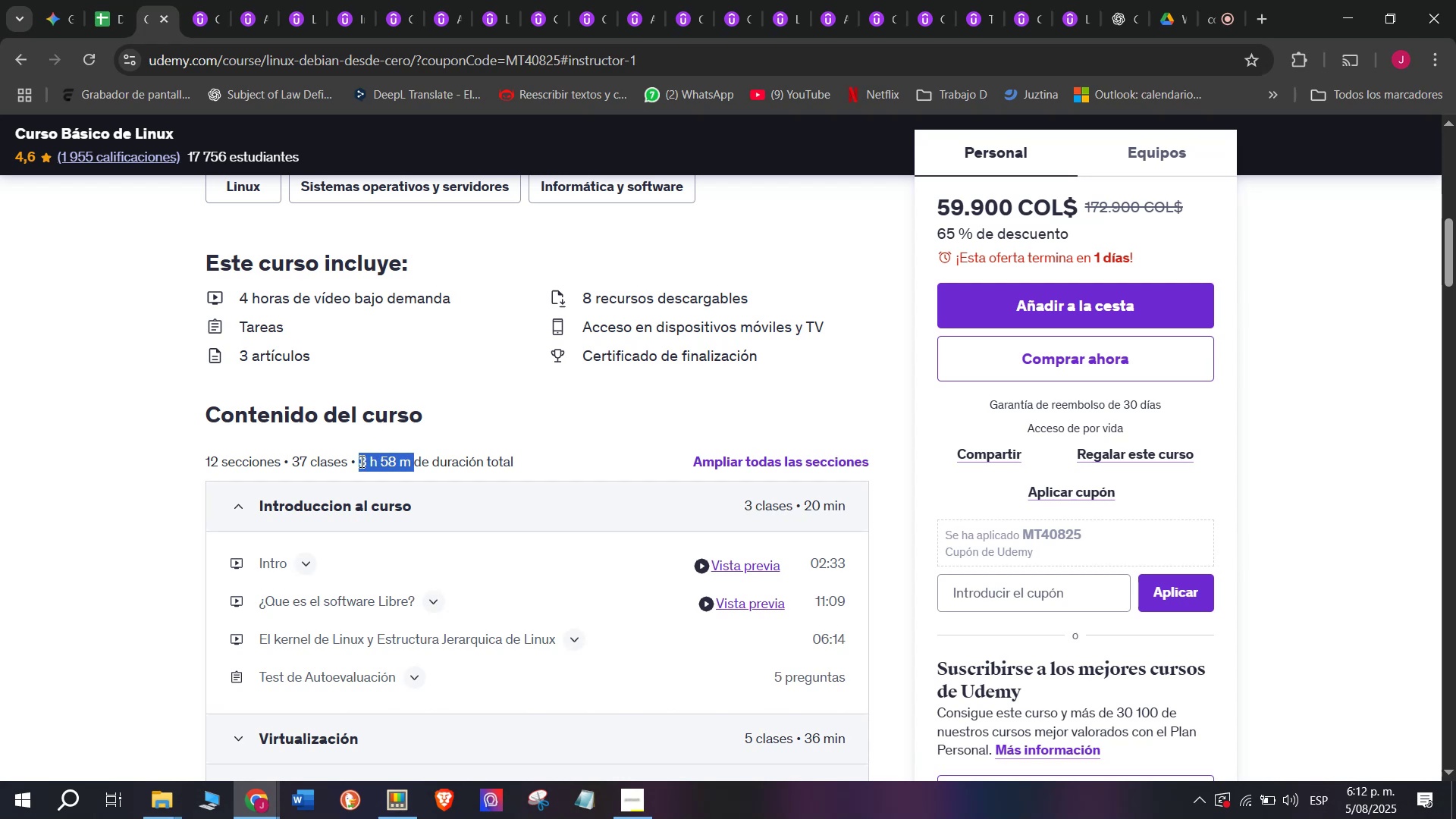 
key(Control+ControlLeft)
 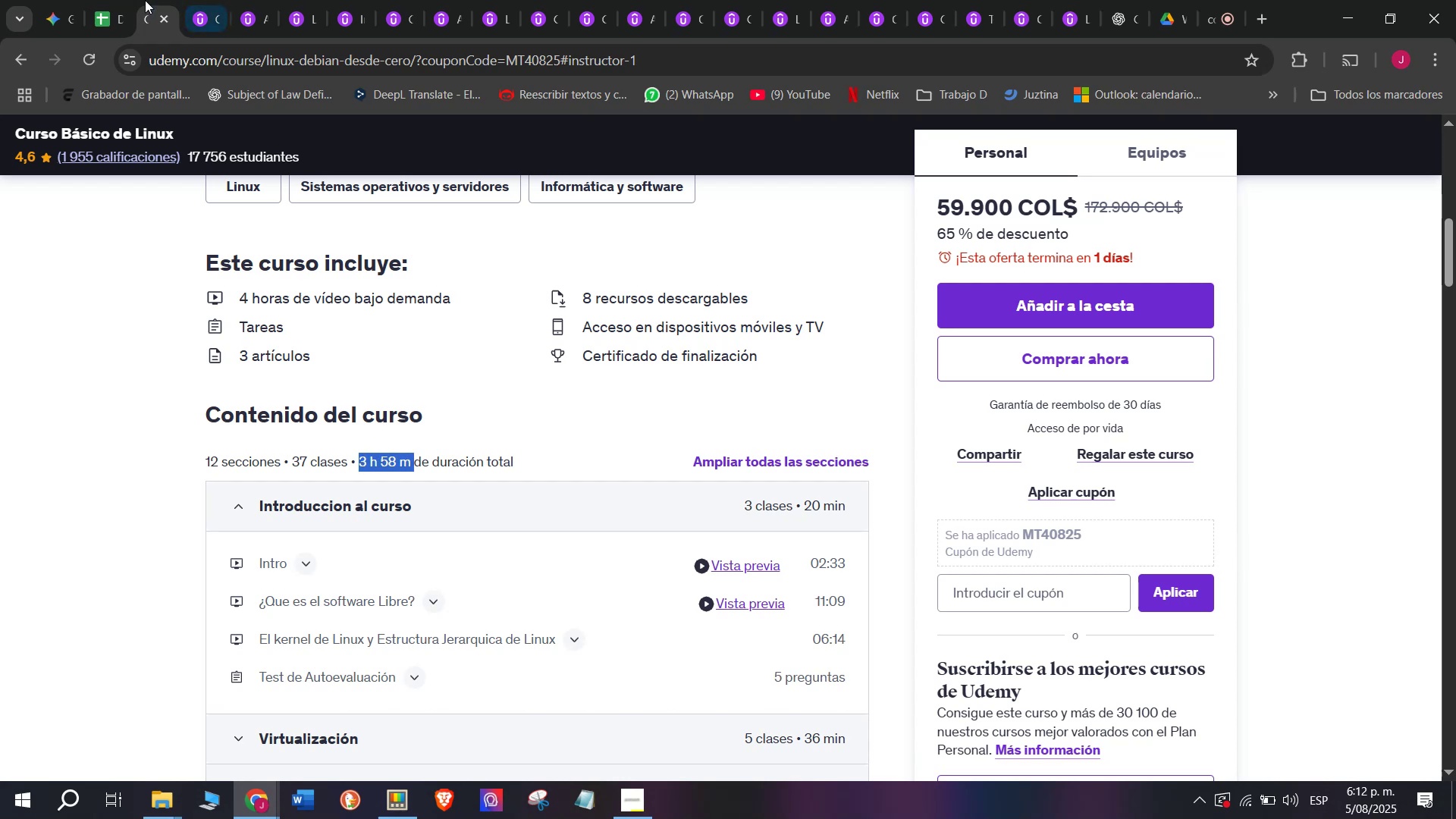 
key(Break)
 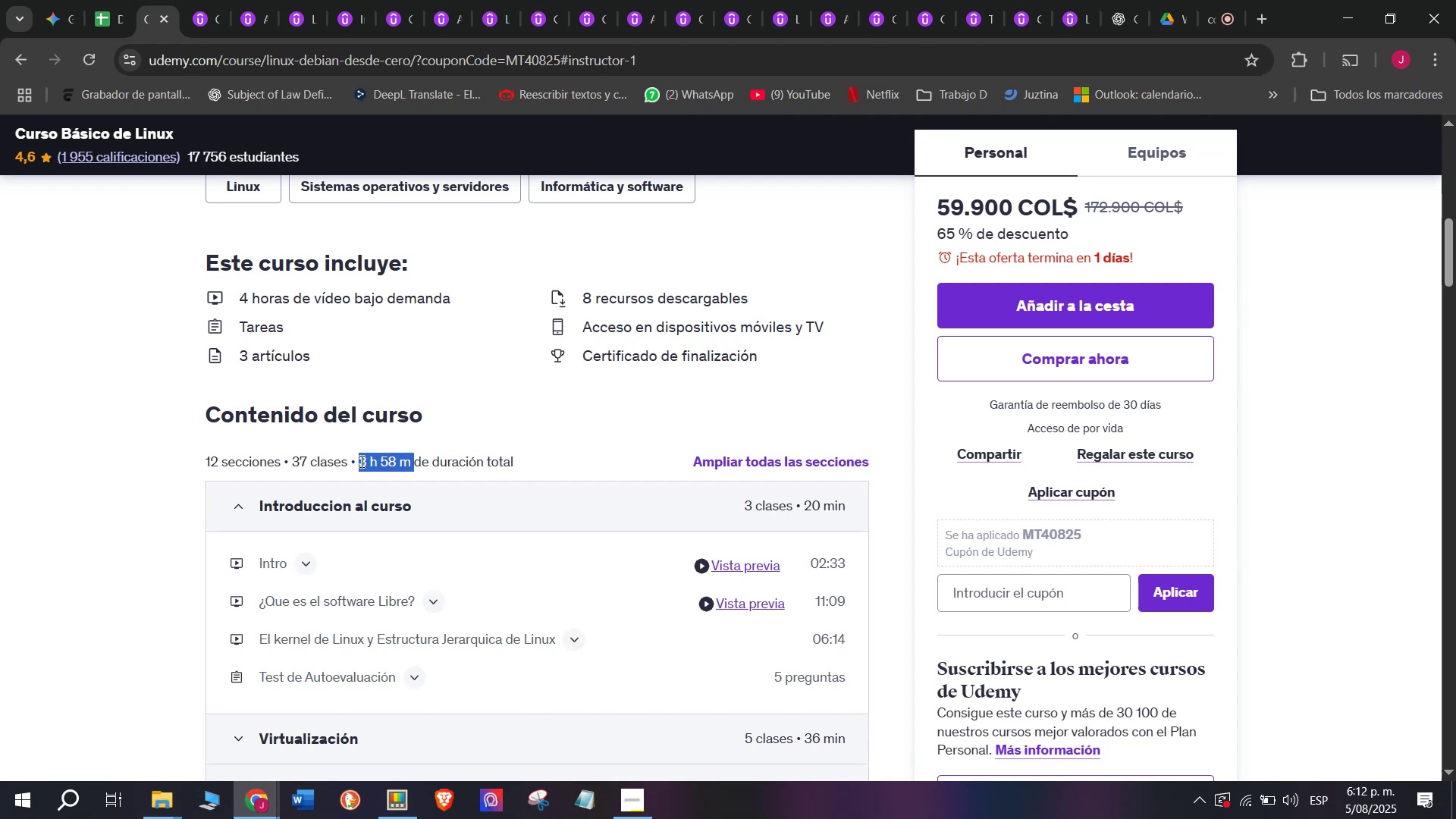 
key(Control+C)
 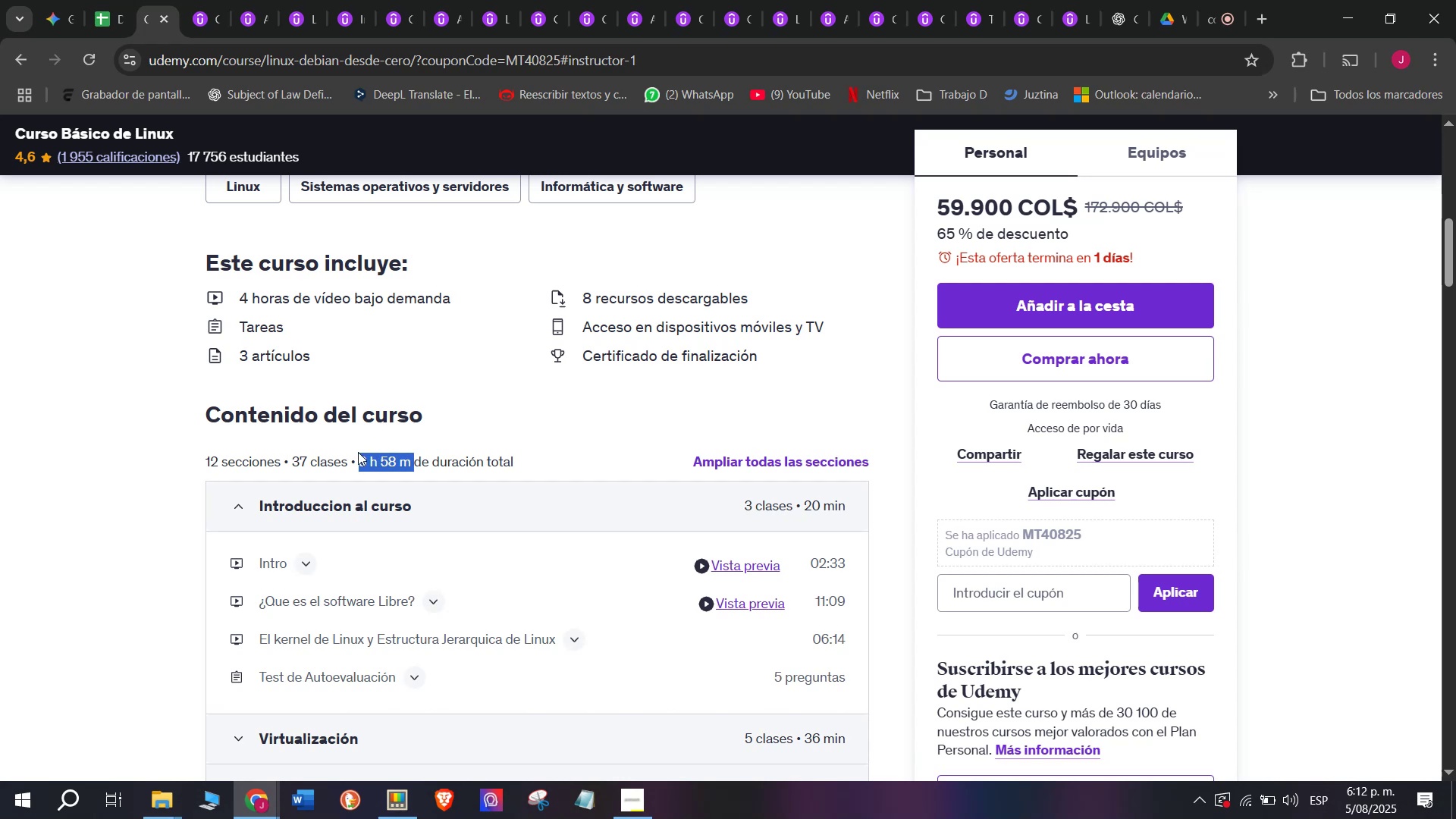 
key(Break)
 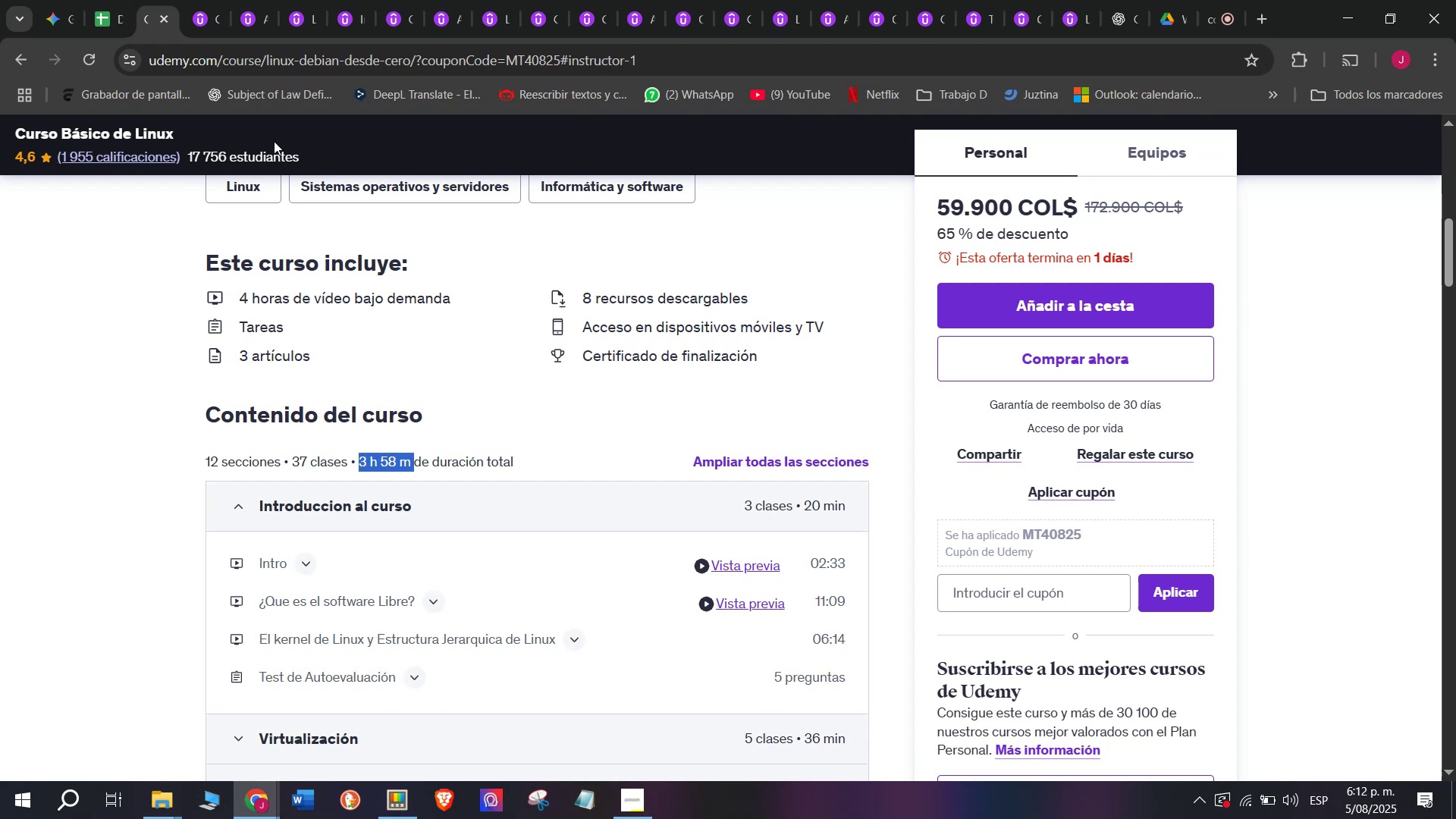 
key(Control+C)
 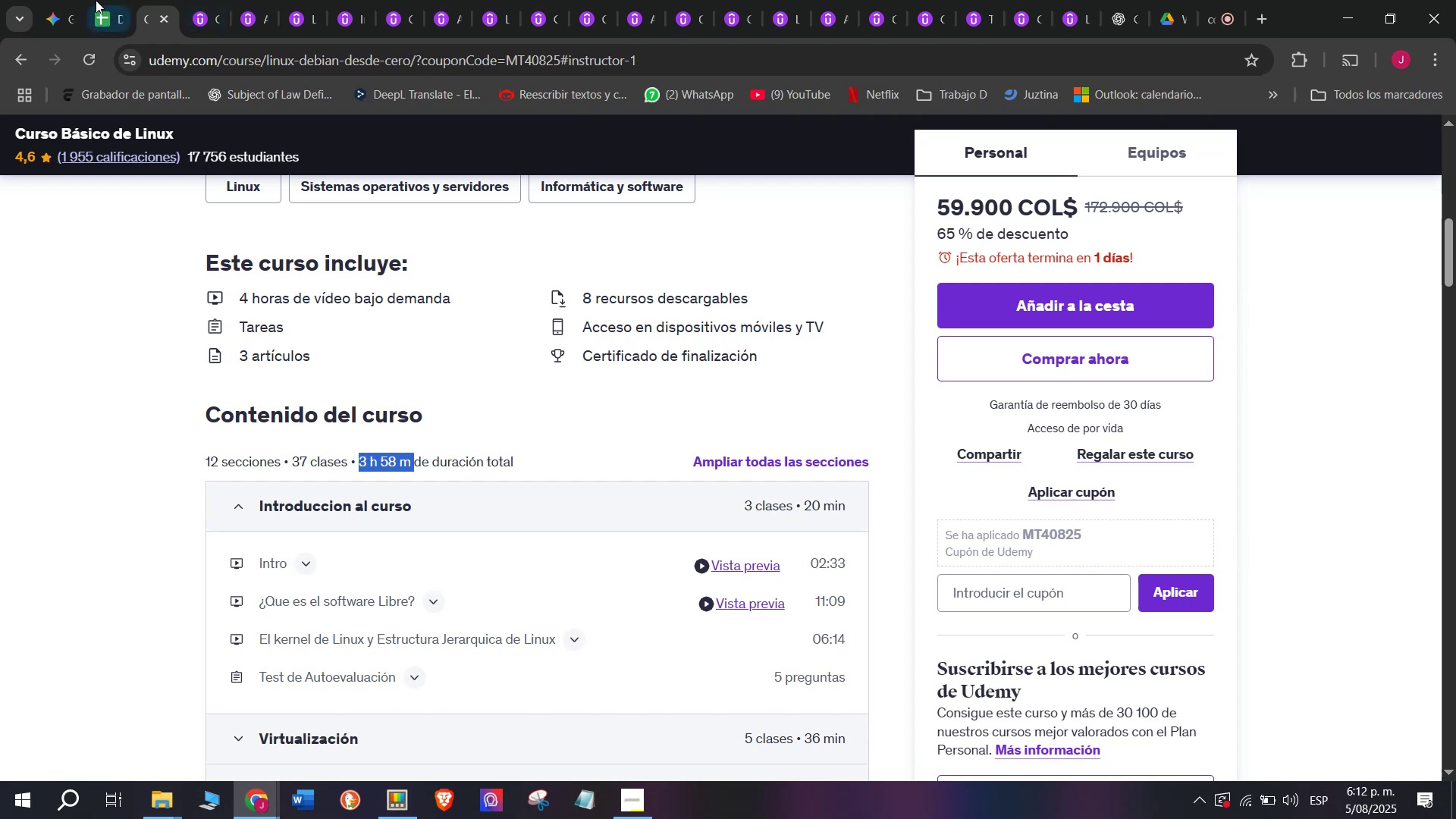 
key(Control+ControlLeft)
 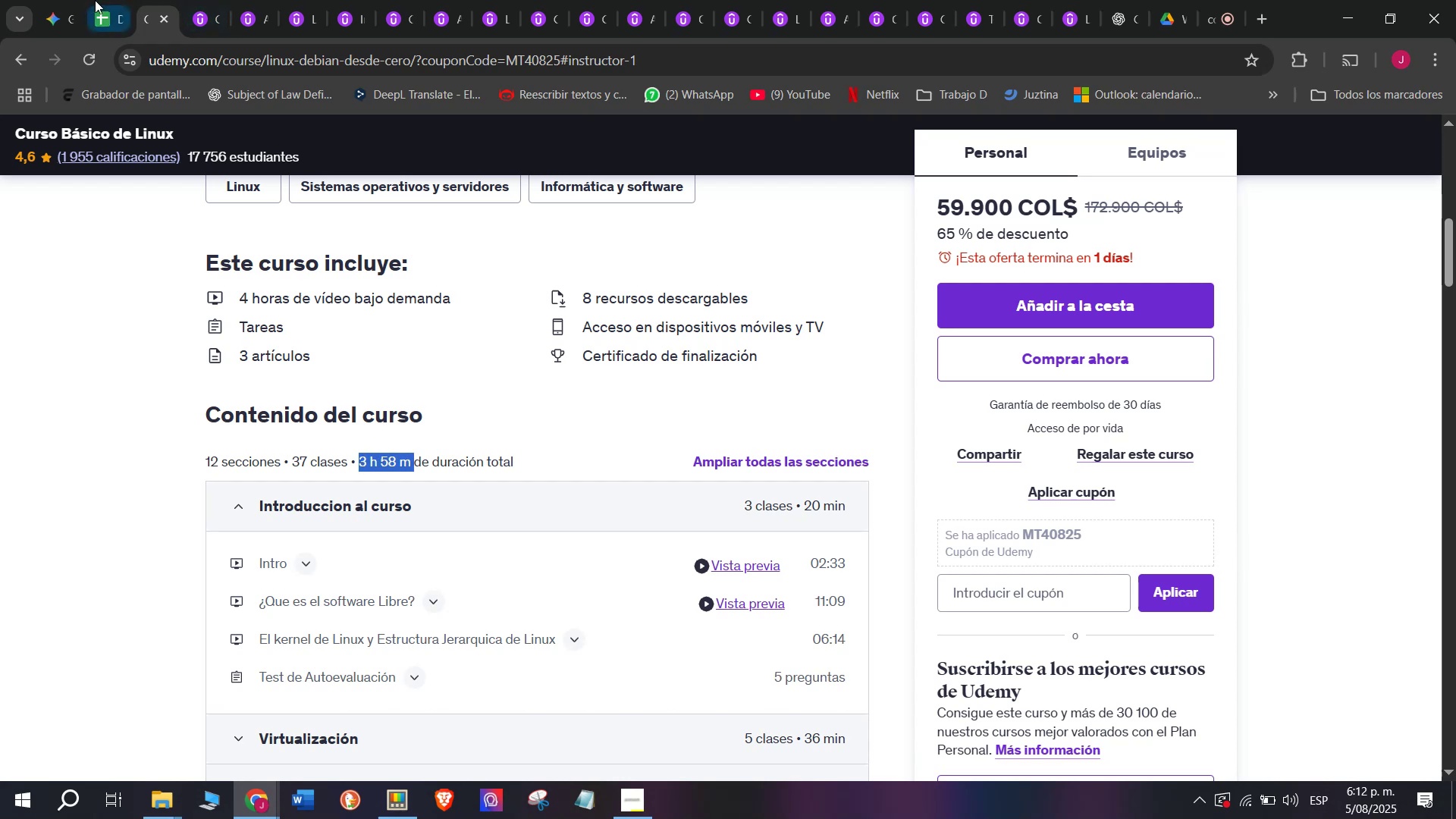 
left_click([95, 0])
 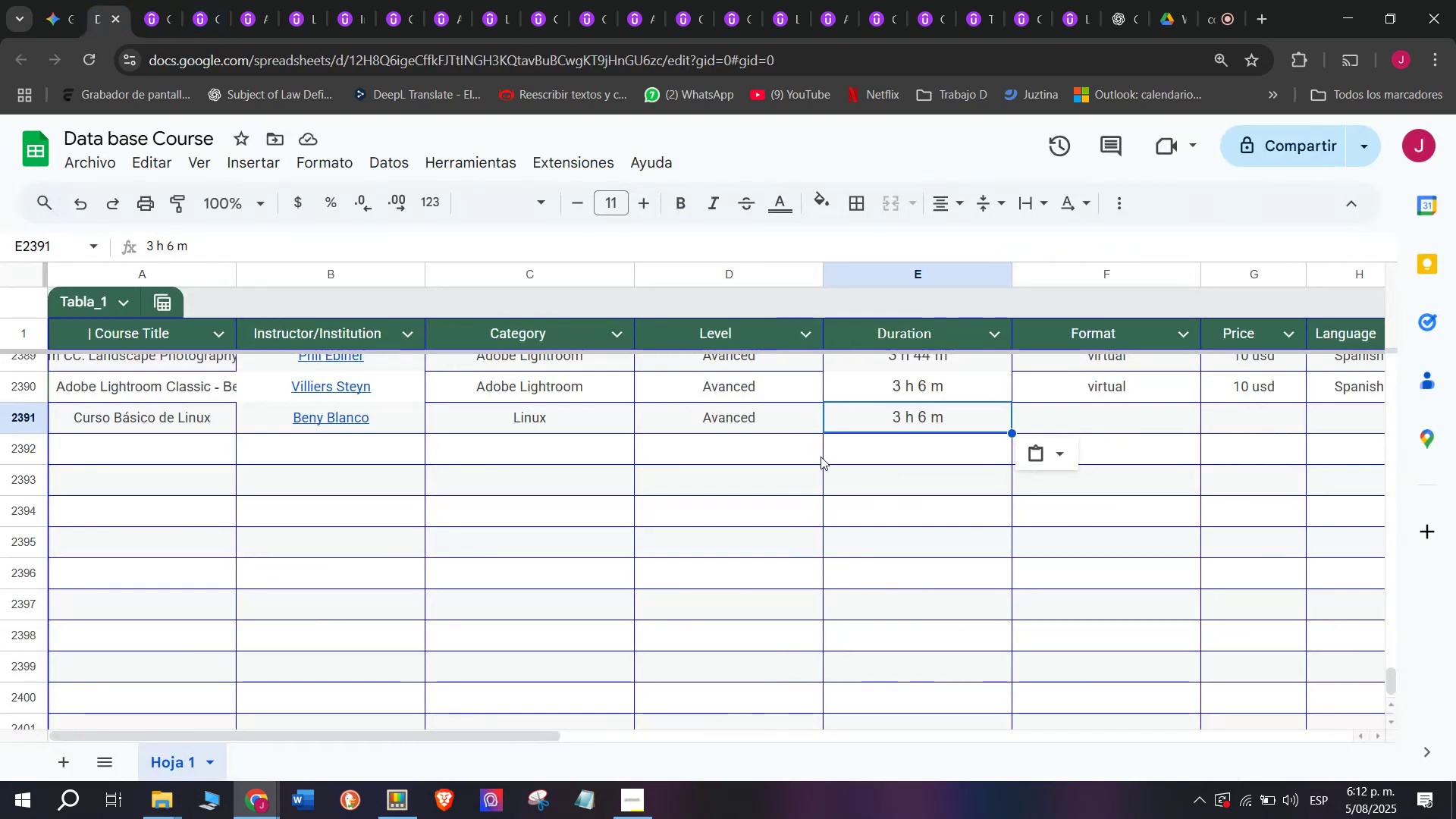 
key(Z)
 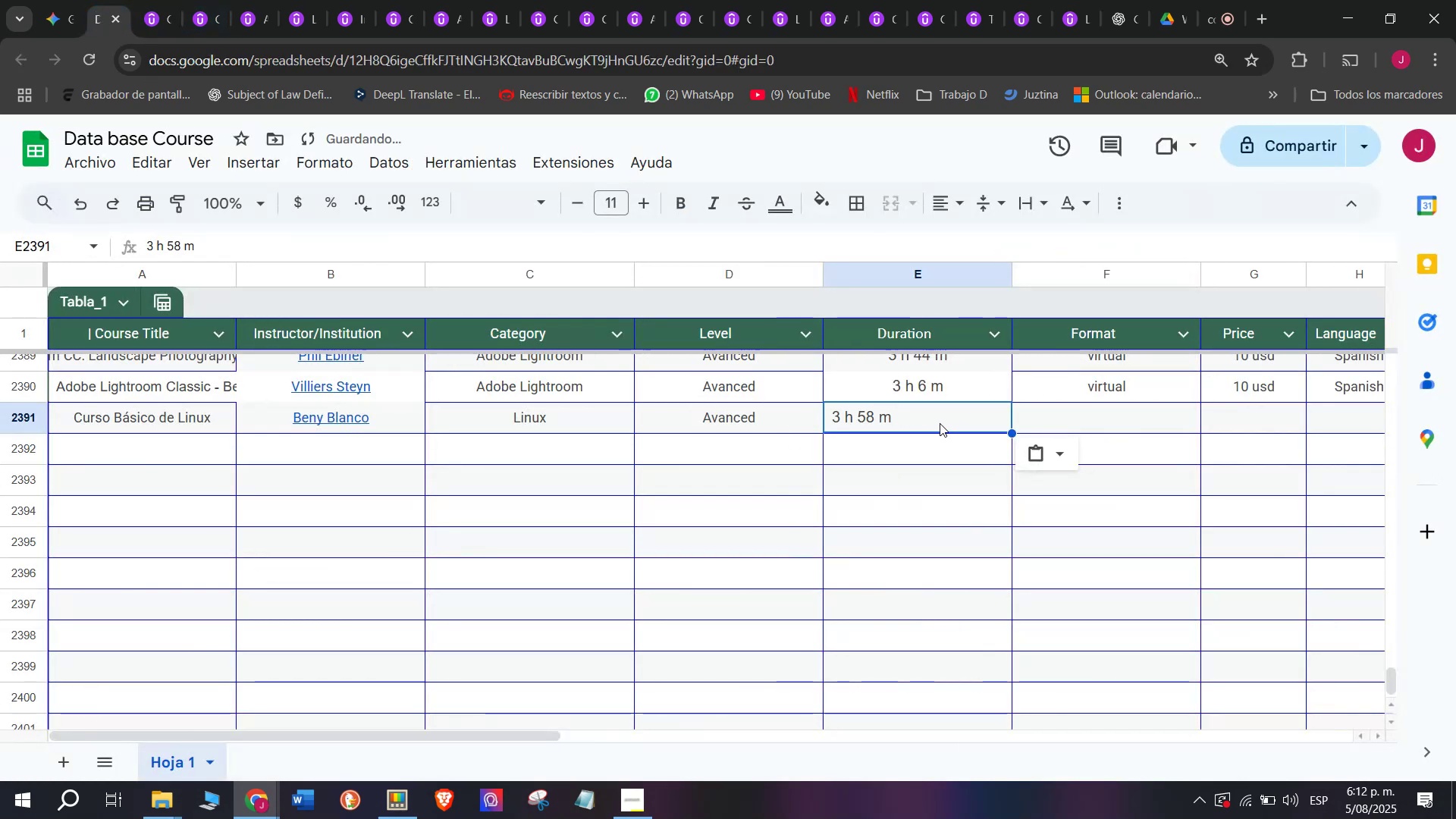 
key(Control+ControlLeft)
 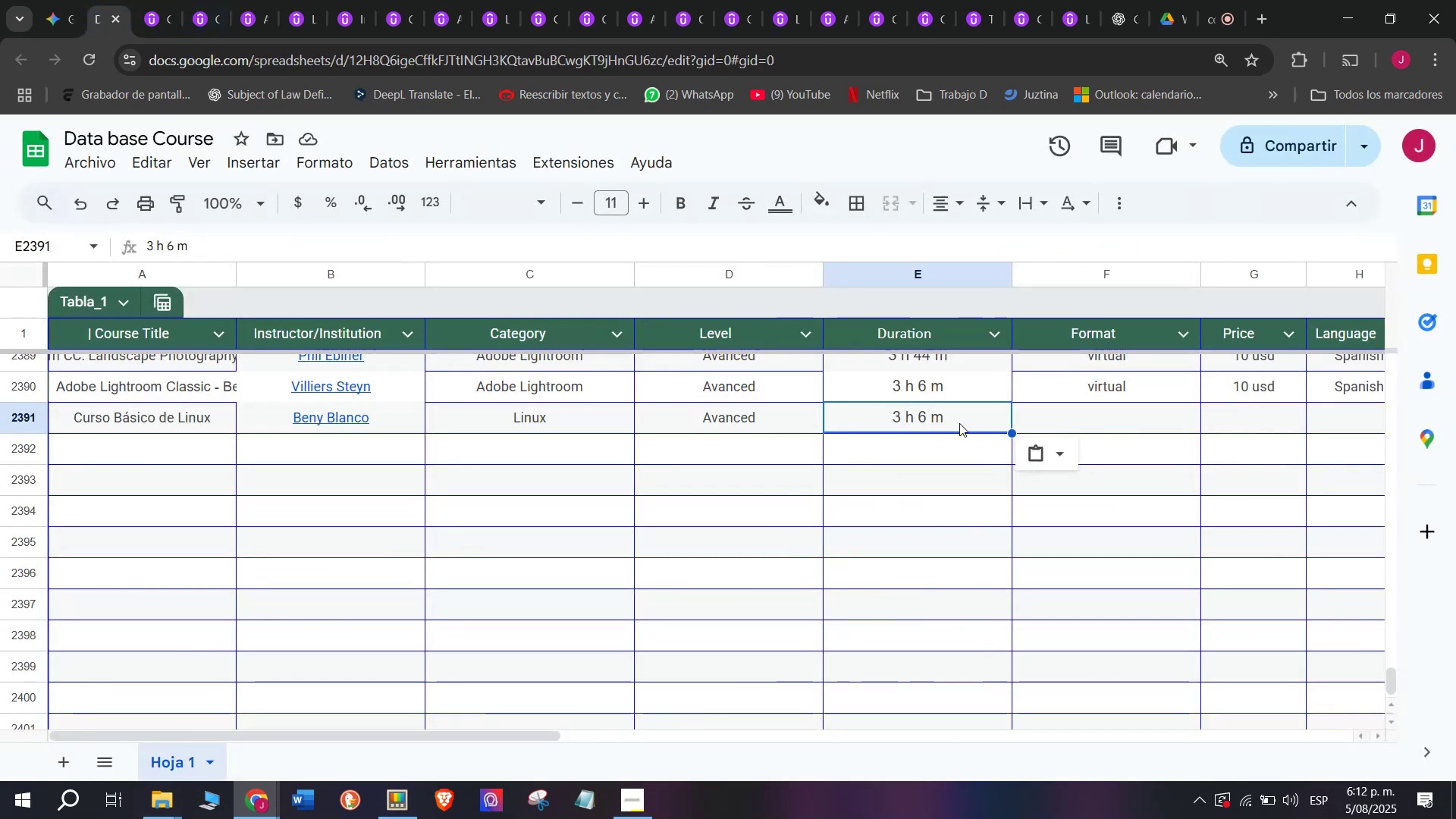 
key(Control+V)
 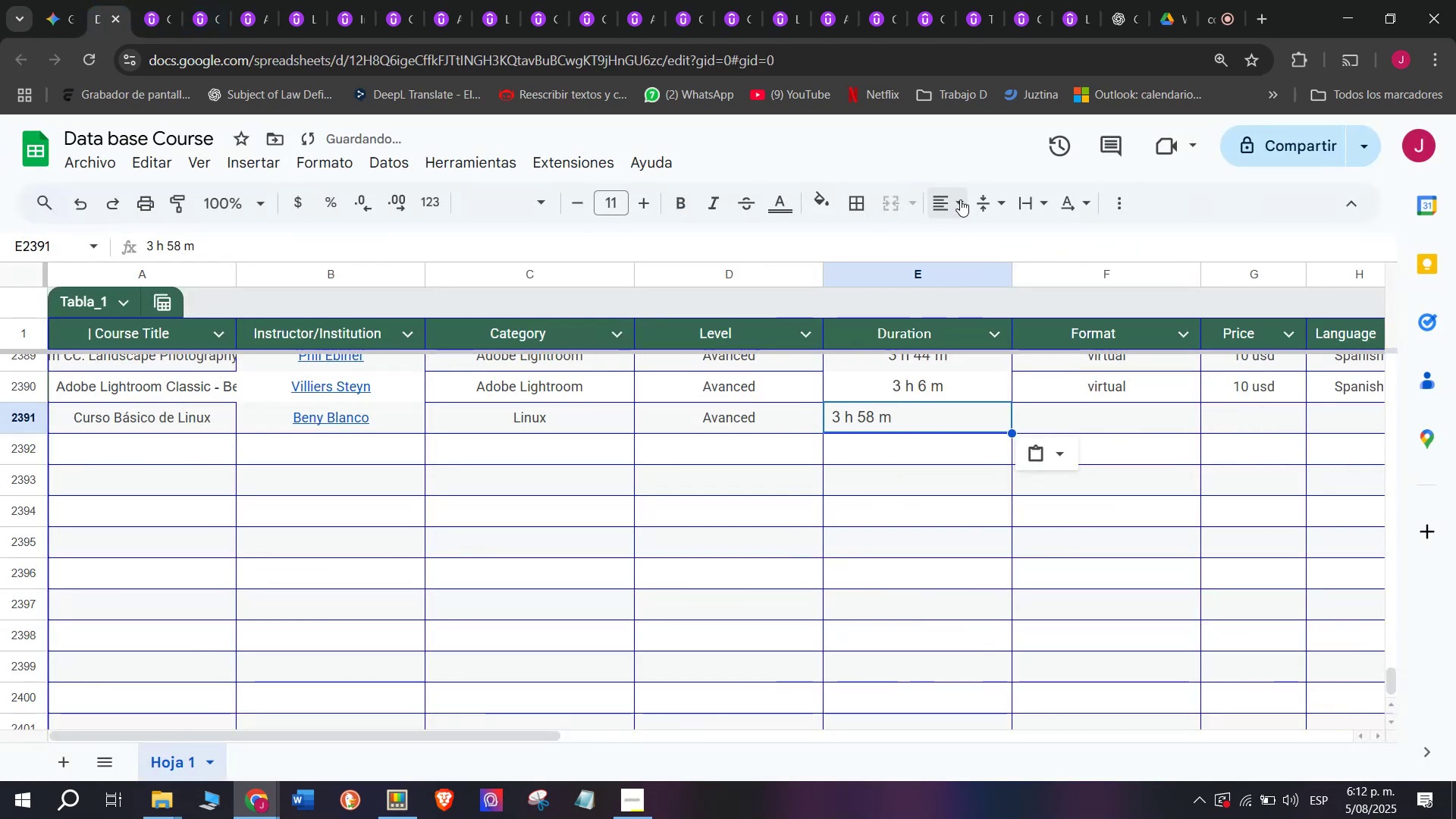 
double_click([981, 233])
 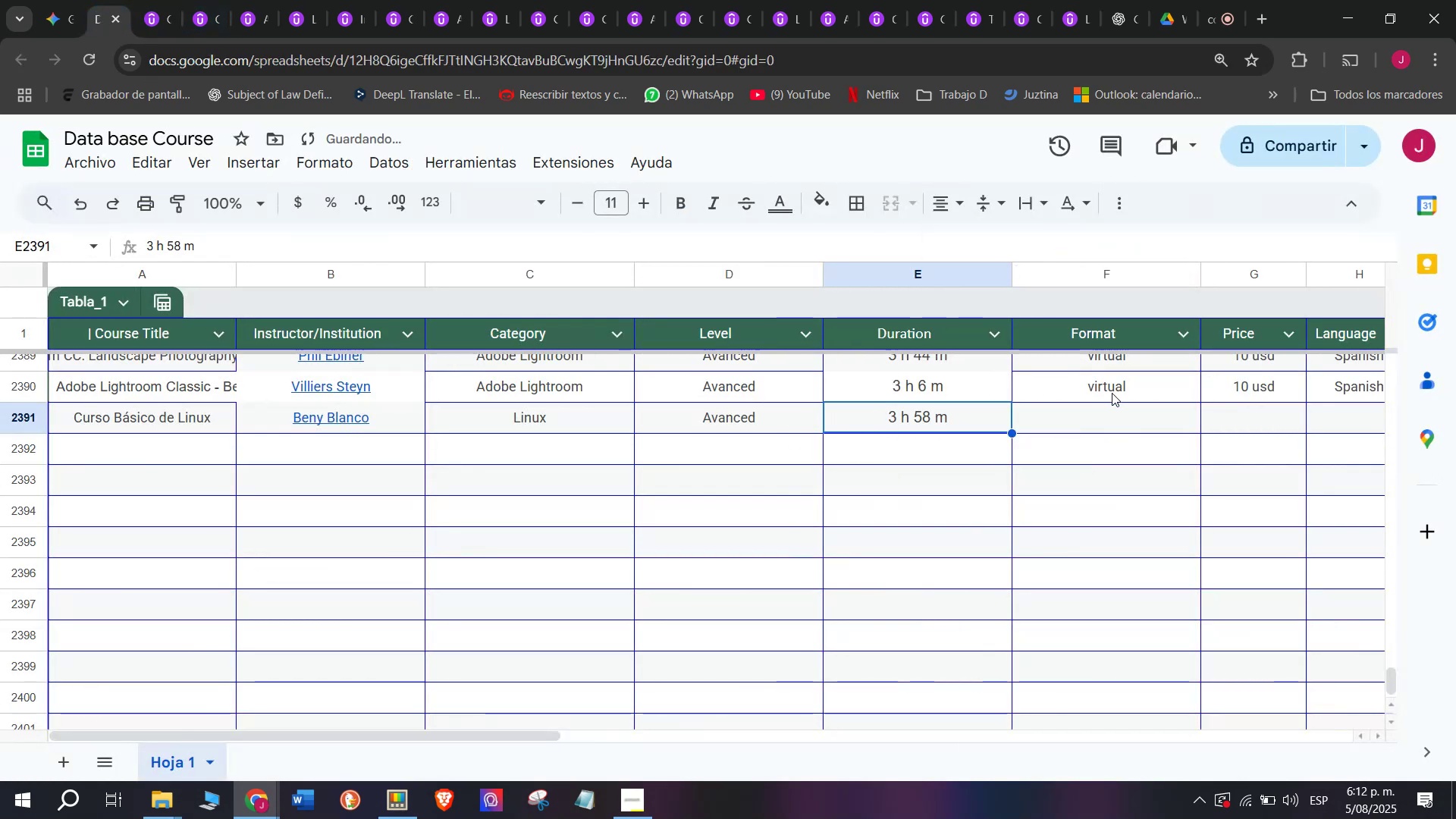 
left_click([1112, 393])
 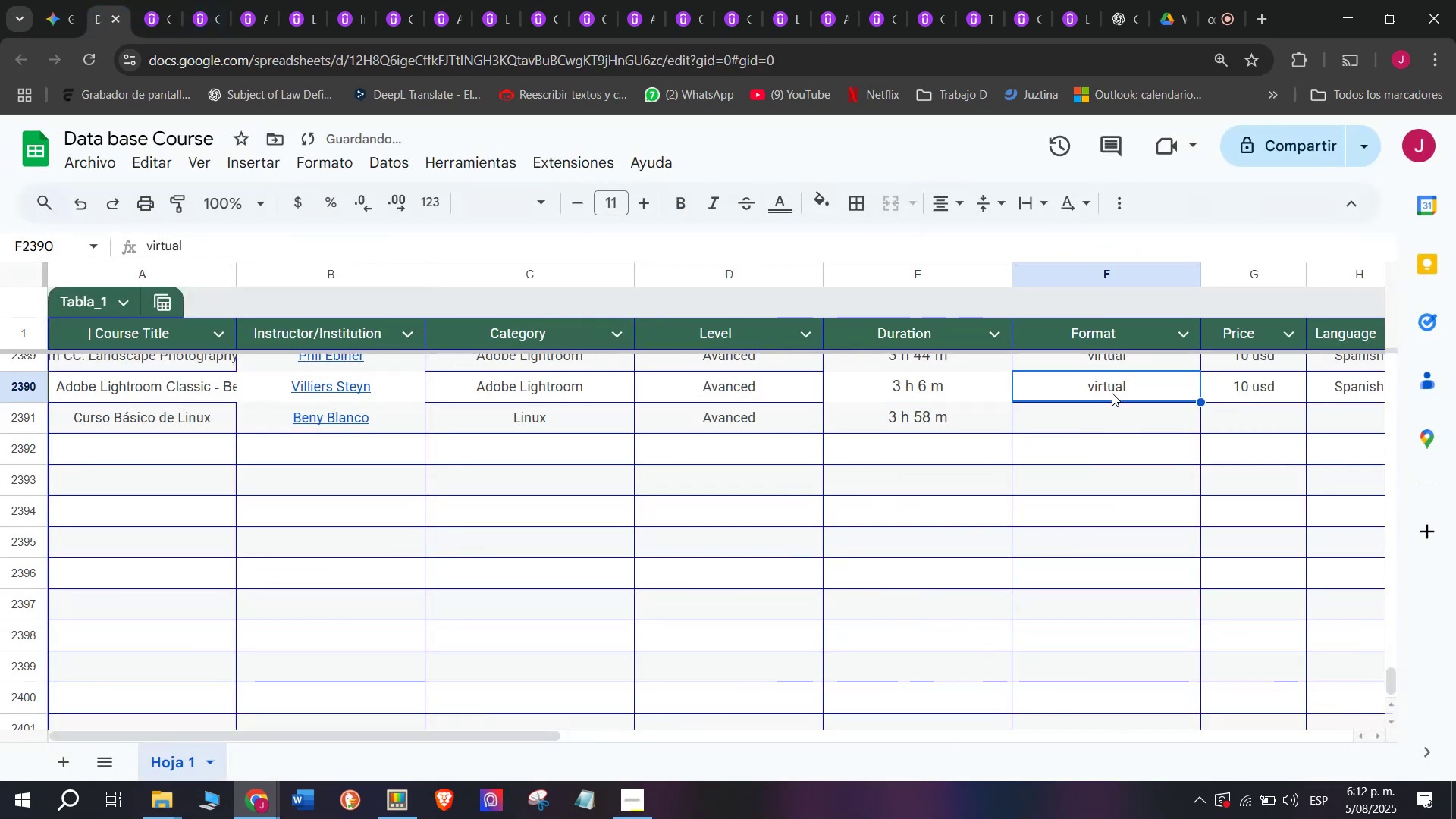 
key(Control+ControlLeft)
 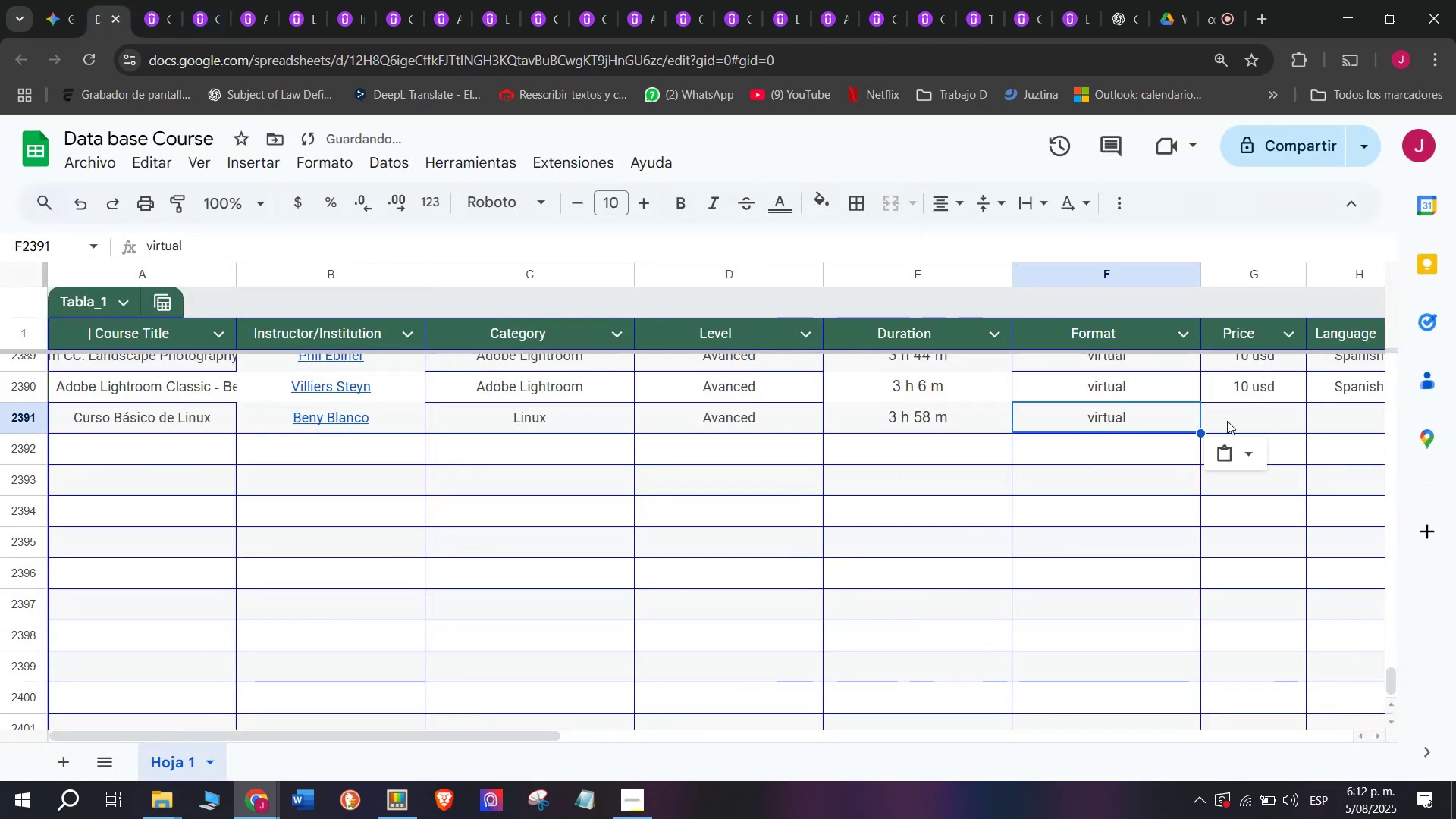 
key(Break)
 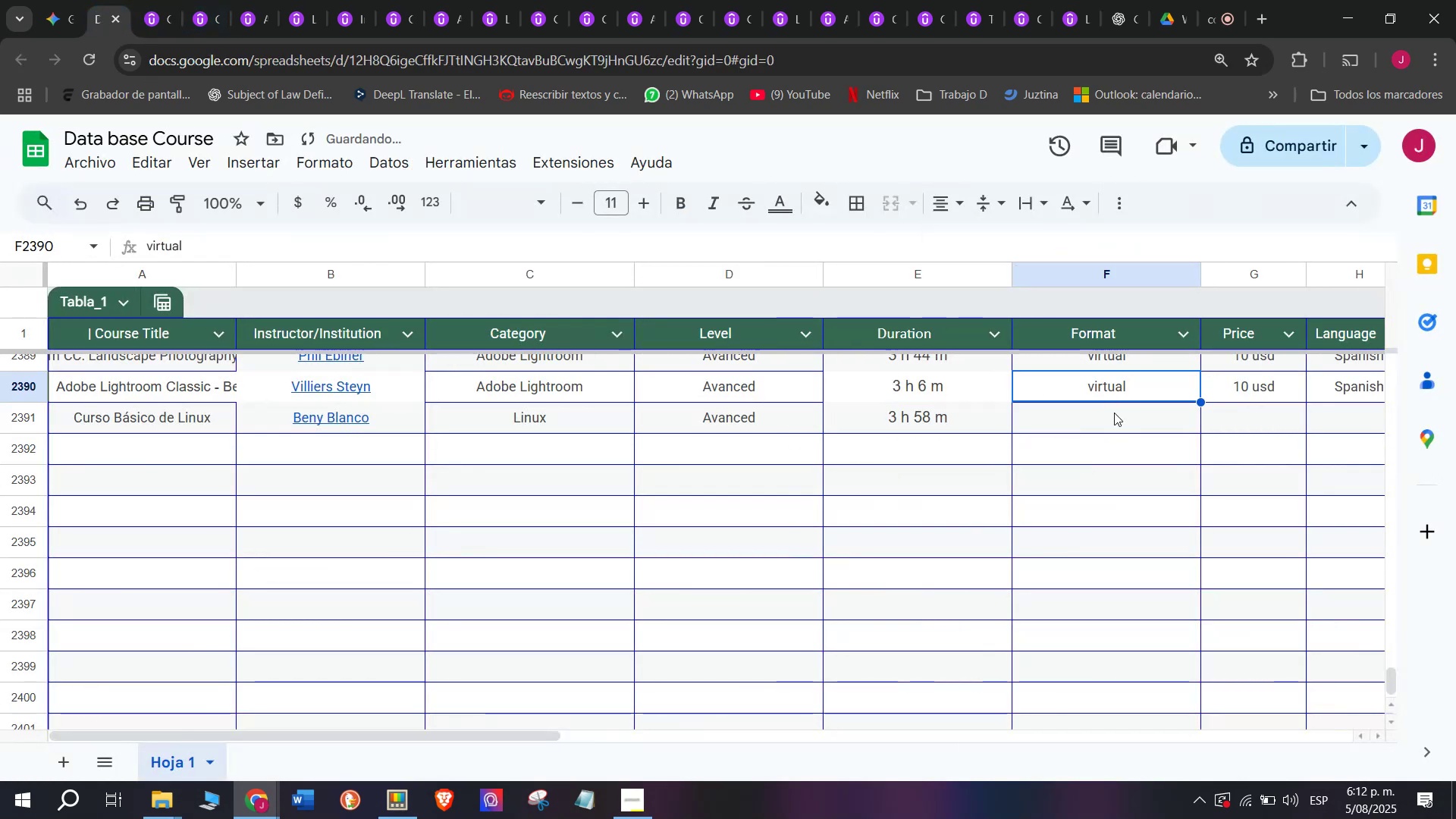 
key(Control+C)
 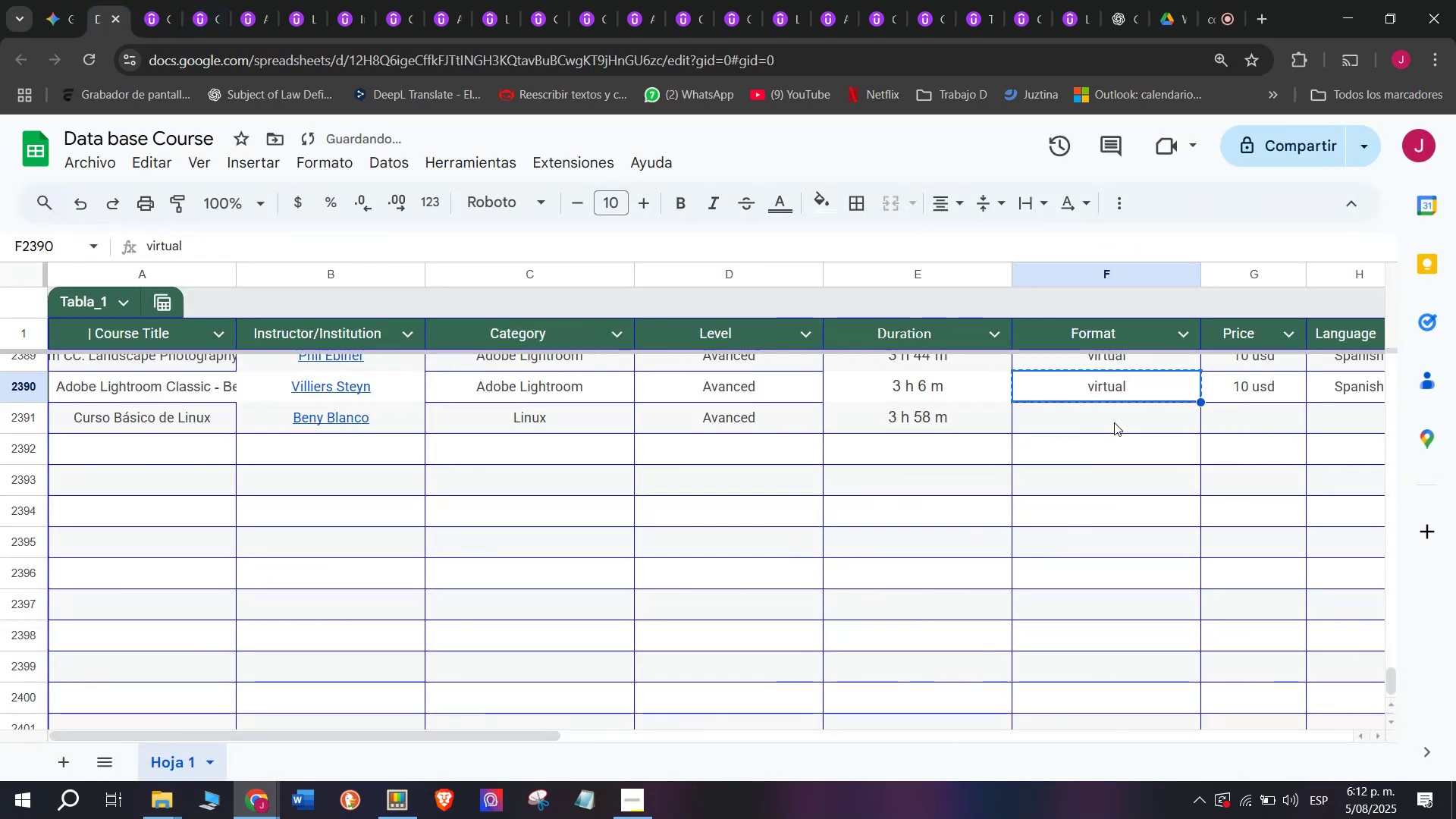 
key(Z)
 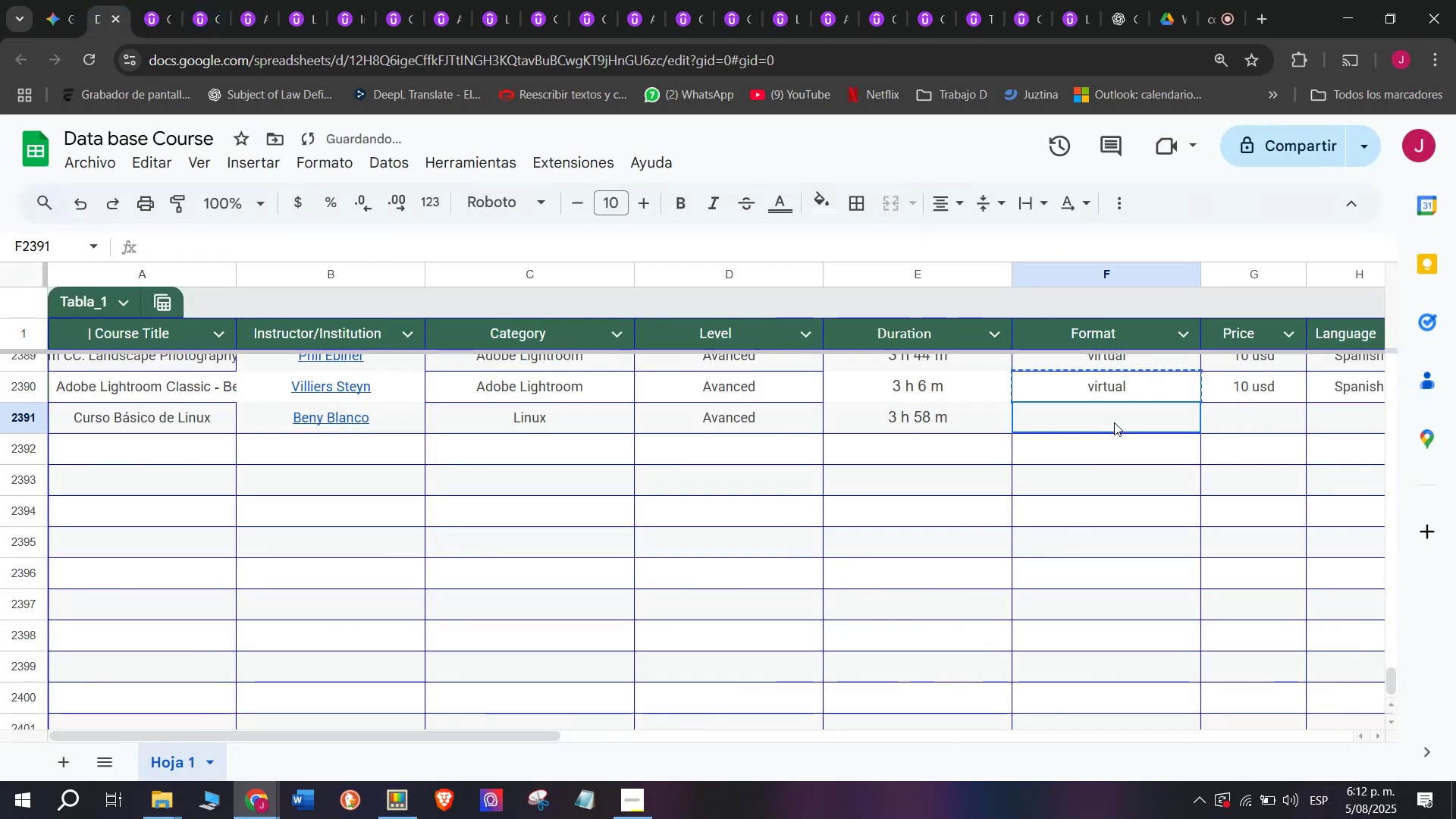 
key(Control+ControlLeft)
 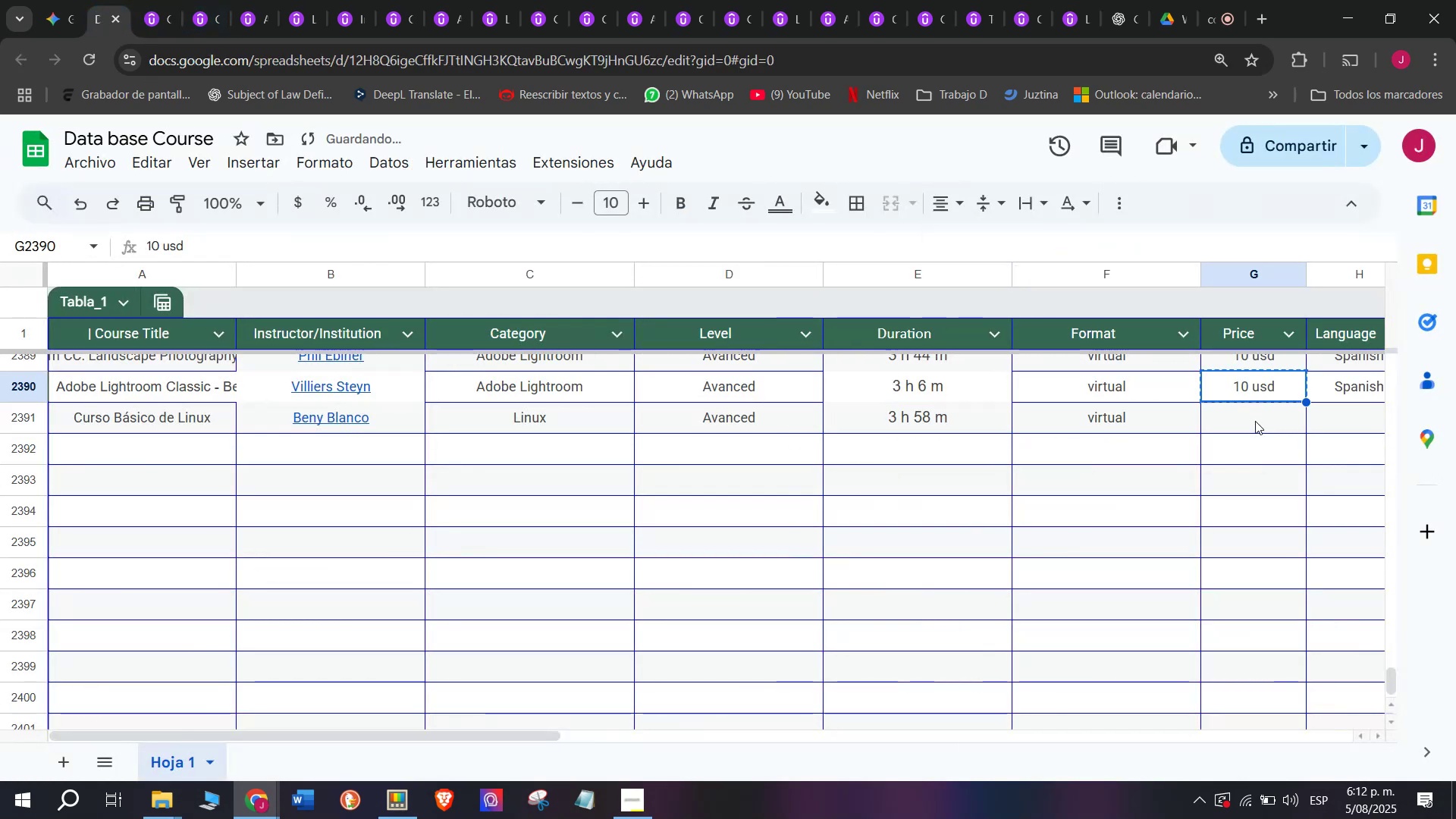 
key(Control+V)
 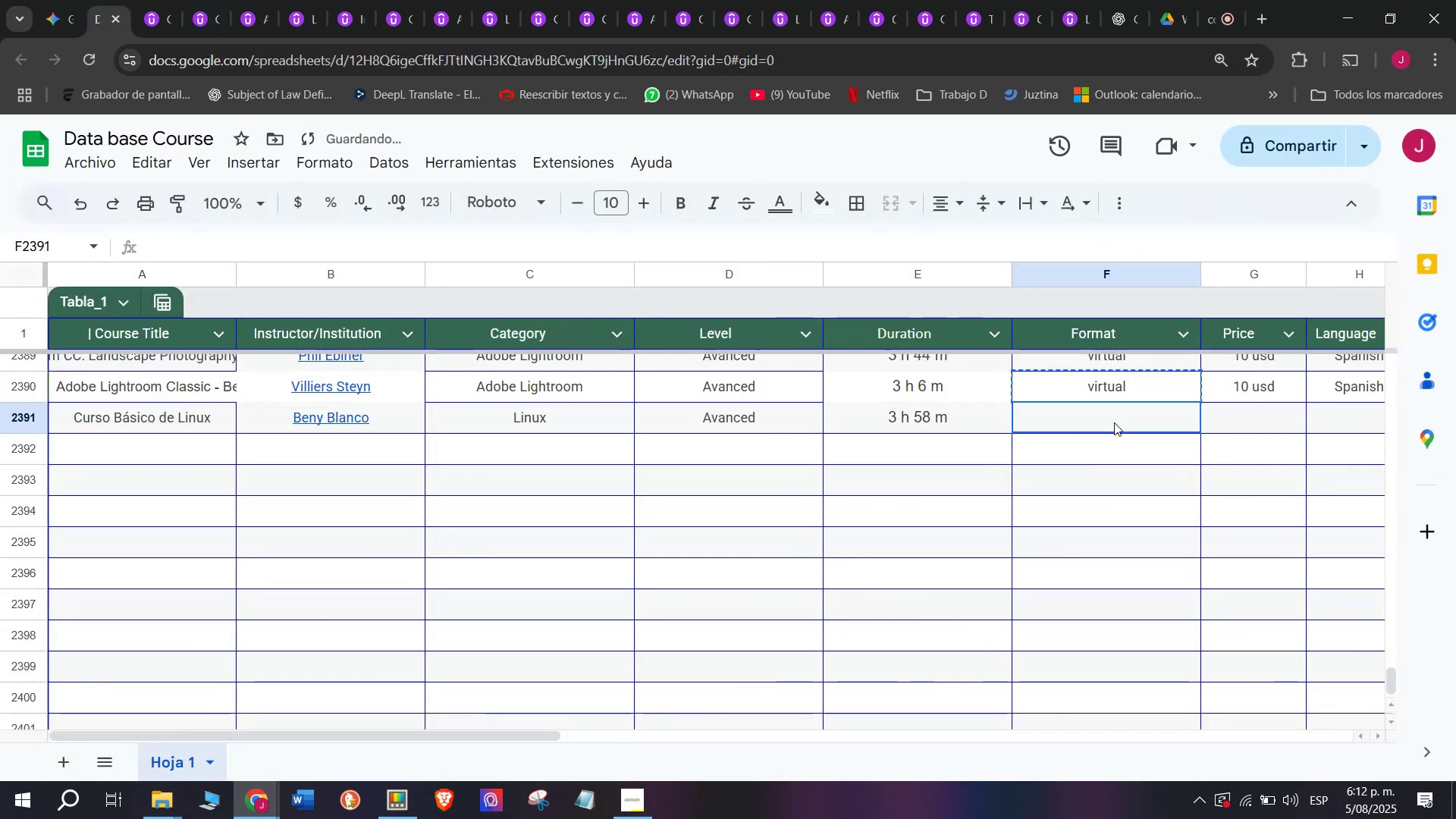 
double_click([1114, 422])
 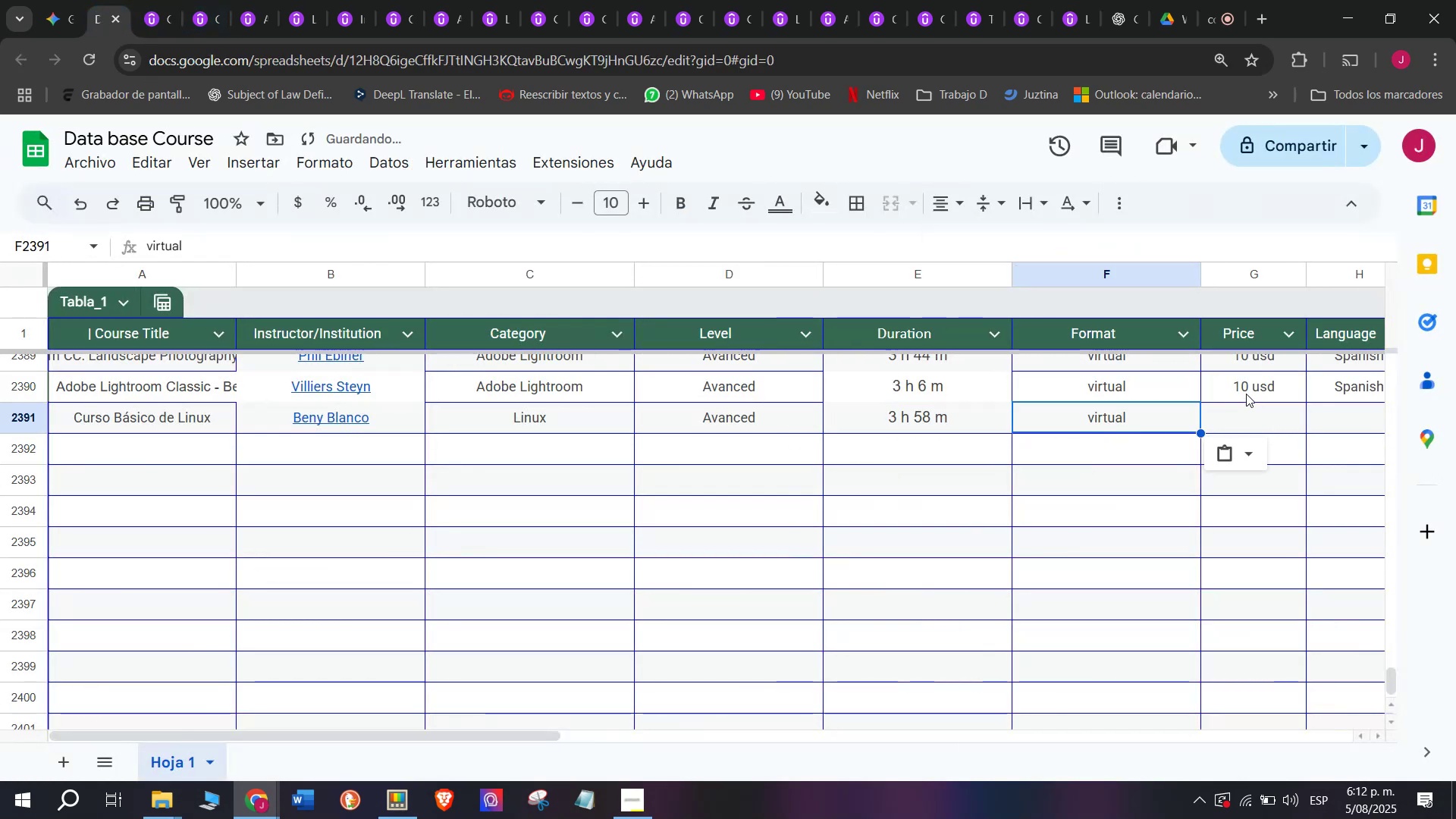 
triple_click([1246, 394])
 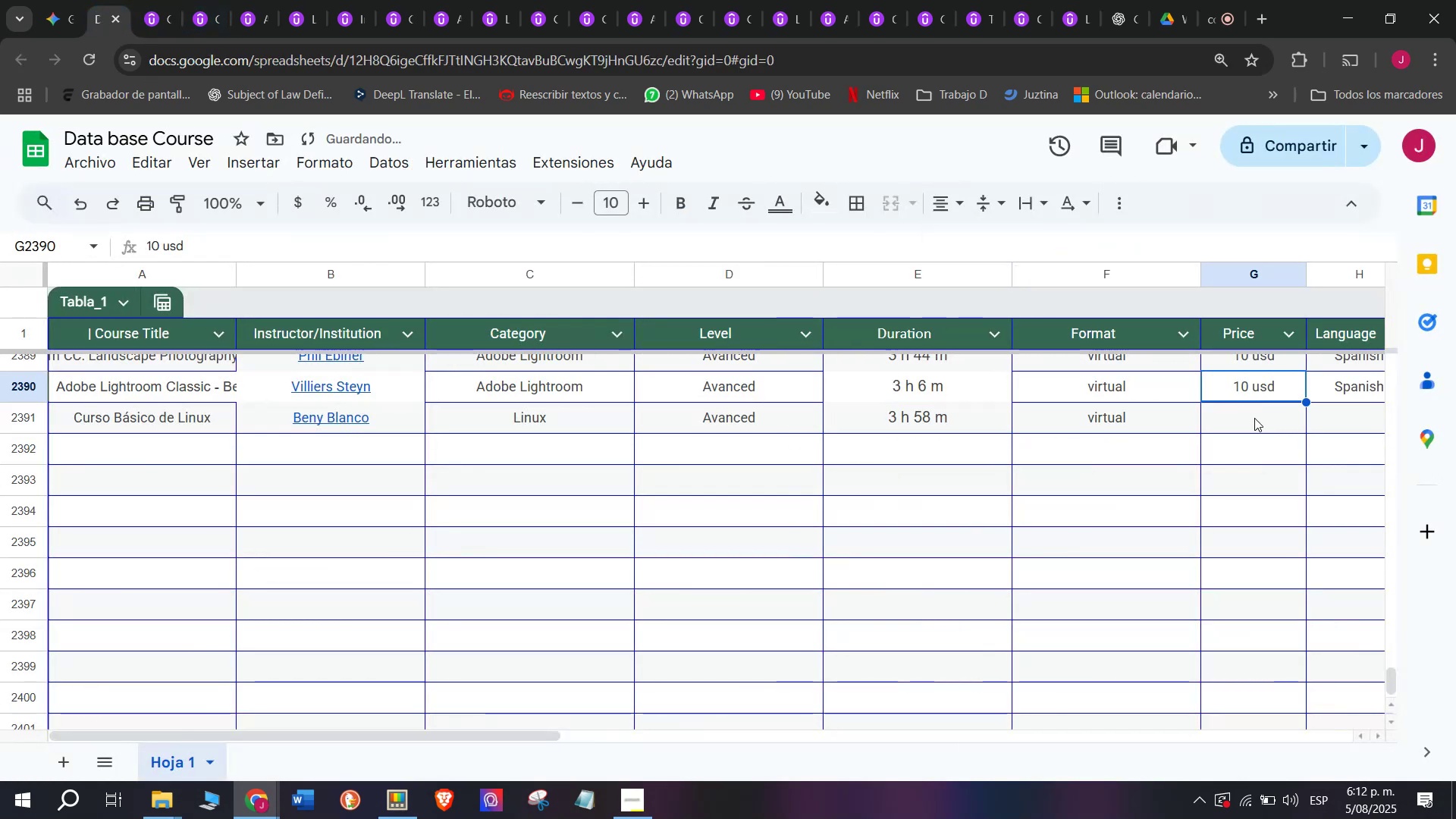 
key(Control+ControlLeft)
 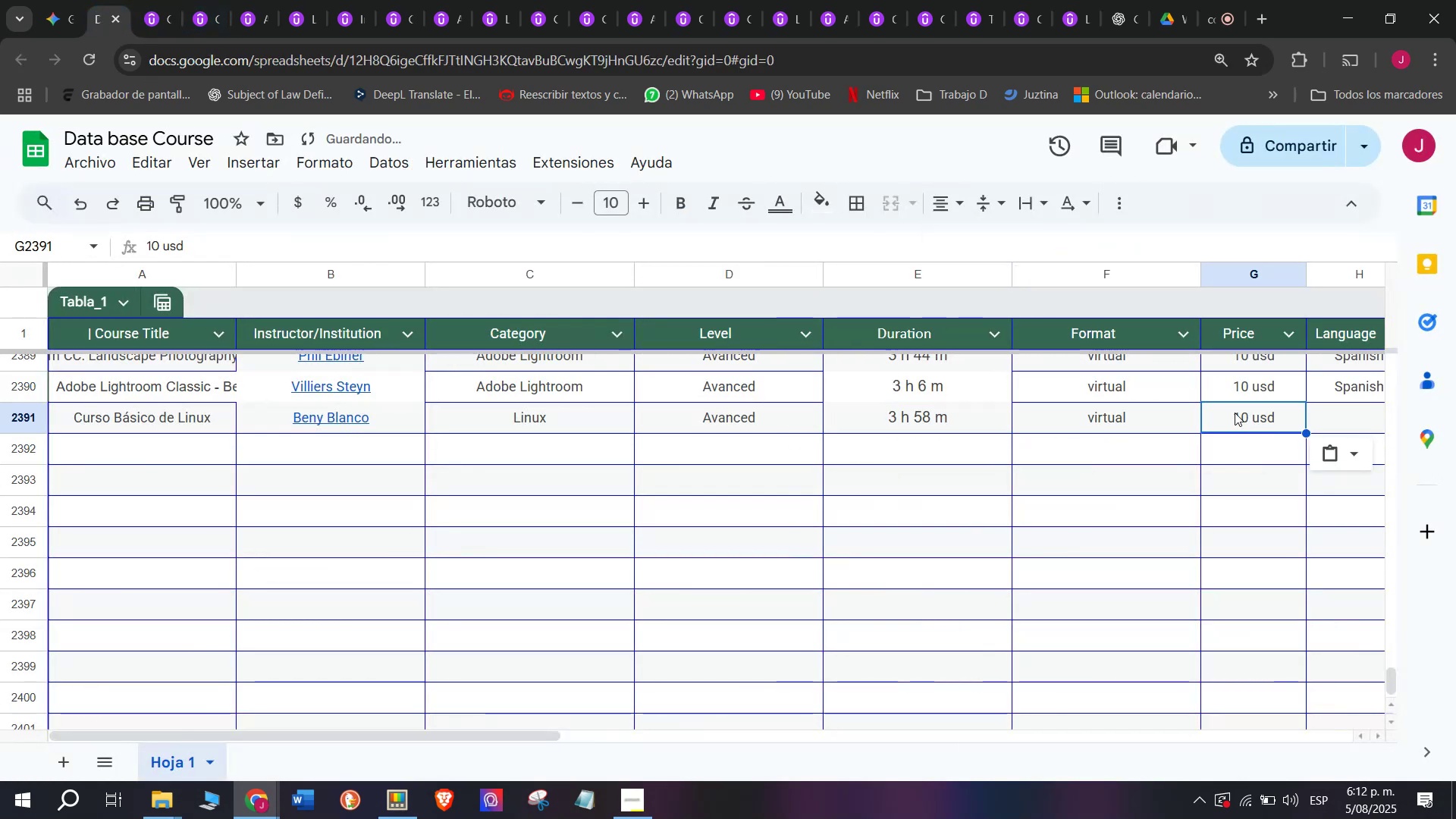 
key(Break)
 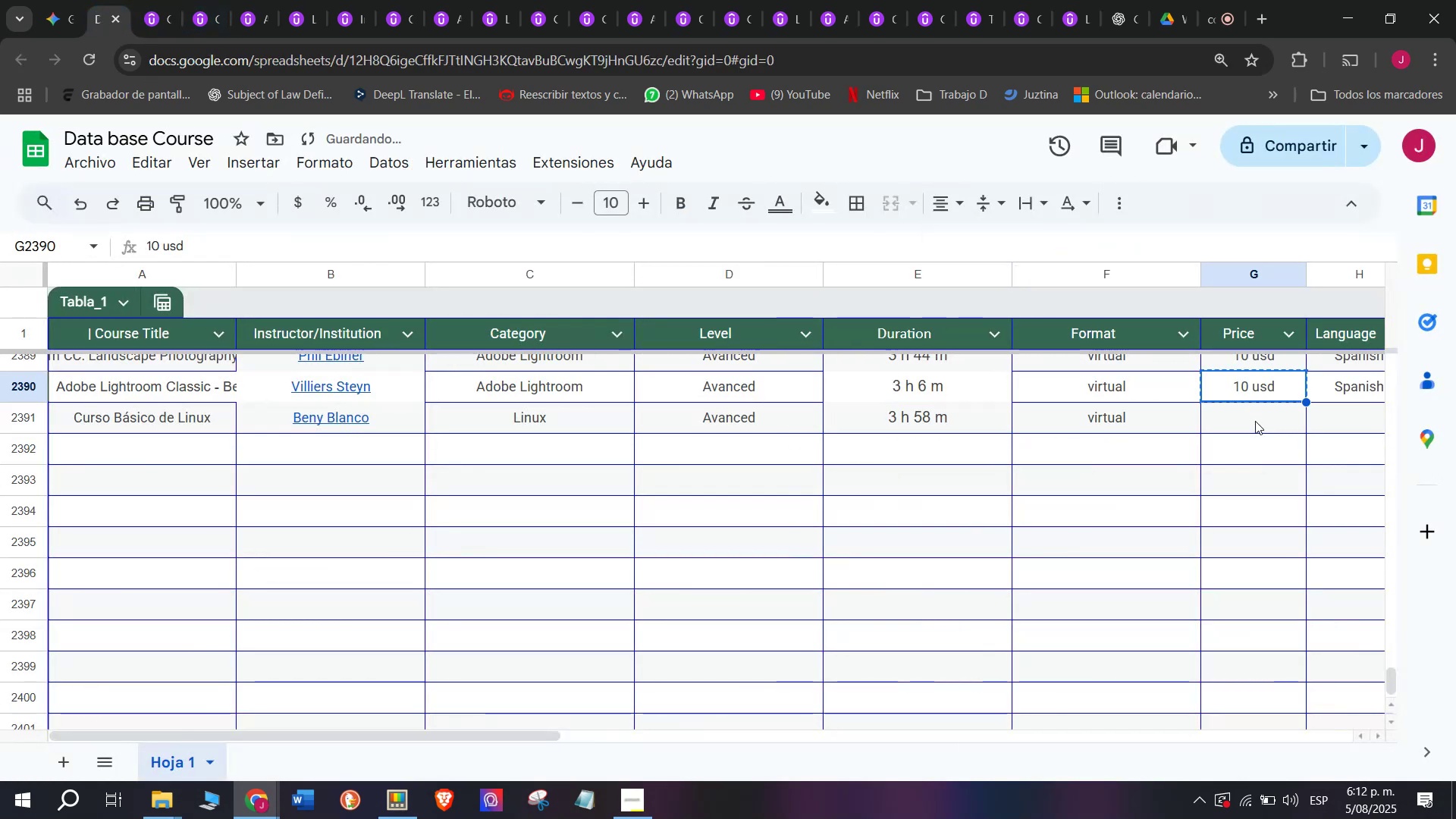 
key(Control+C)
 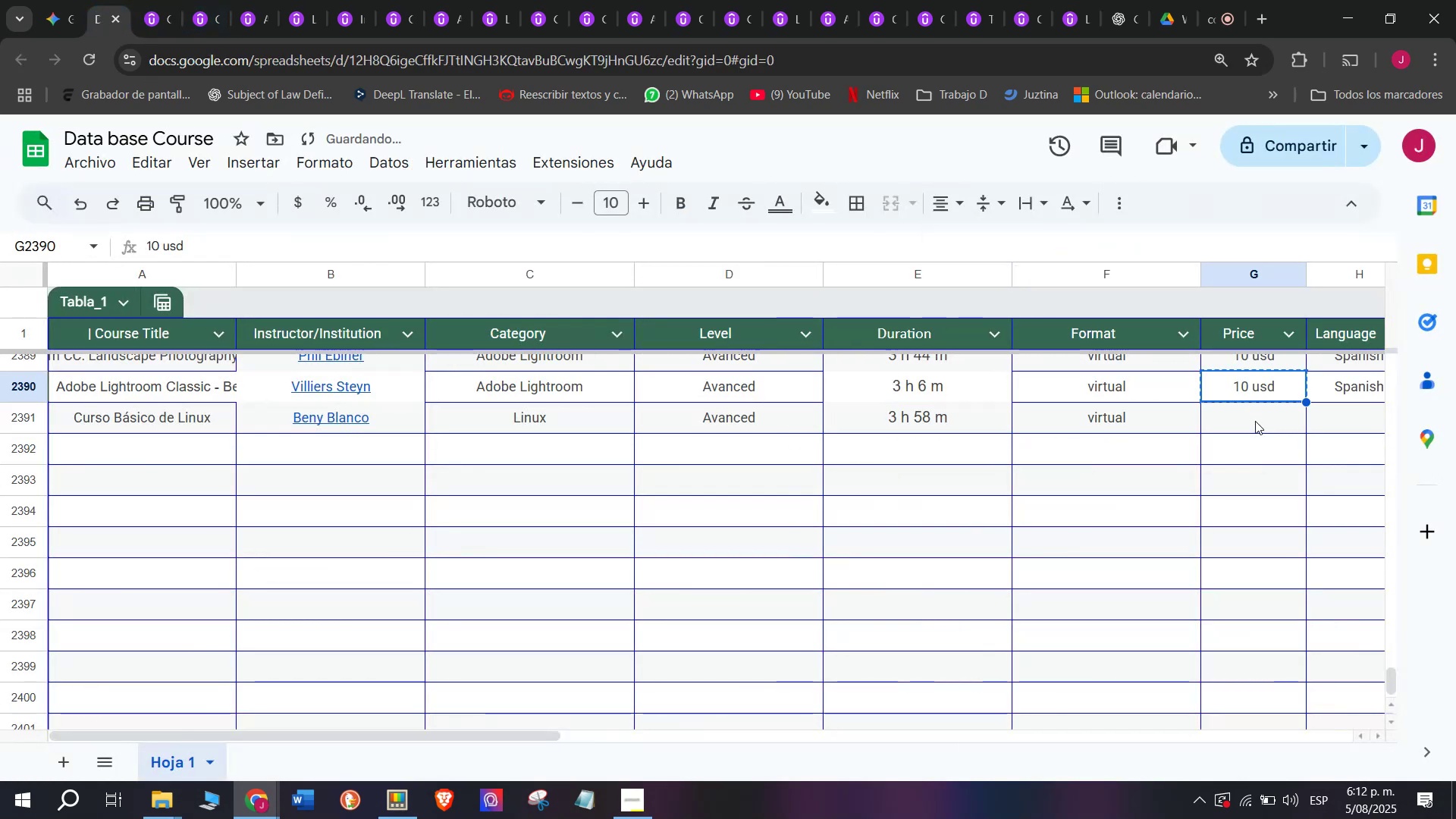 
triple_click([1255, 421])
 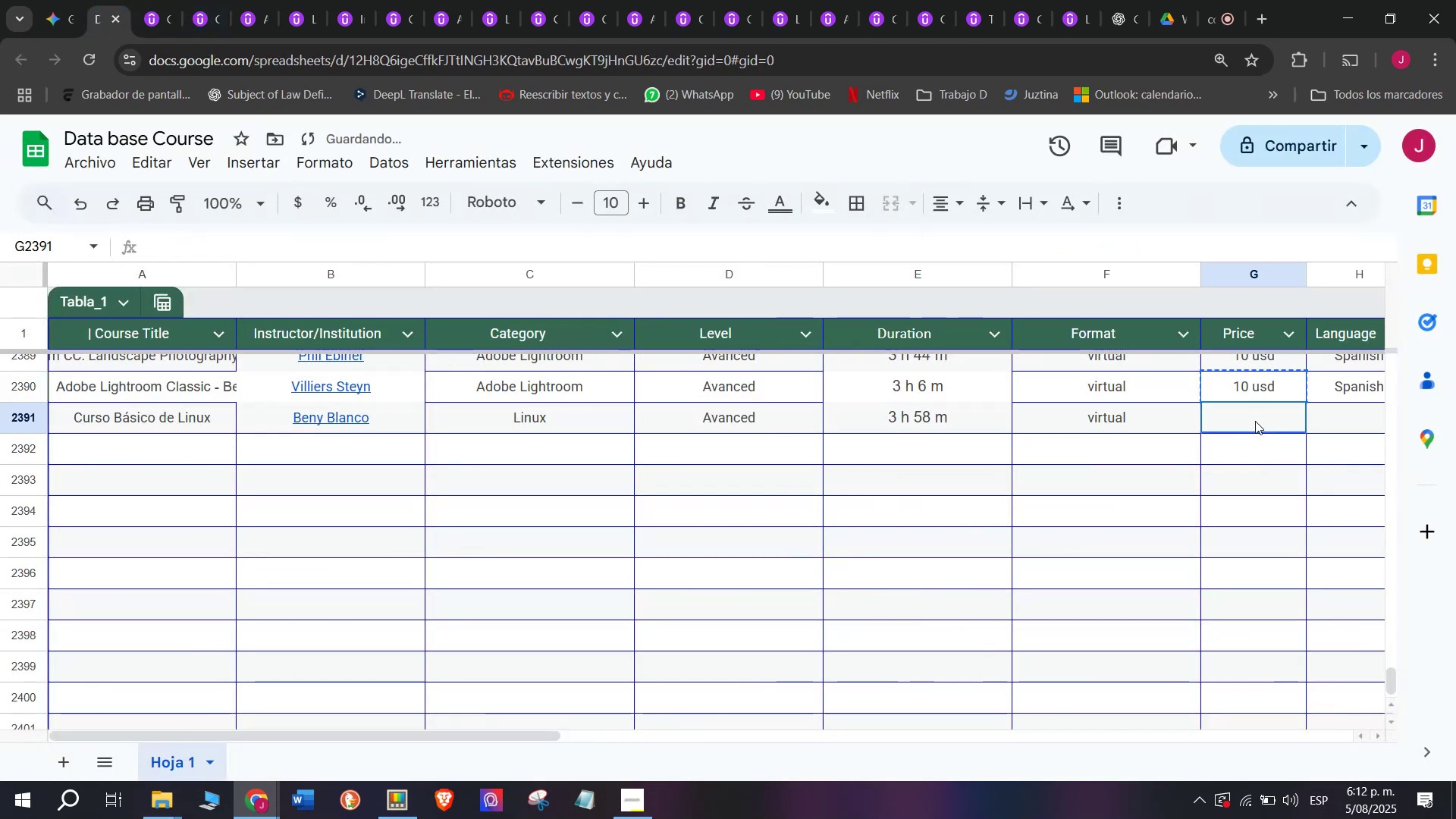 
key(Control+ControlLeft)
 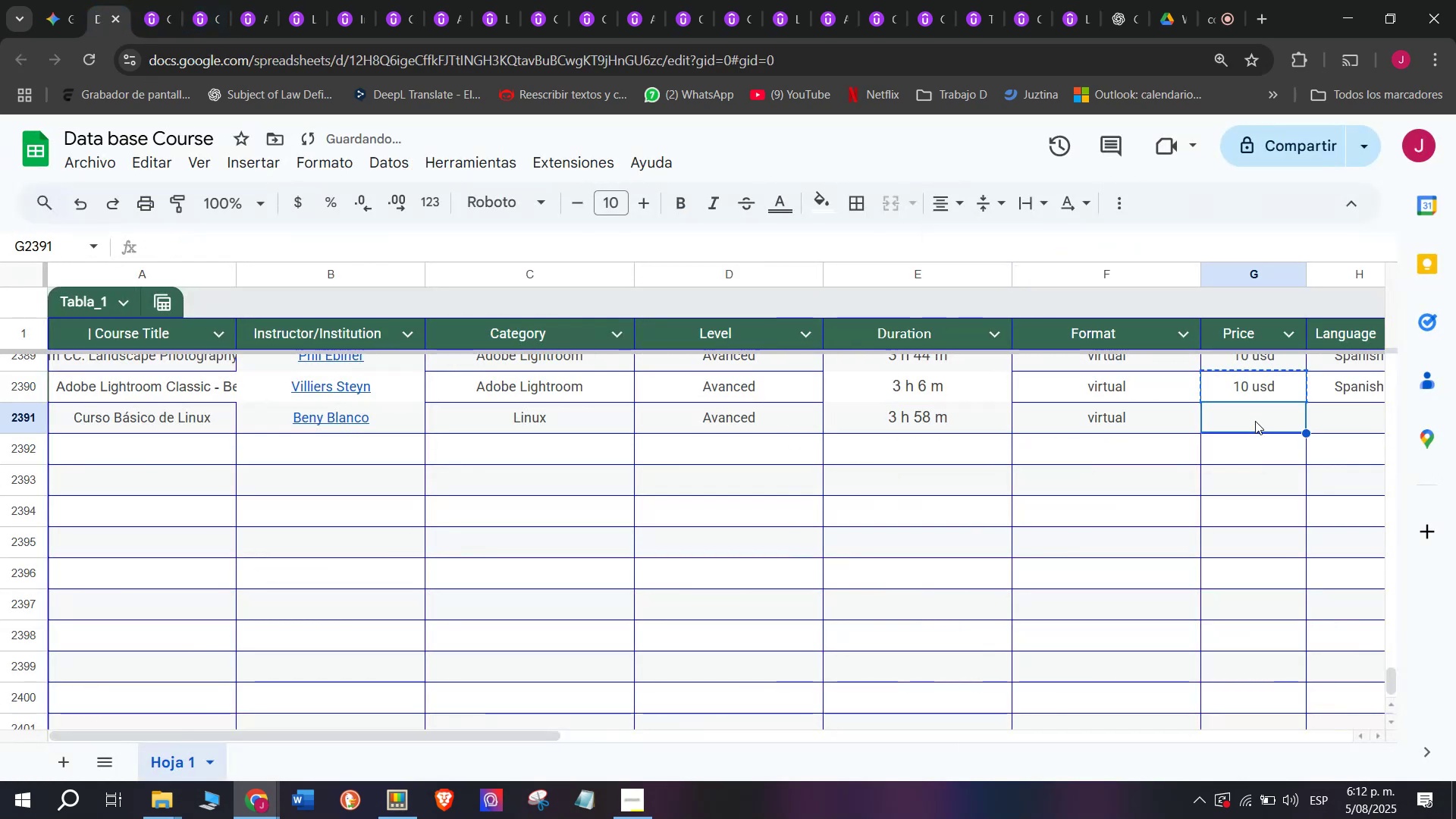 
key(Z)
 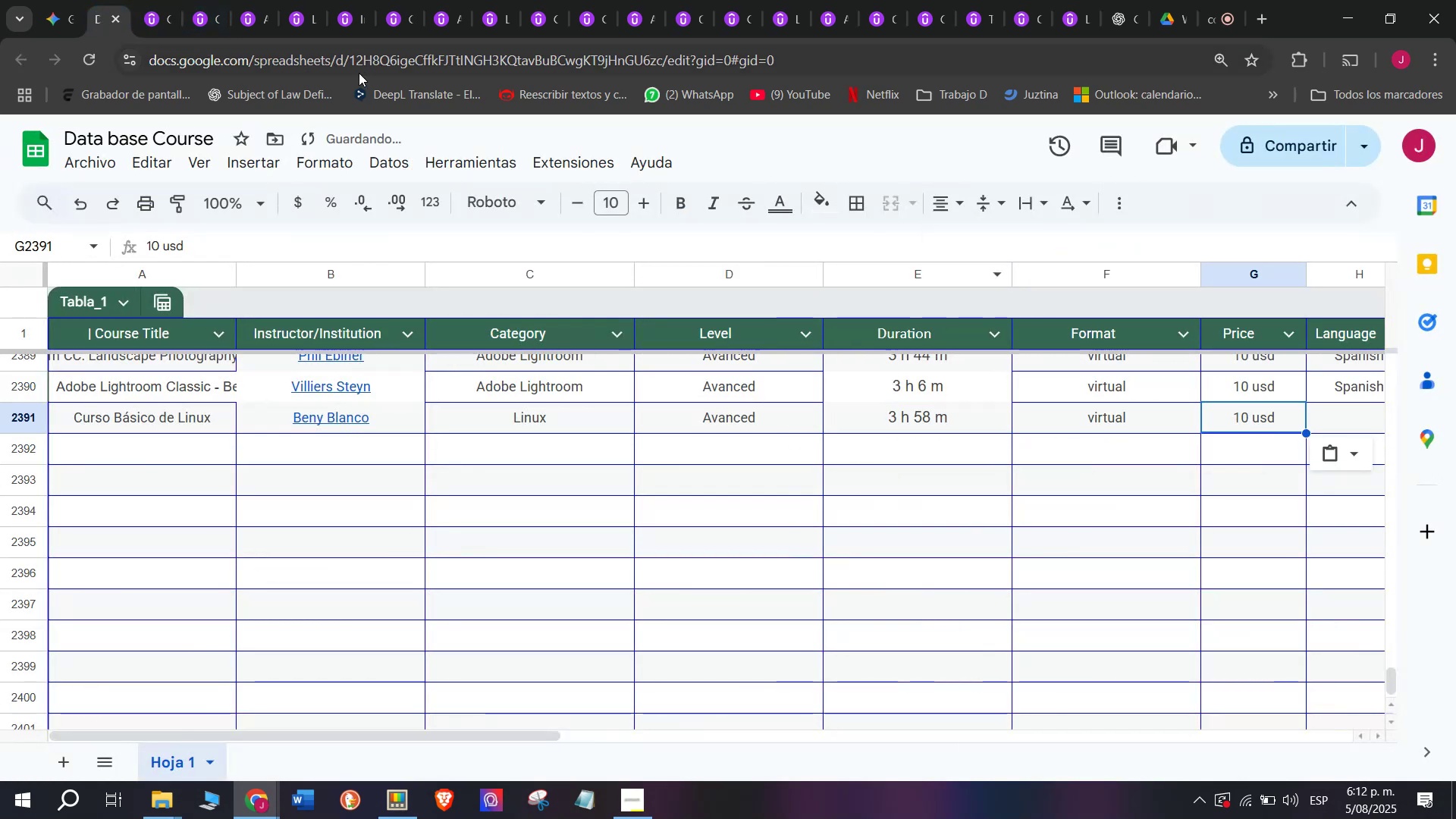 
key(Control+V)
 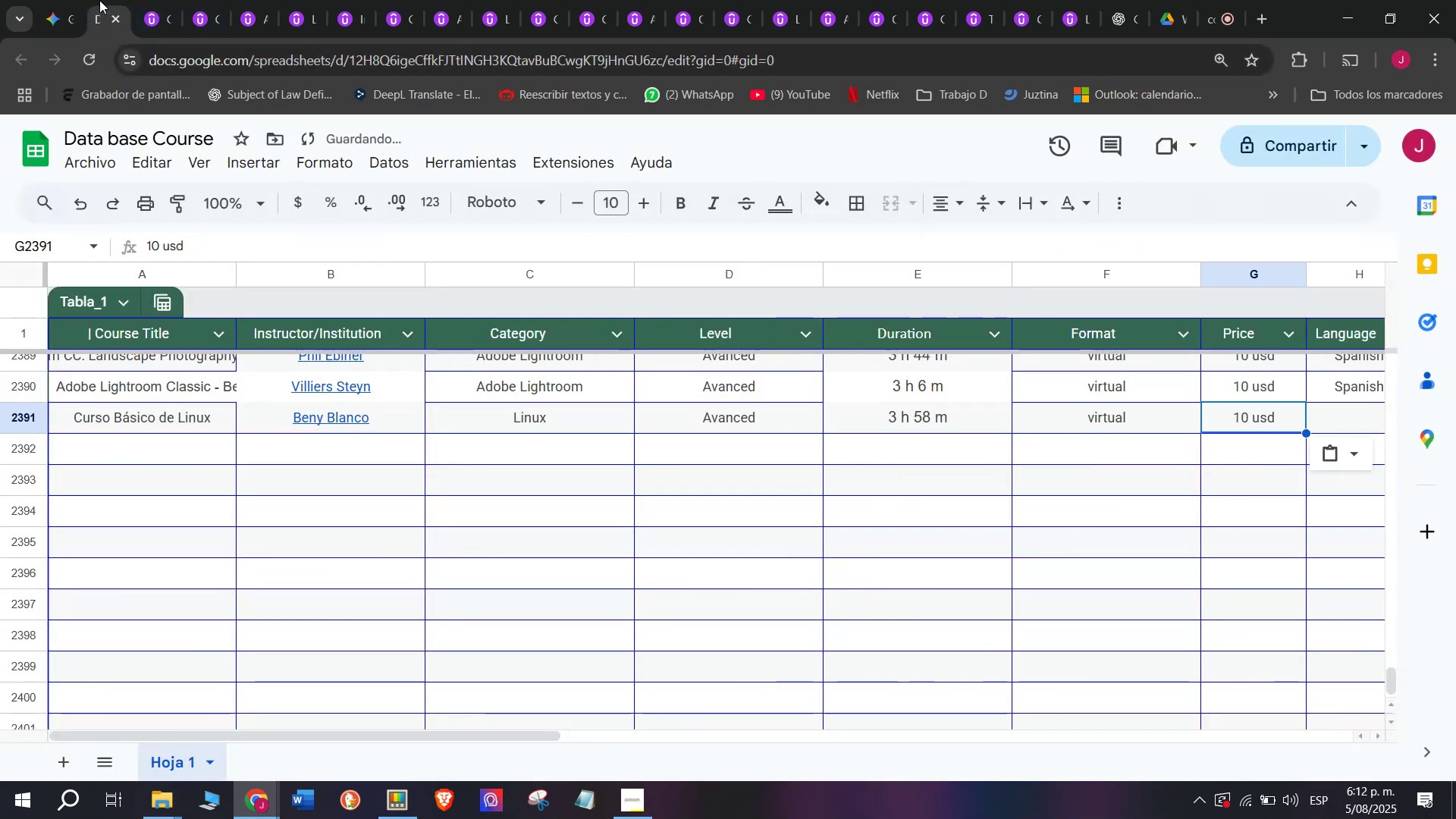 
left_click([151, 5])
 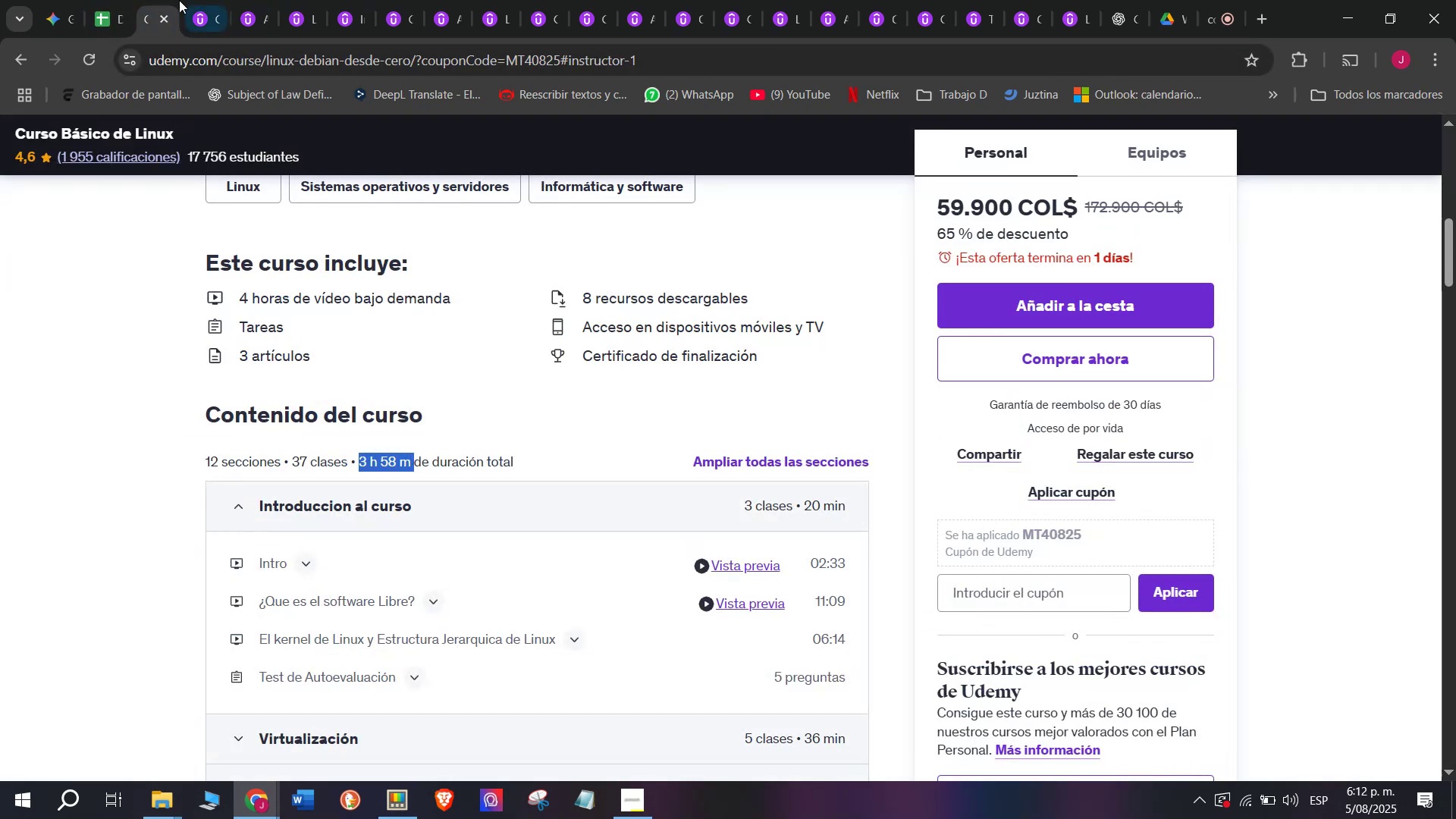 
left_click([118, 0])
 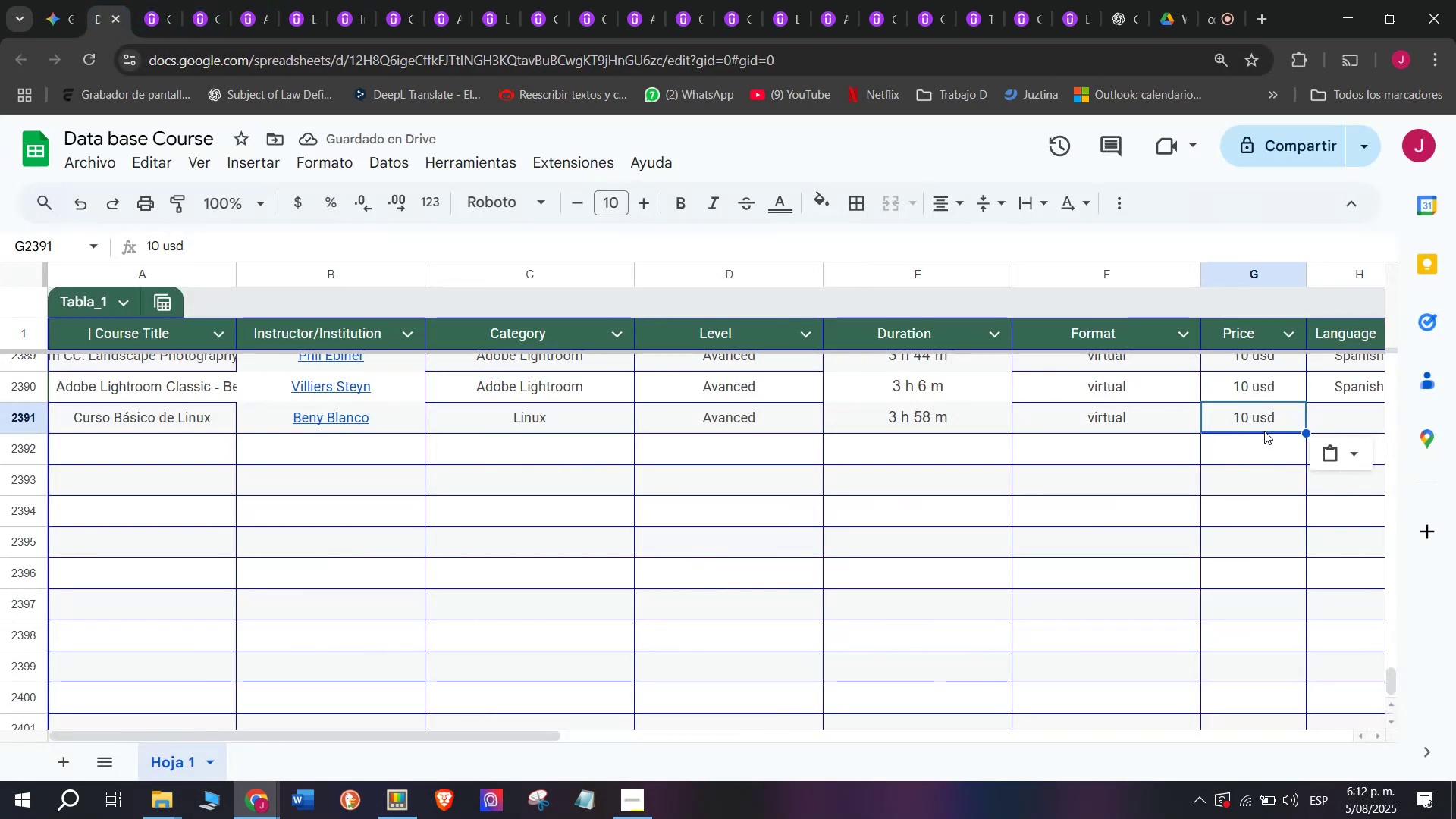 
double_click([1258, 428])
 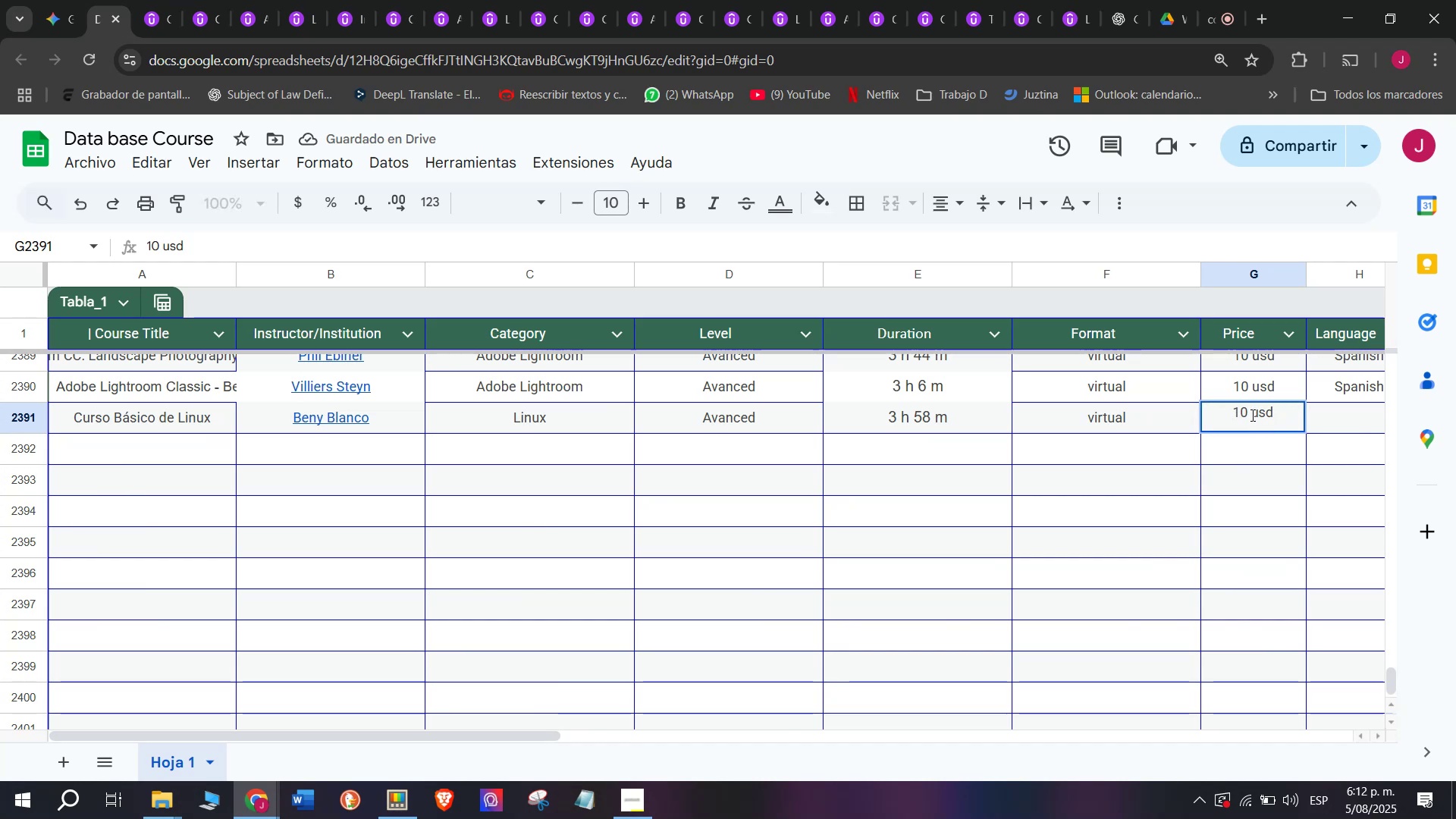 
left_click([1247, 414])
 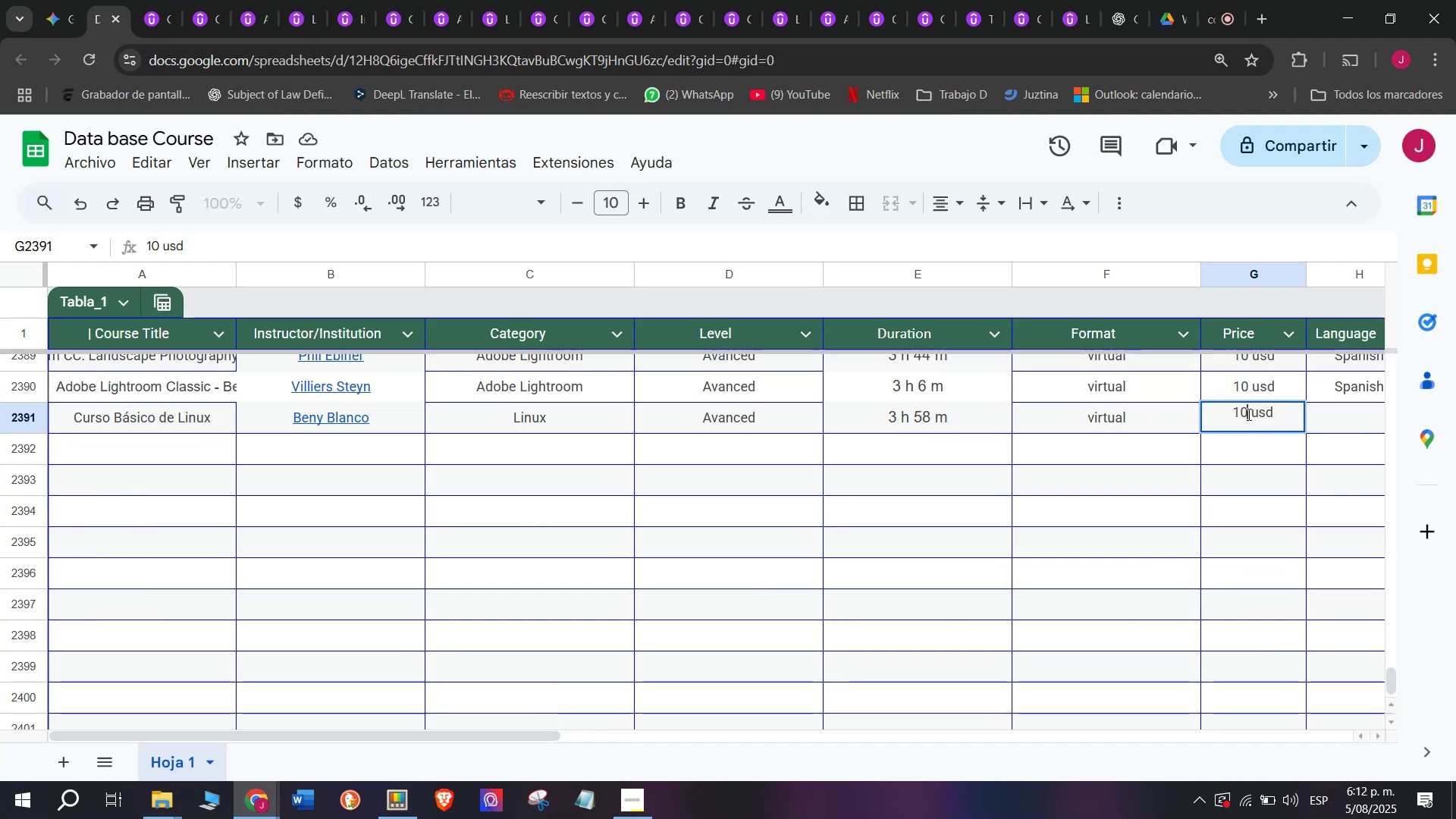 
key(Backspace)
type(q5)
 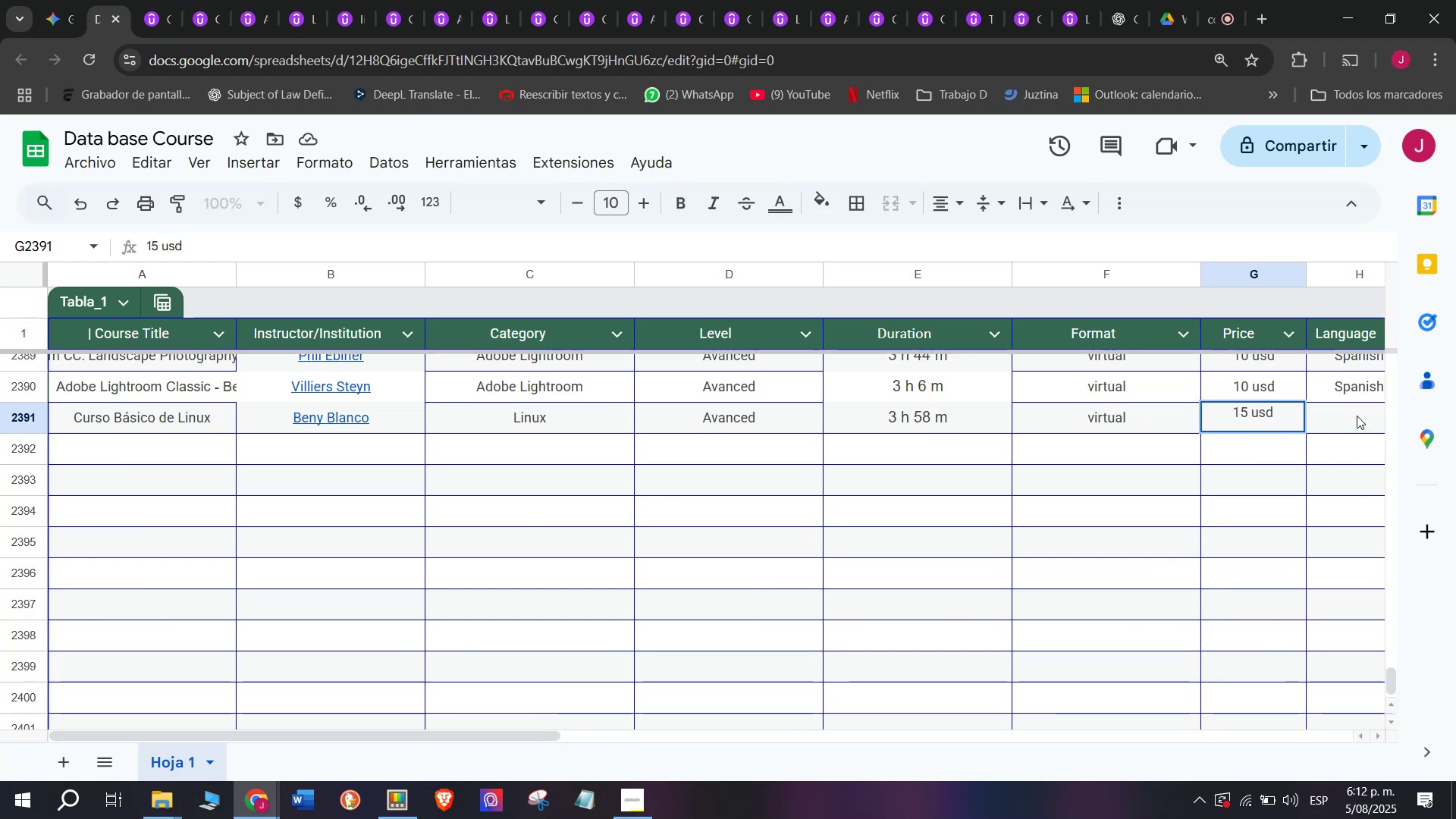 
key(Break)
 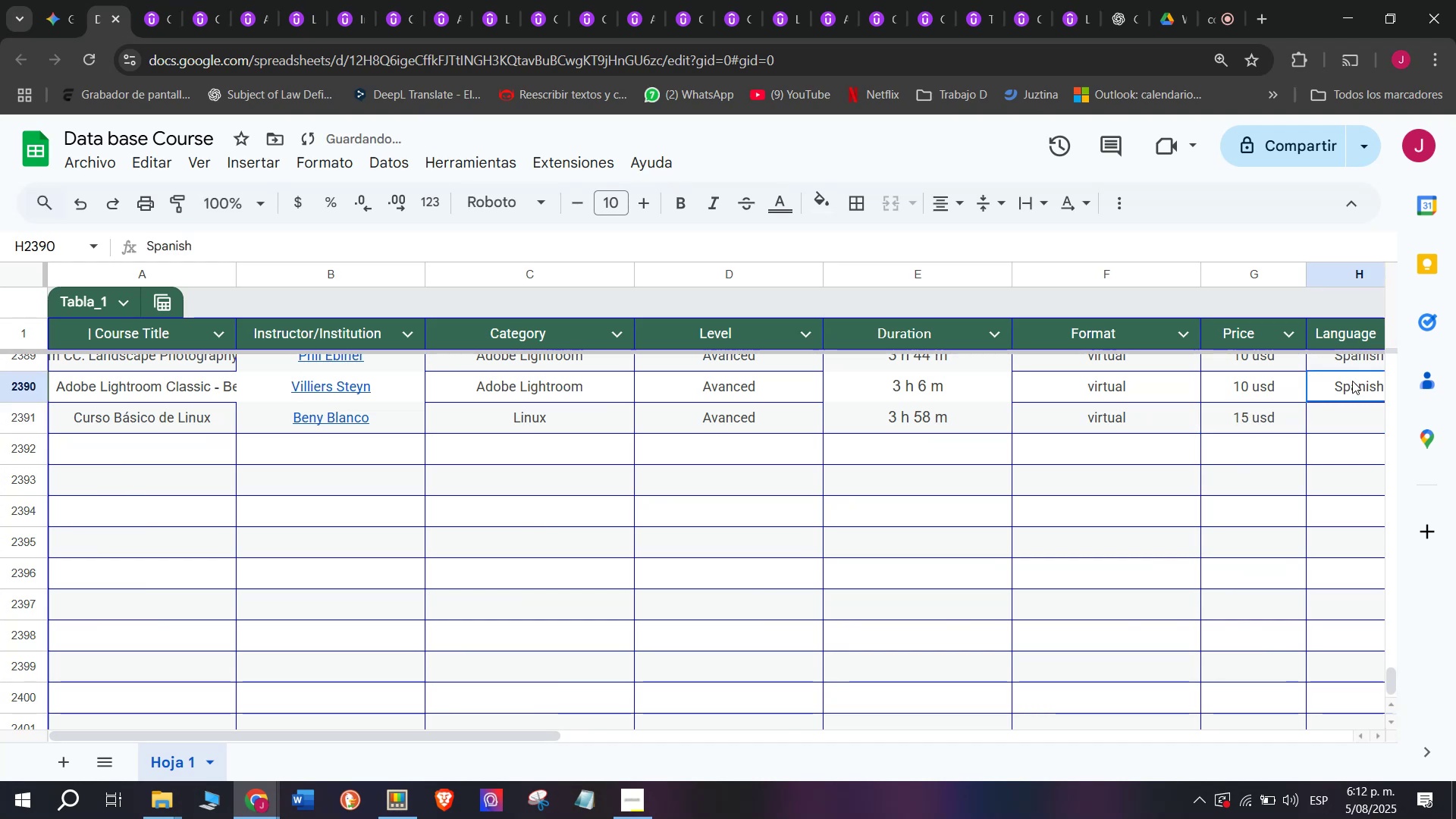 
key(Control+ControlLeft)
 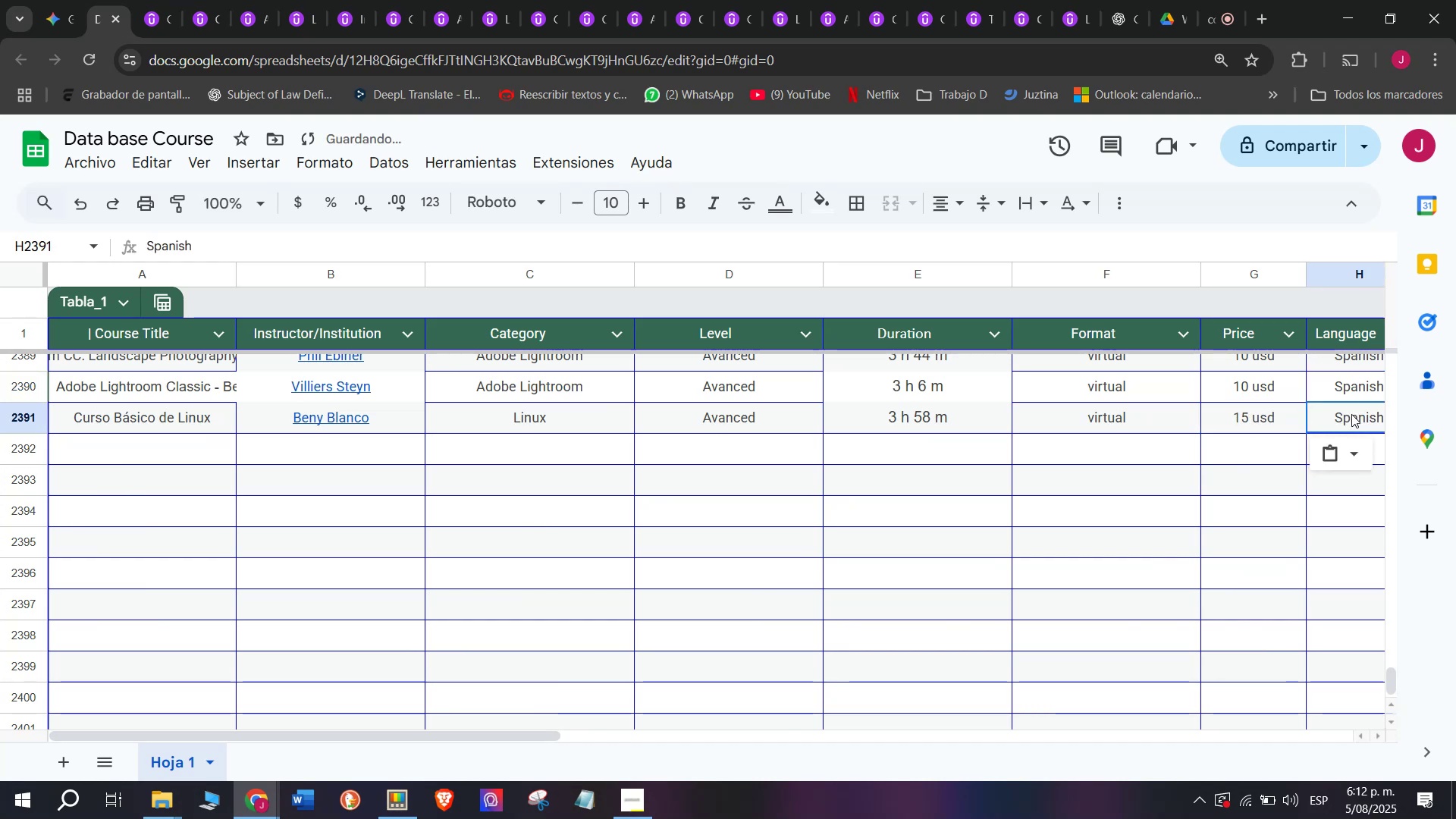 
left_click([1352, 381])
 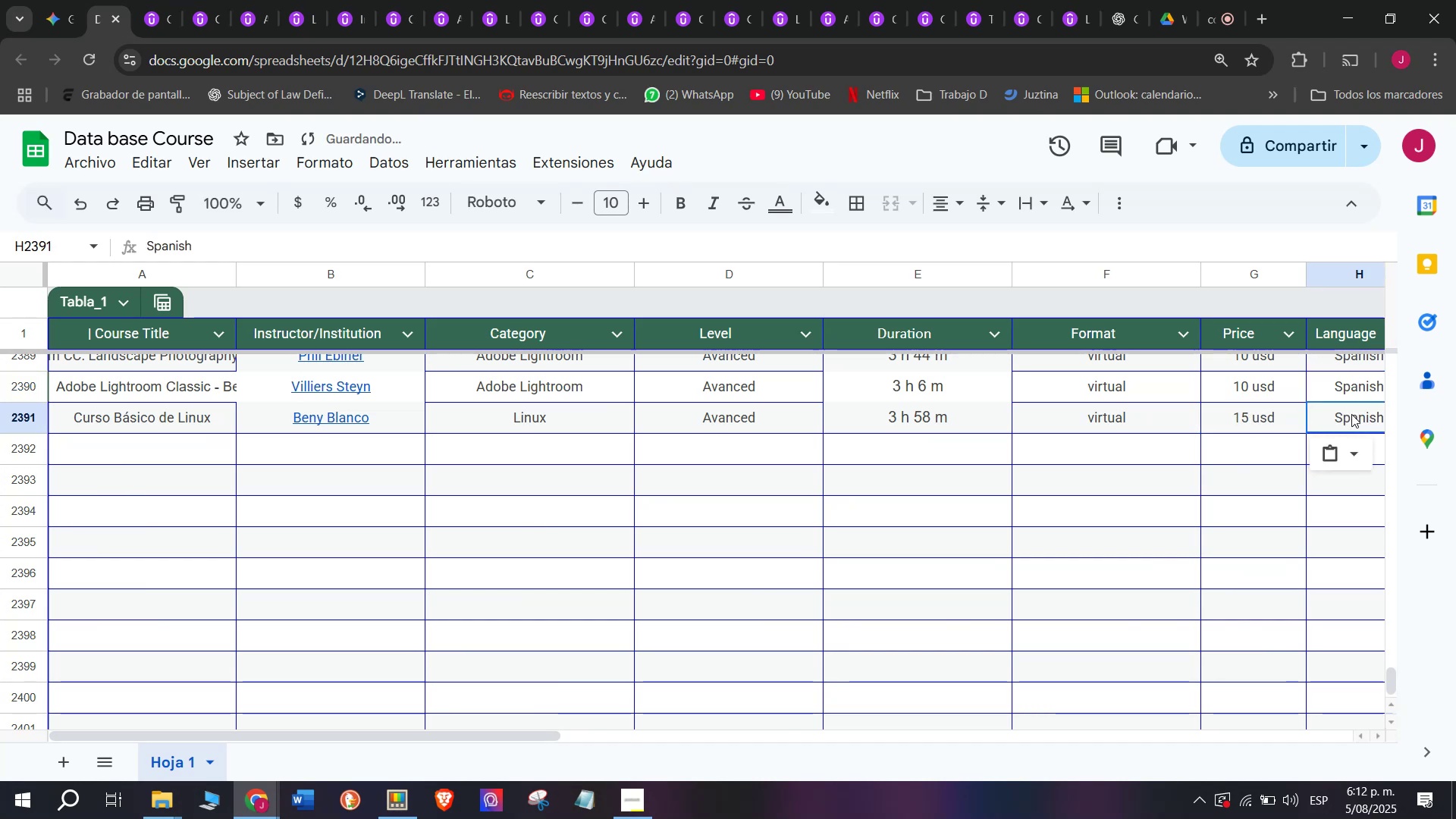 
key(Control+C)
 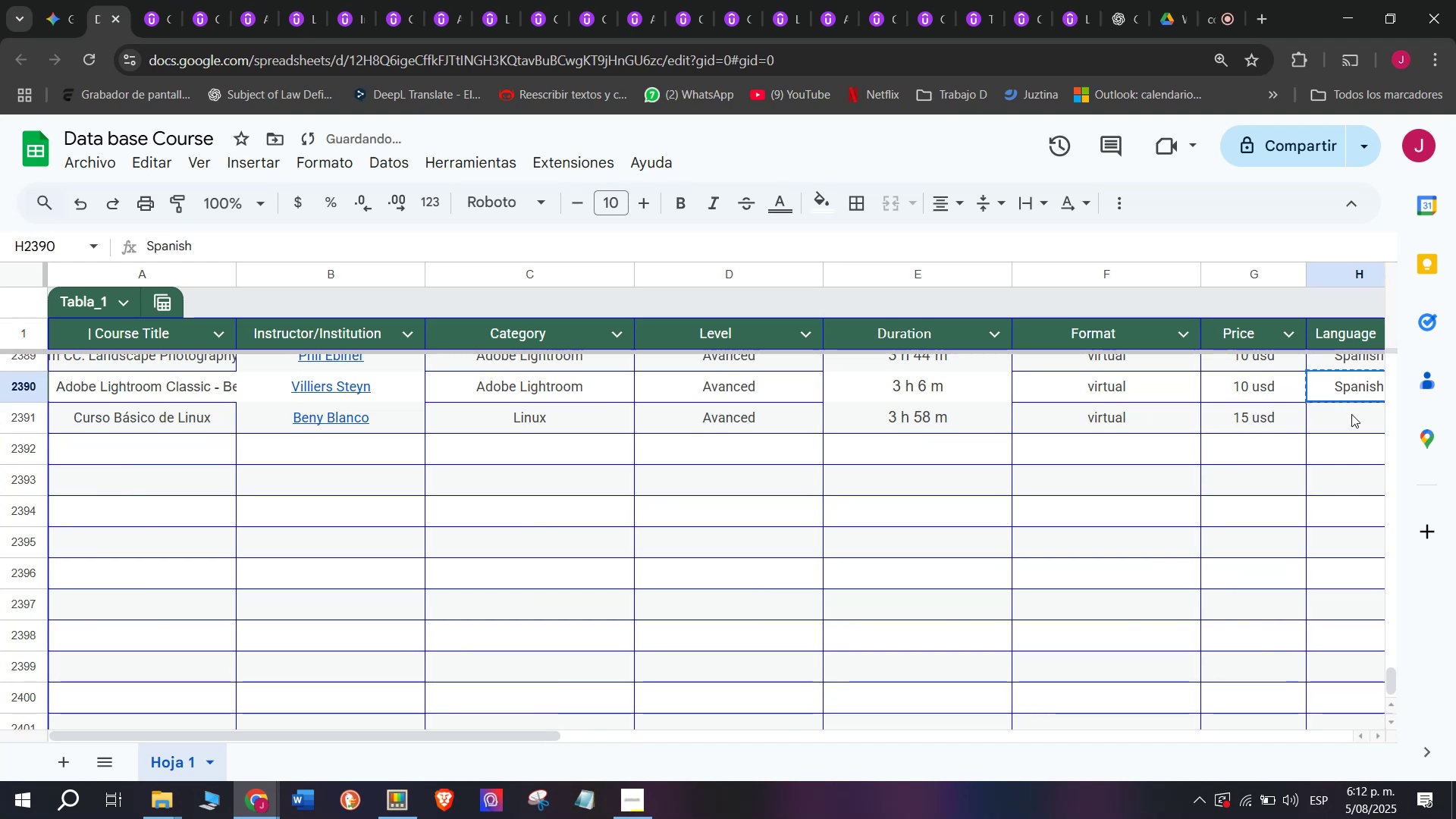 
double_click([1351, 414])
 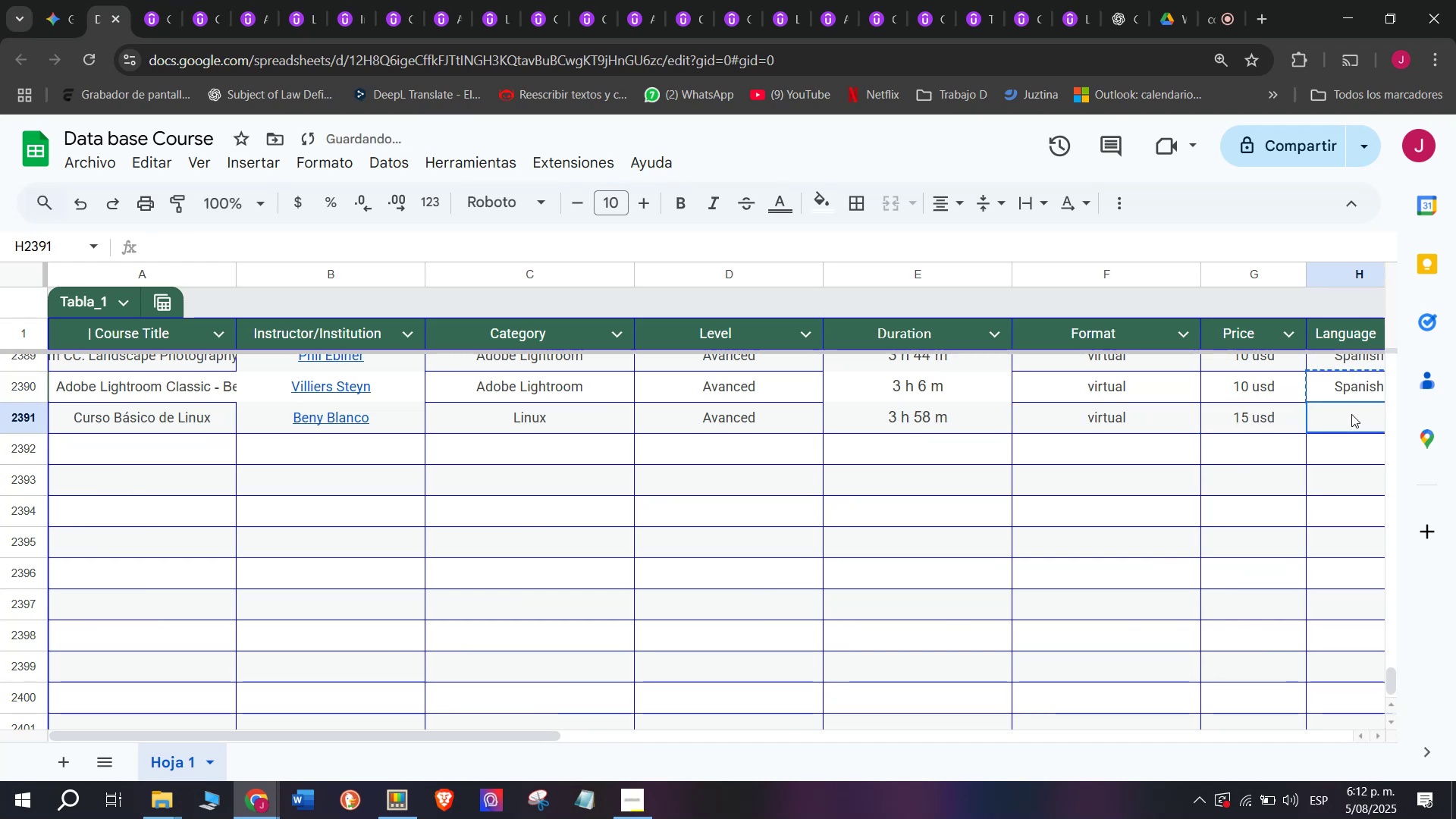 
key(Control+ControlLeft)
 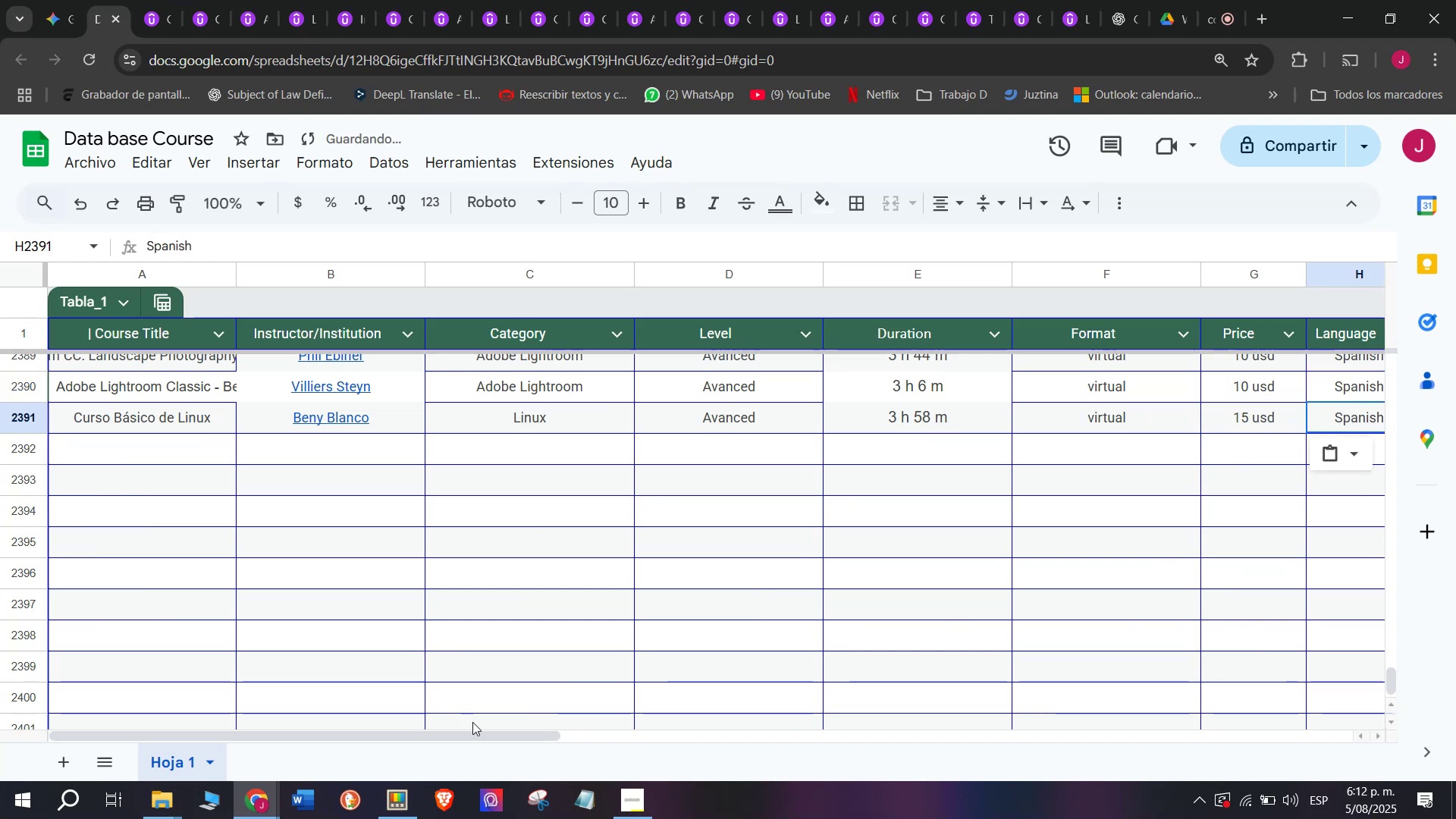 
key(Z)
 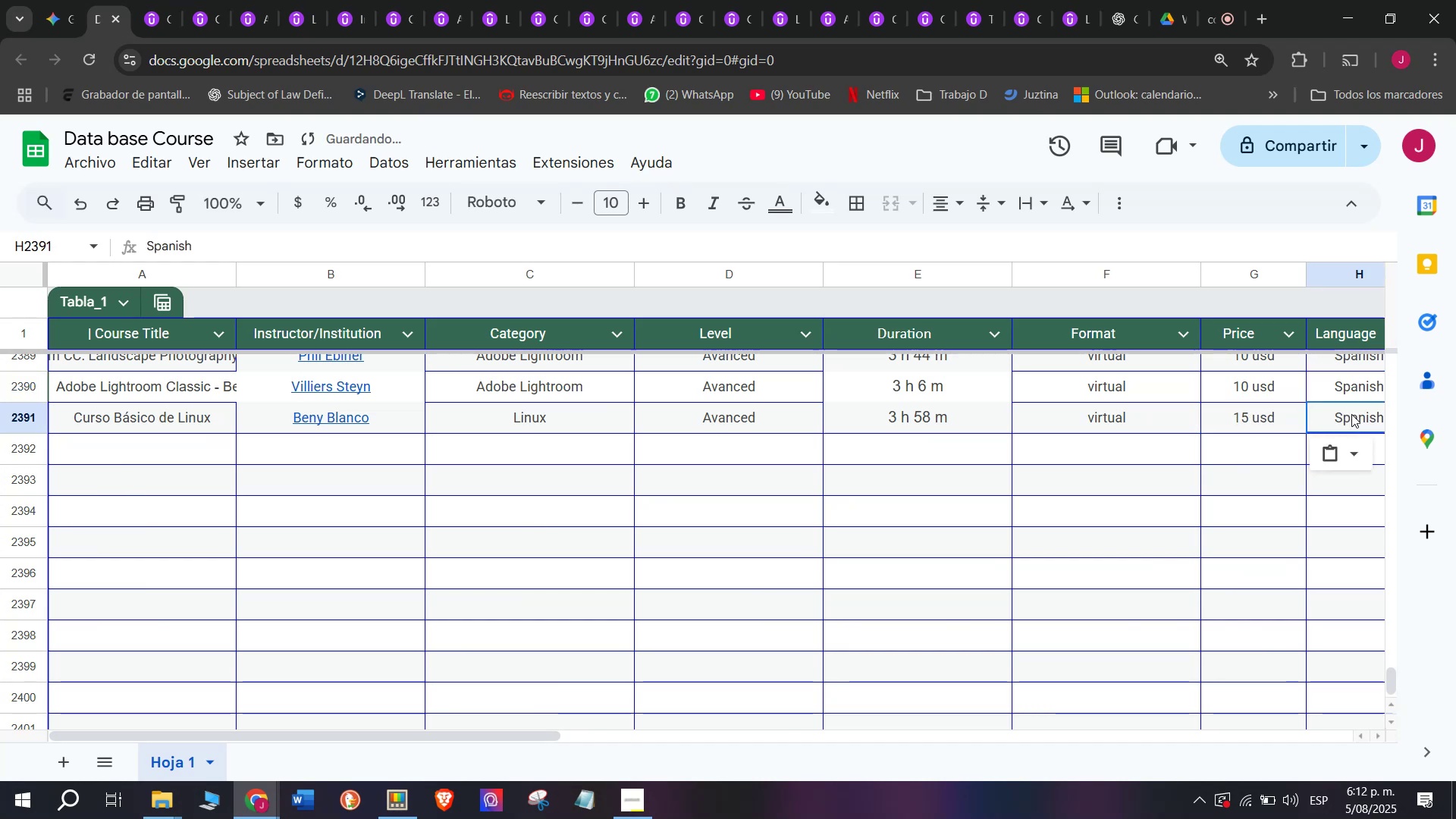 
key(Control+V)
 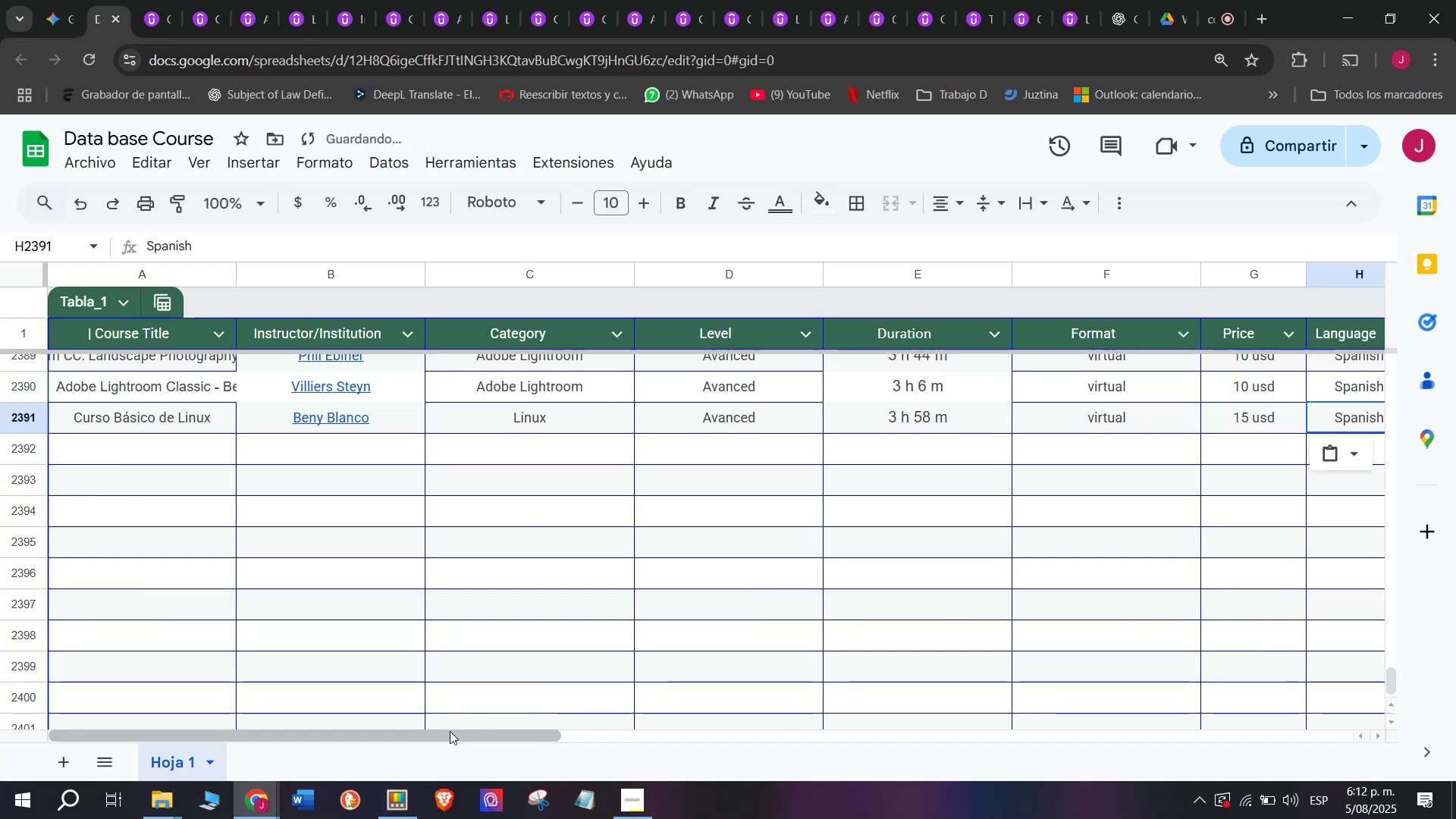 
left_click_drag(start_coordinate=[450, 731], to_coordinate=[732, 738])
 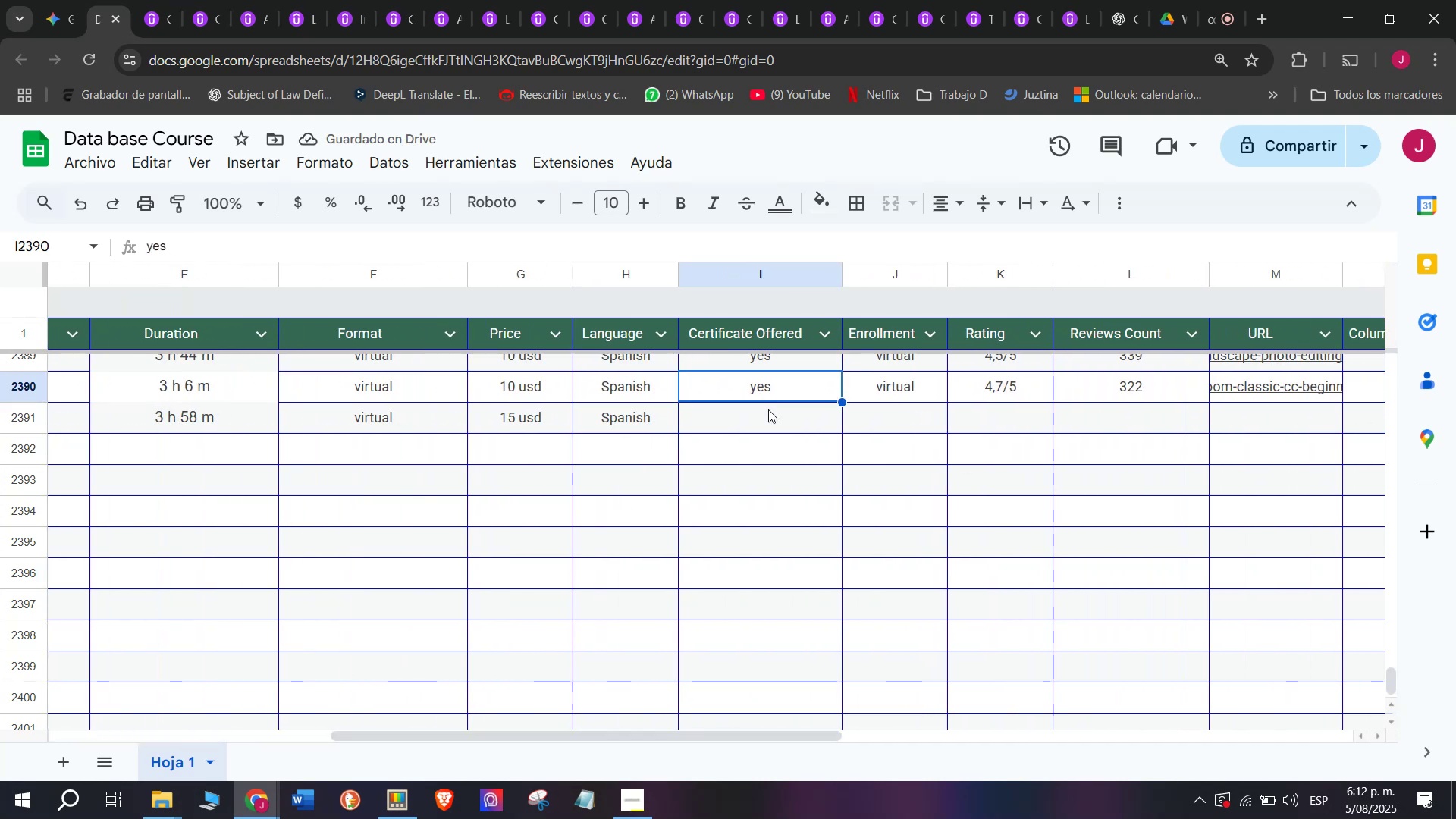 
double_click([770, 416])
 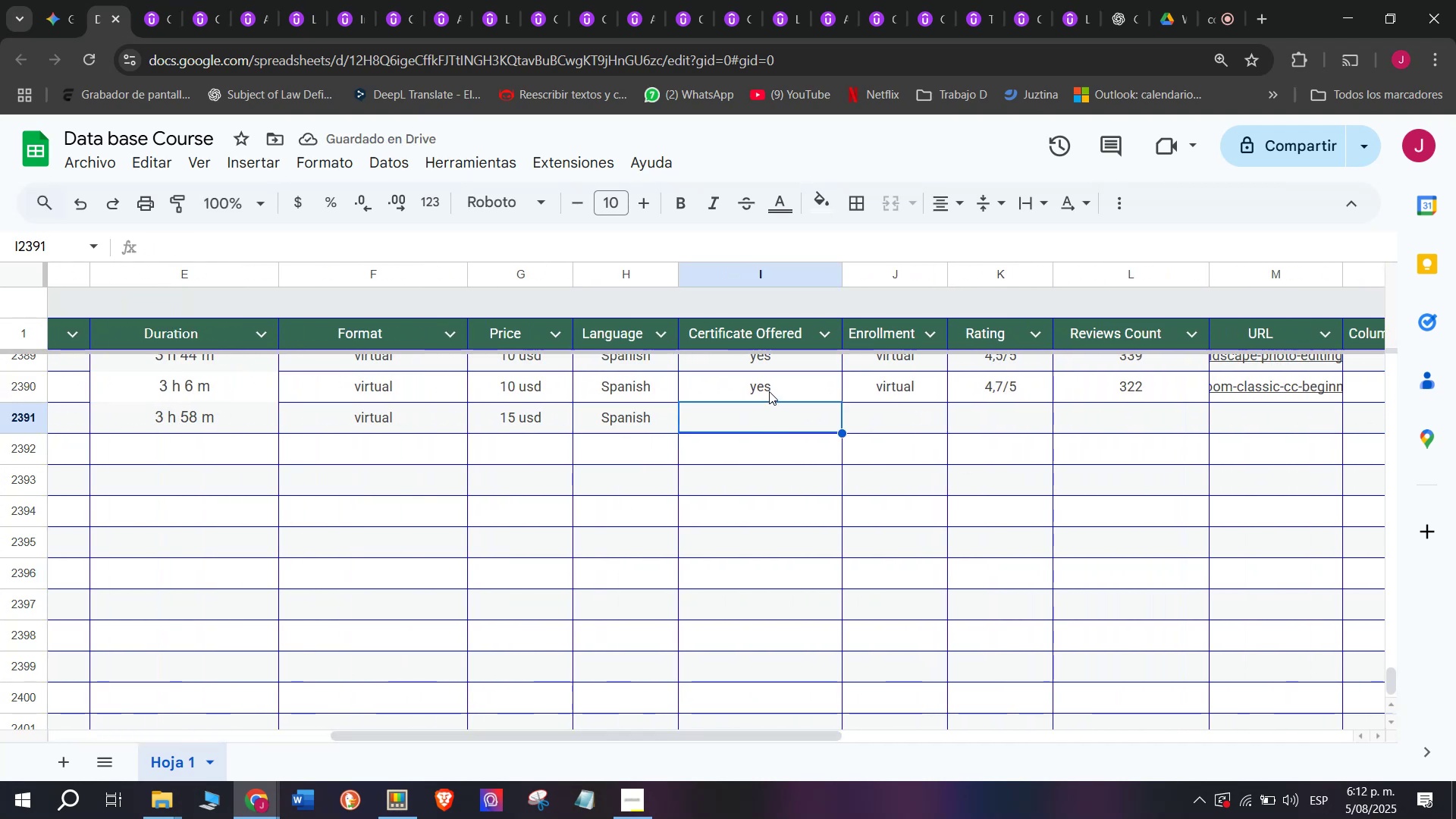 
left_click([769, 391])
 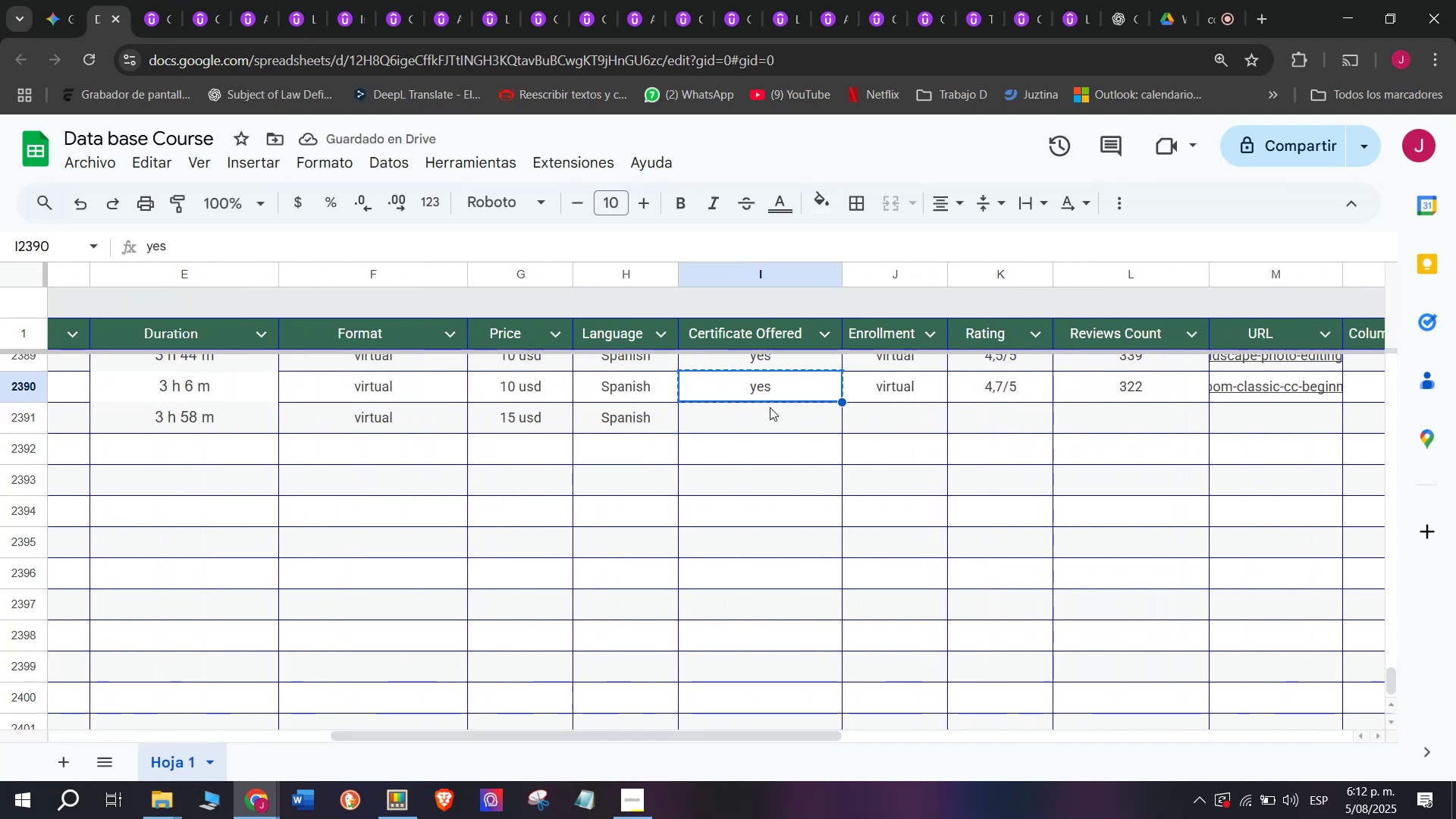 
key(Control+ControlLeft)
 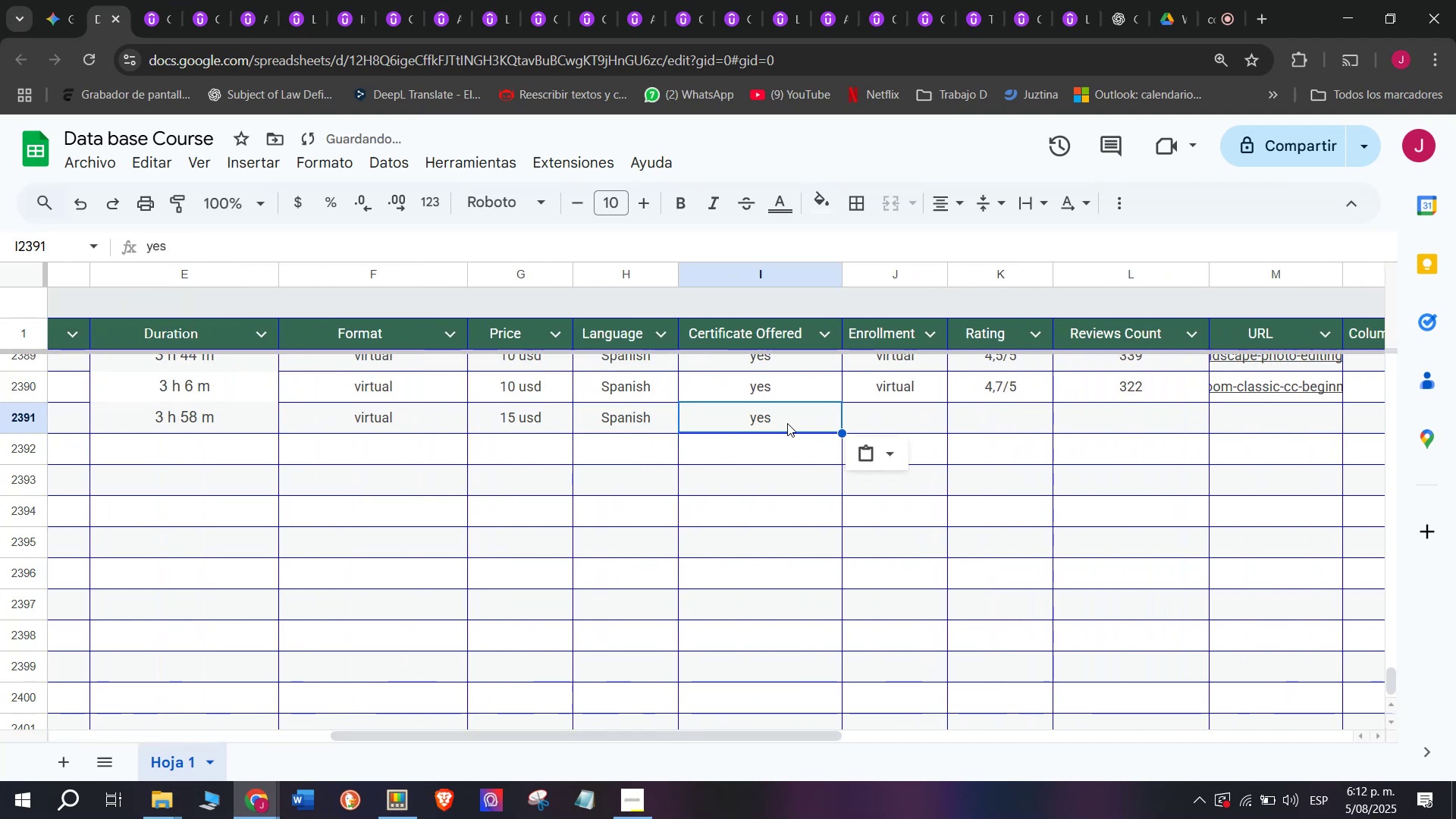 
key(Break)
 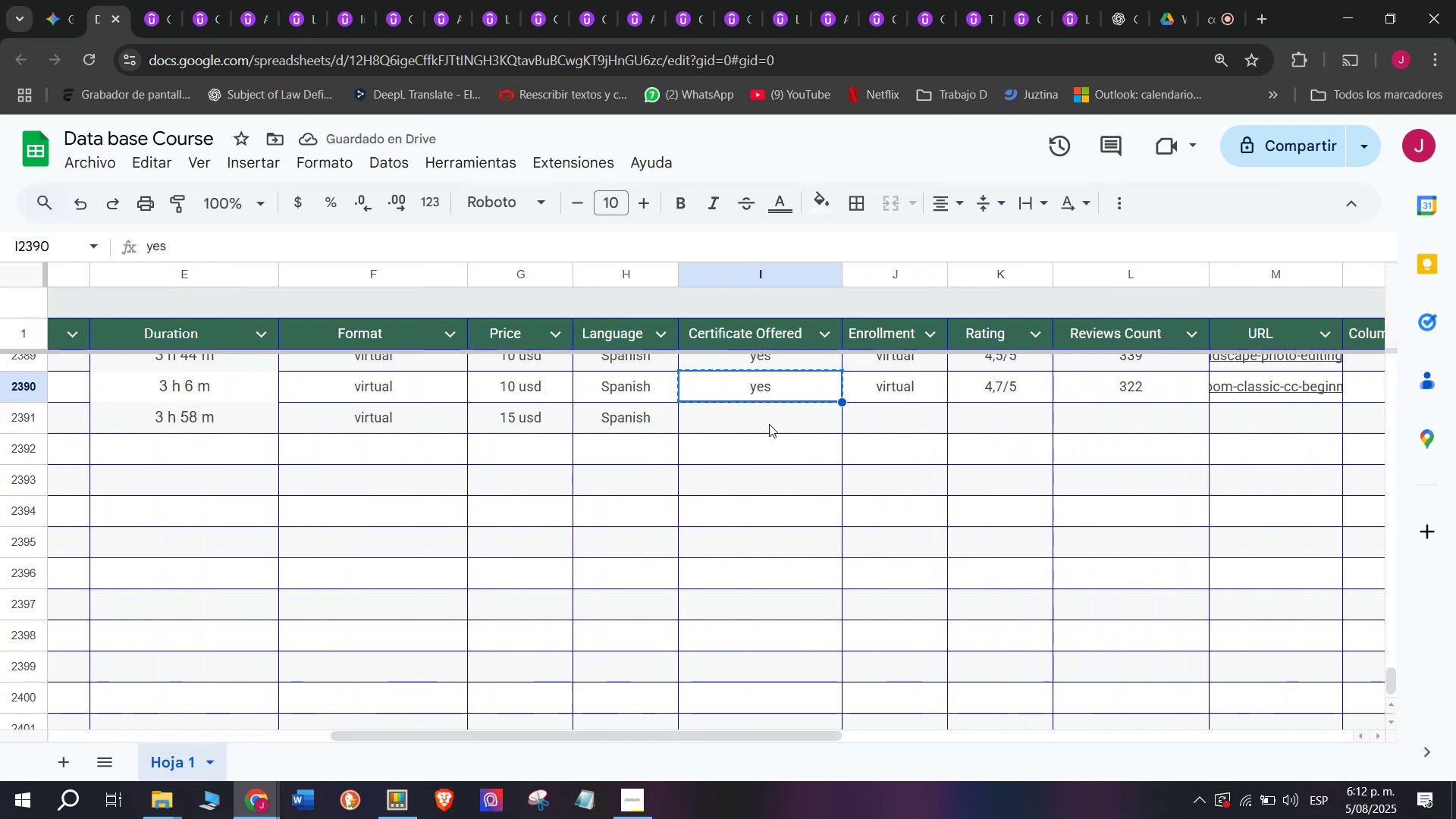 
key(Control+C)
 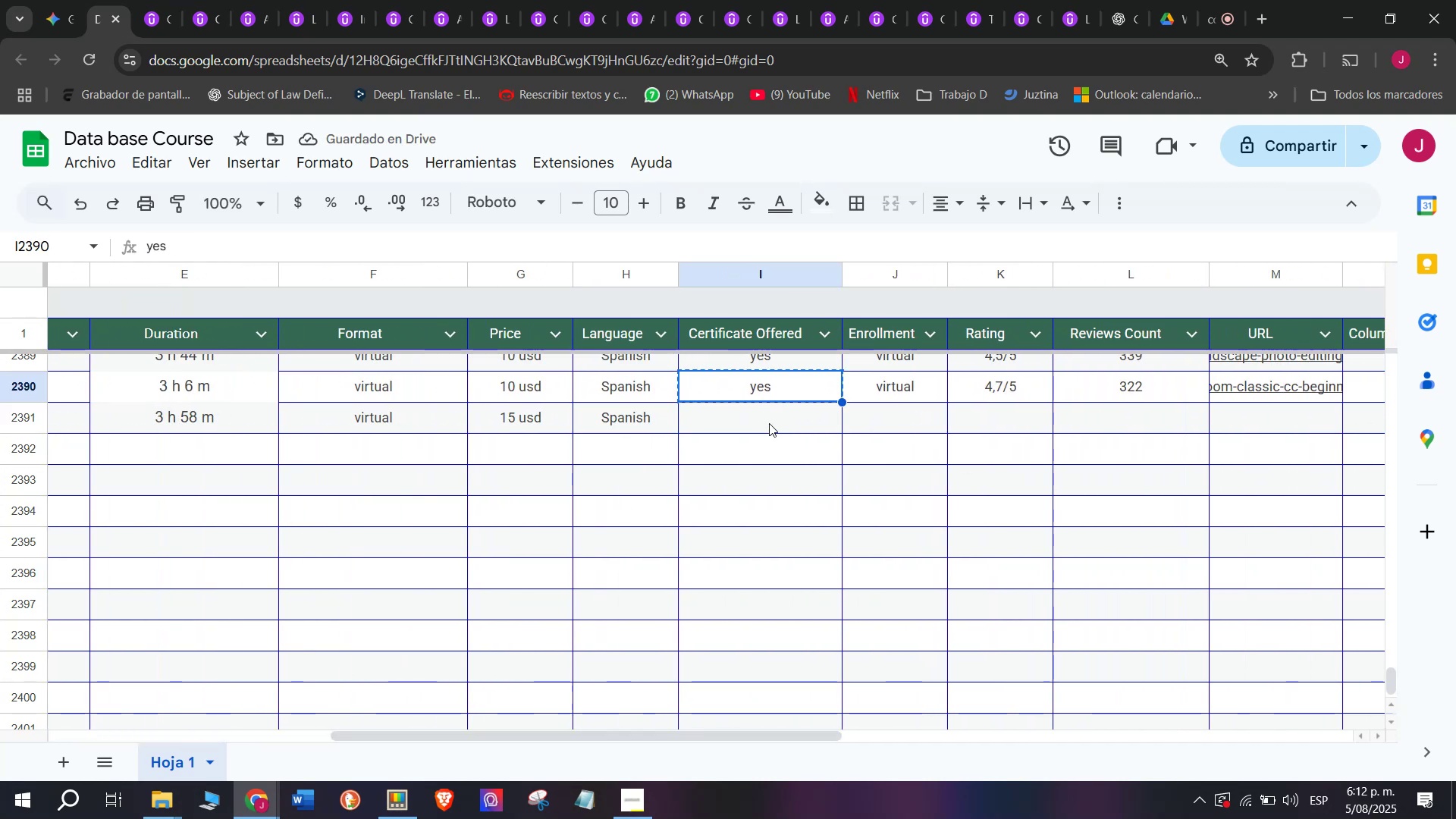 
double_click([769, 423])
 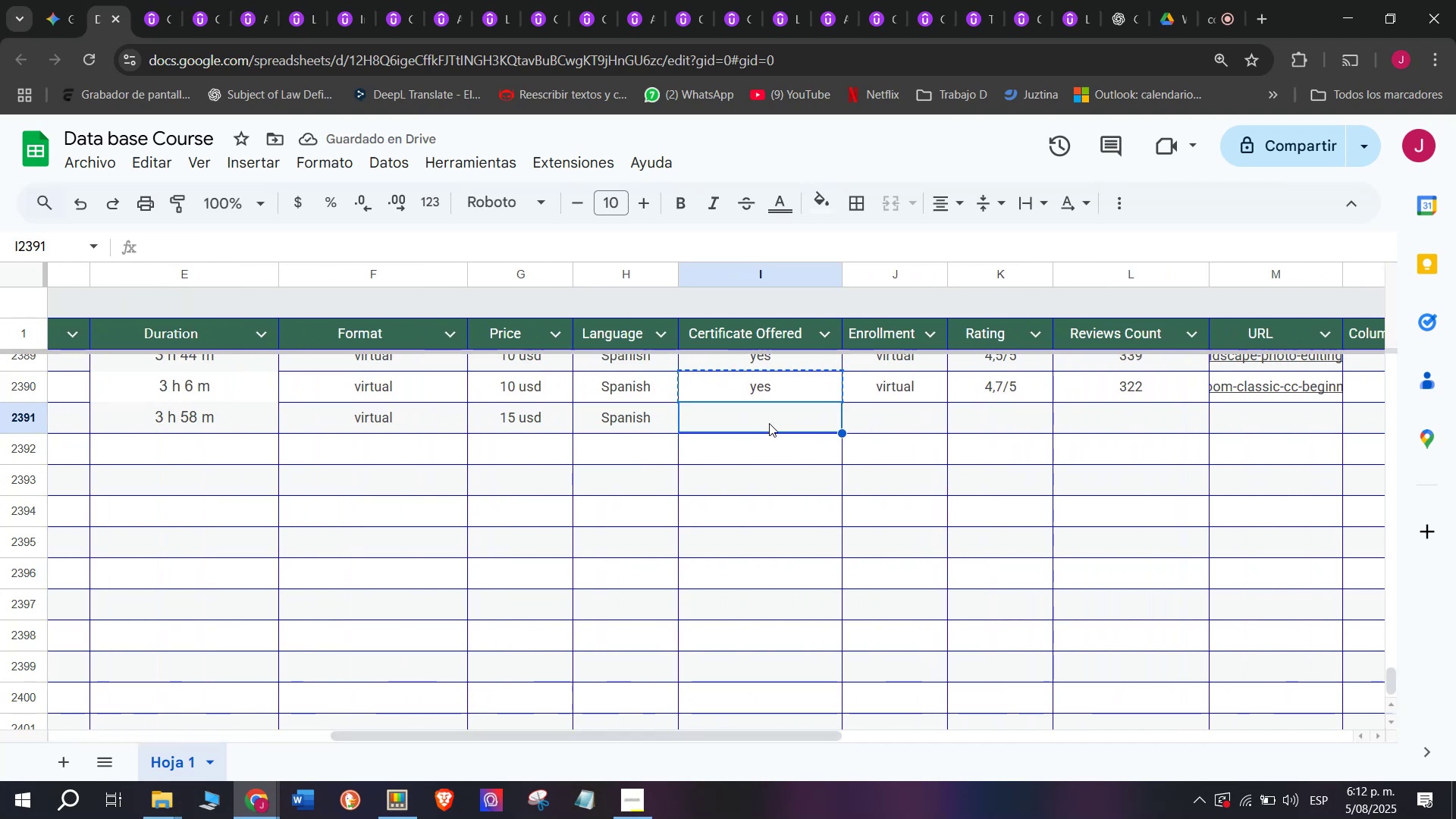 
key(Control+ControlLeft)
 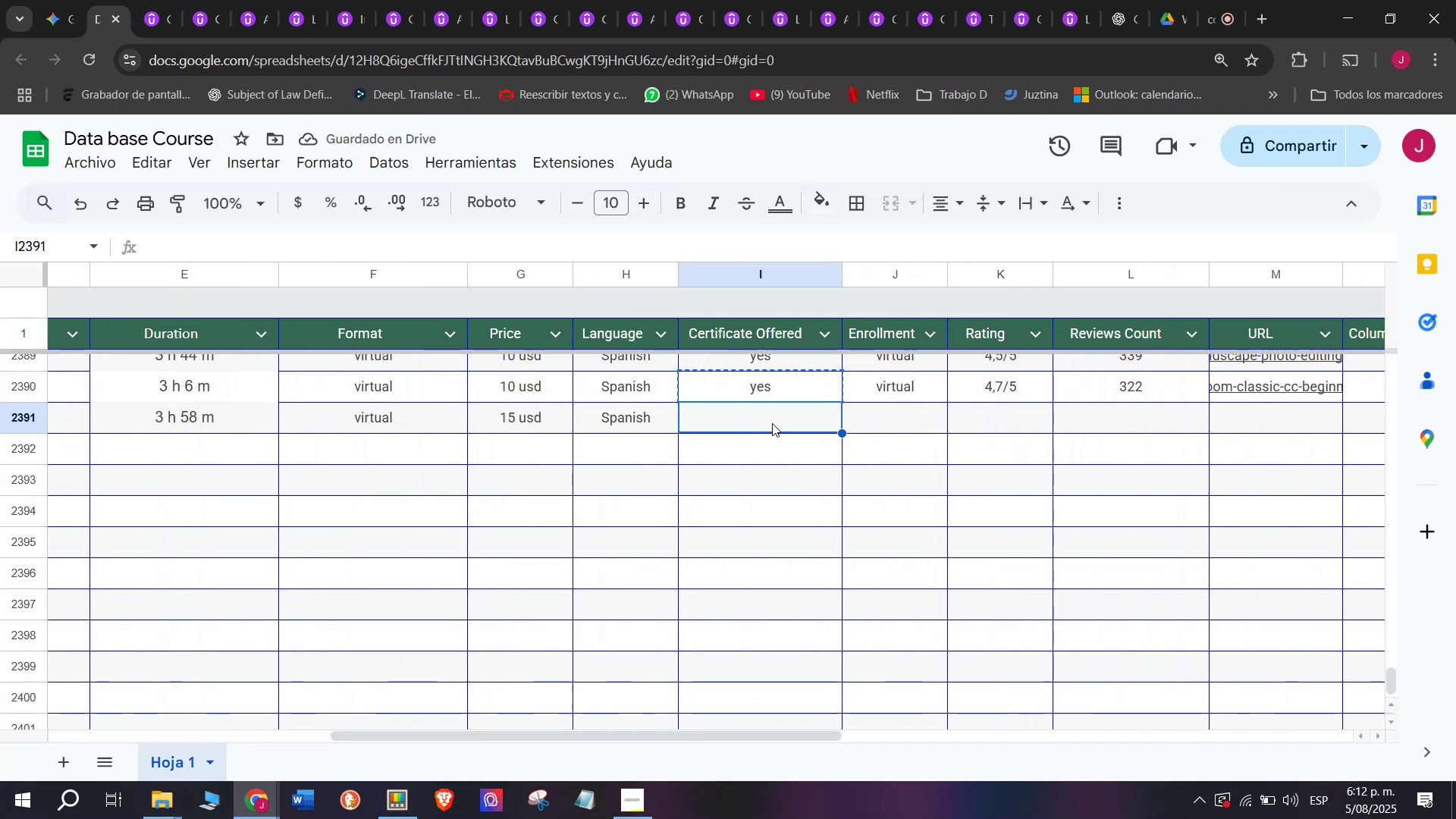 
key(Z)
 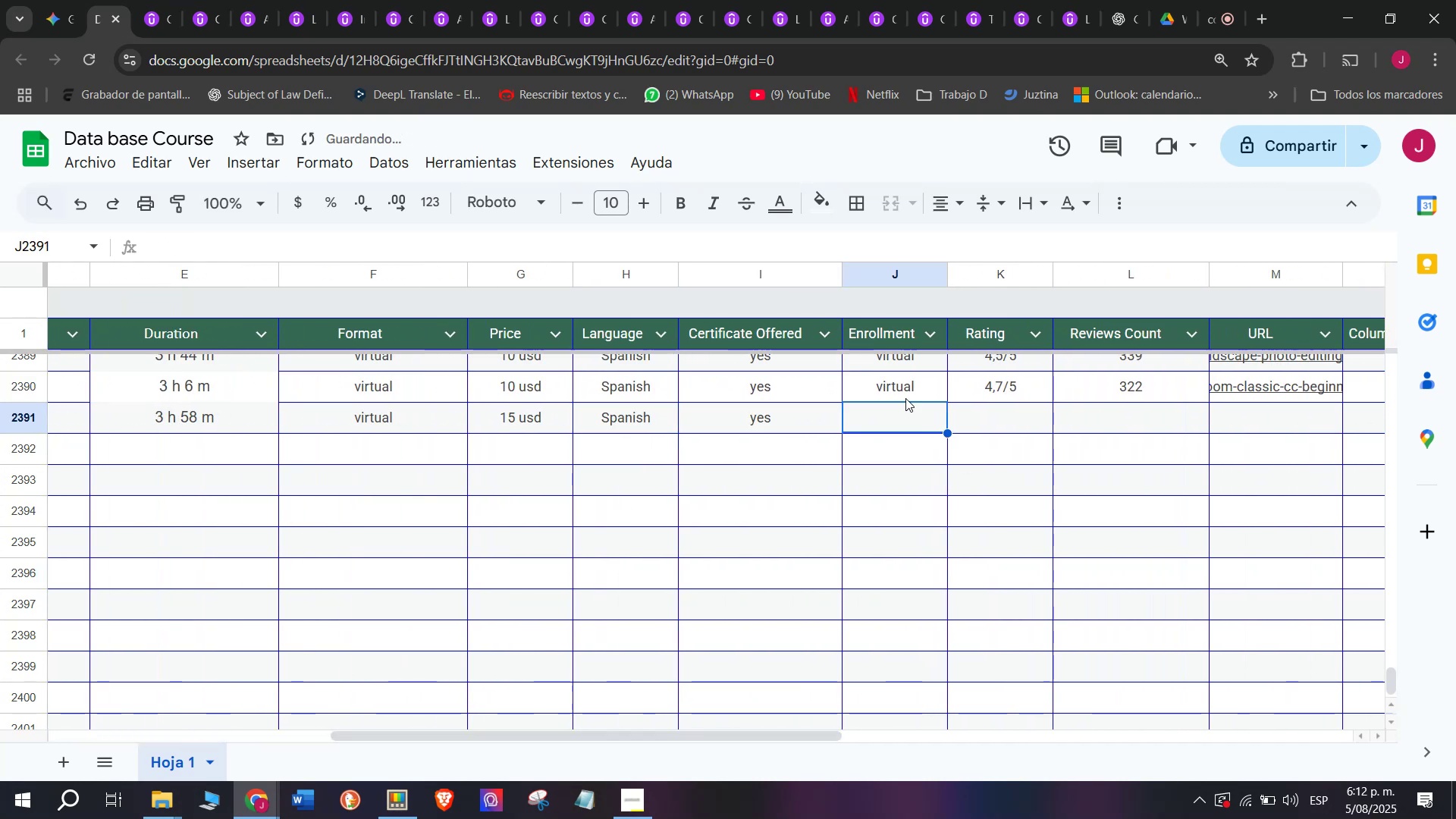 
key(Control+V)
 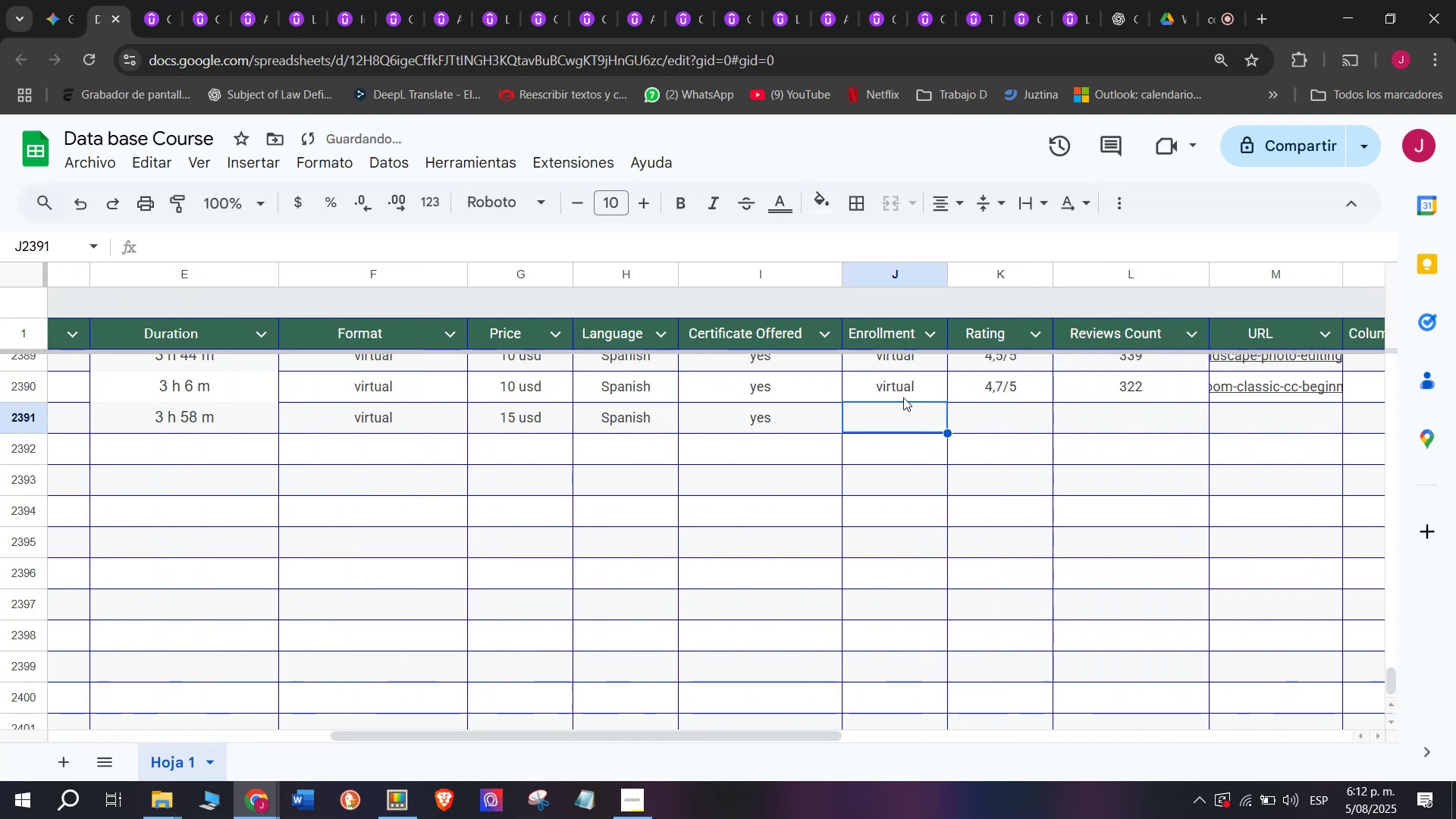 
double_click([902, 394])
 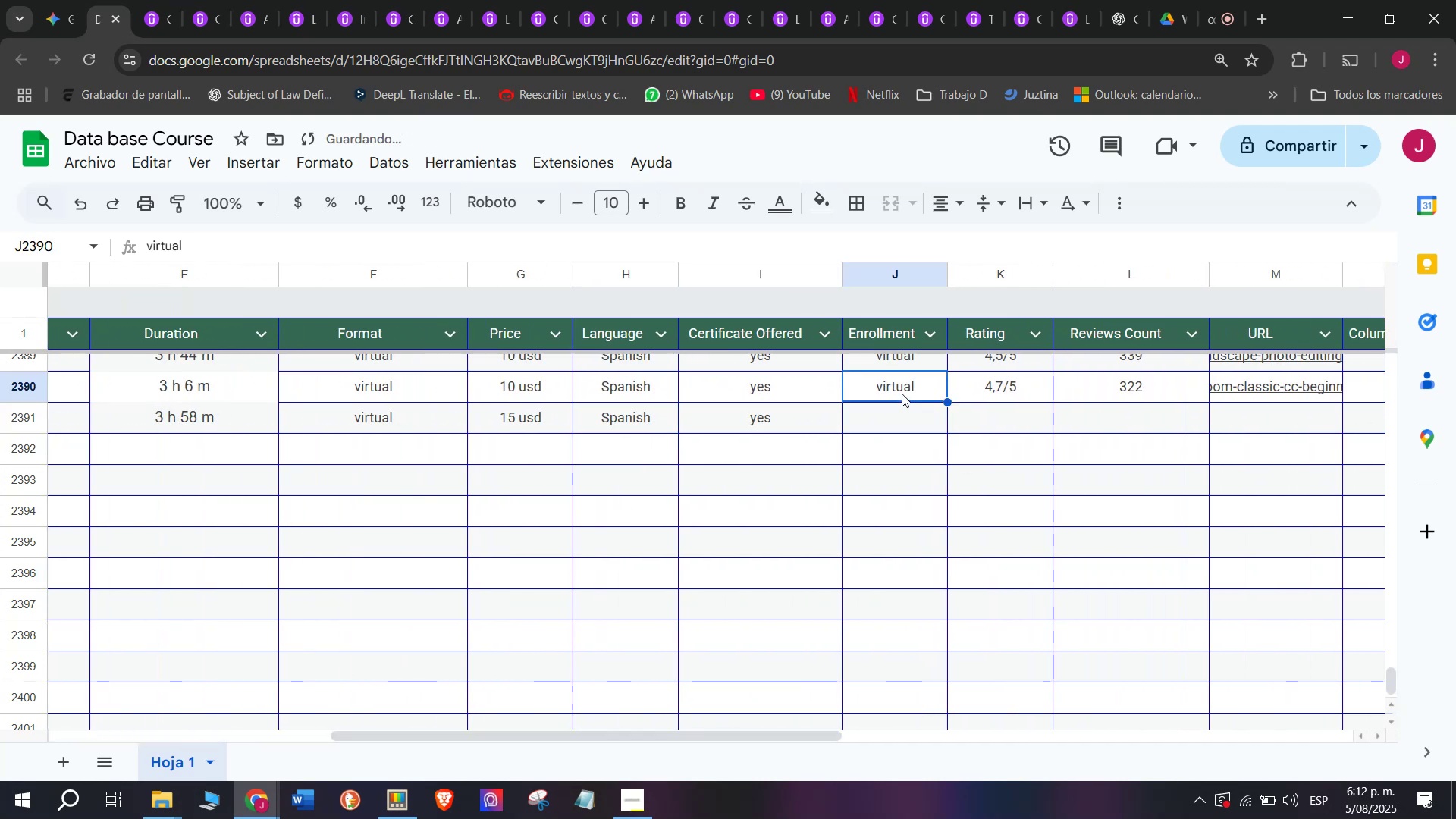 
key(Control+ControlLeft)
 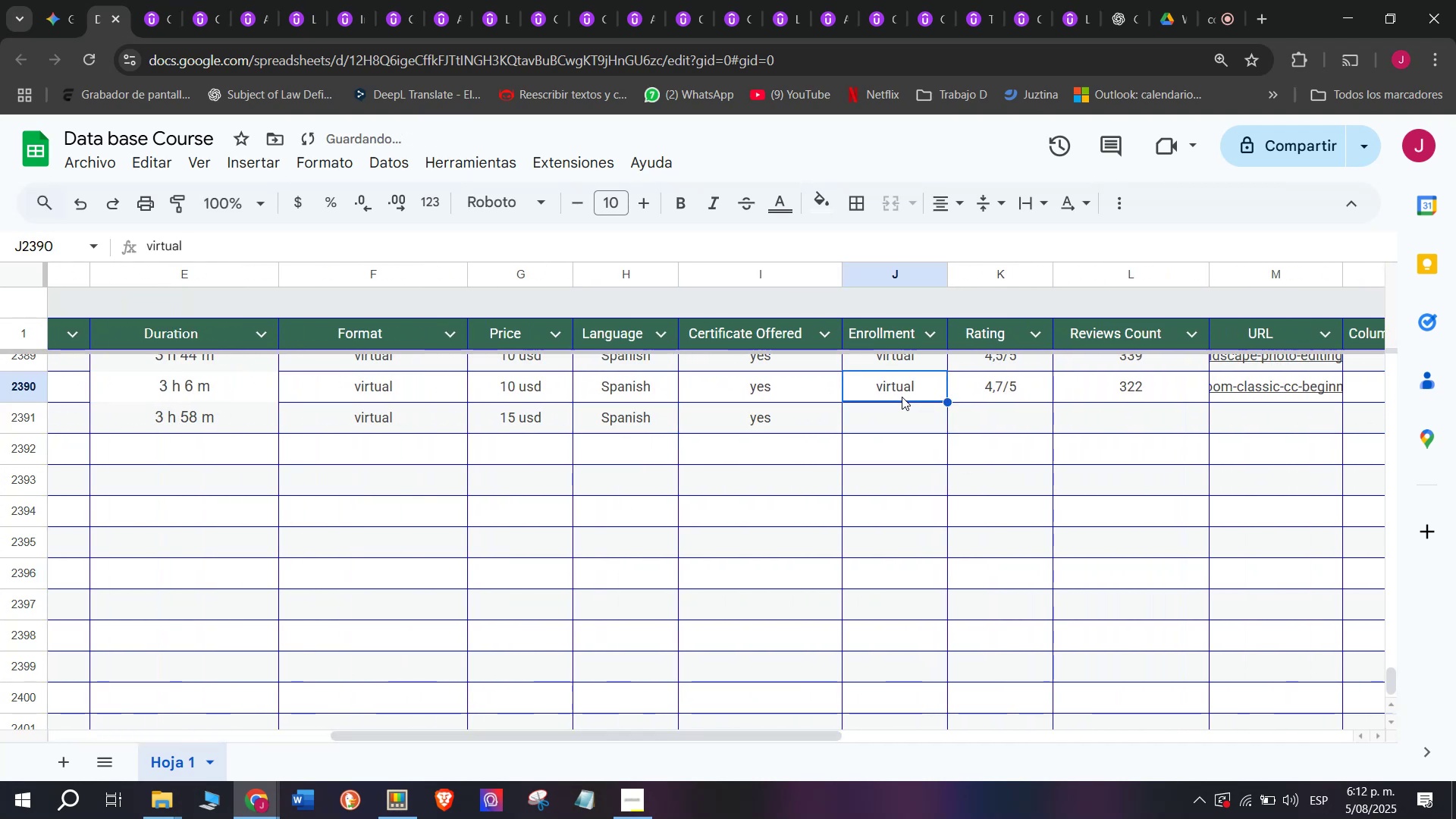 
key(Break)
 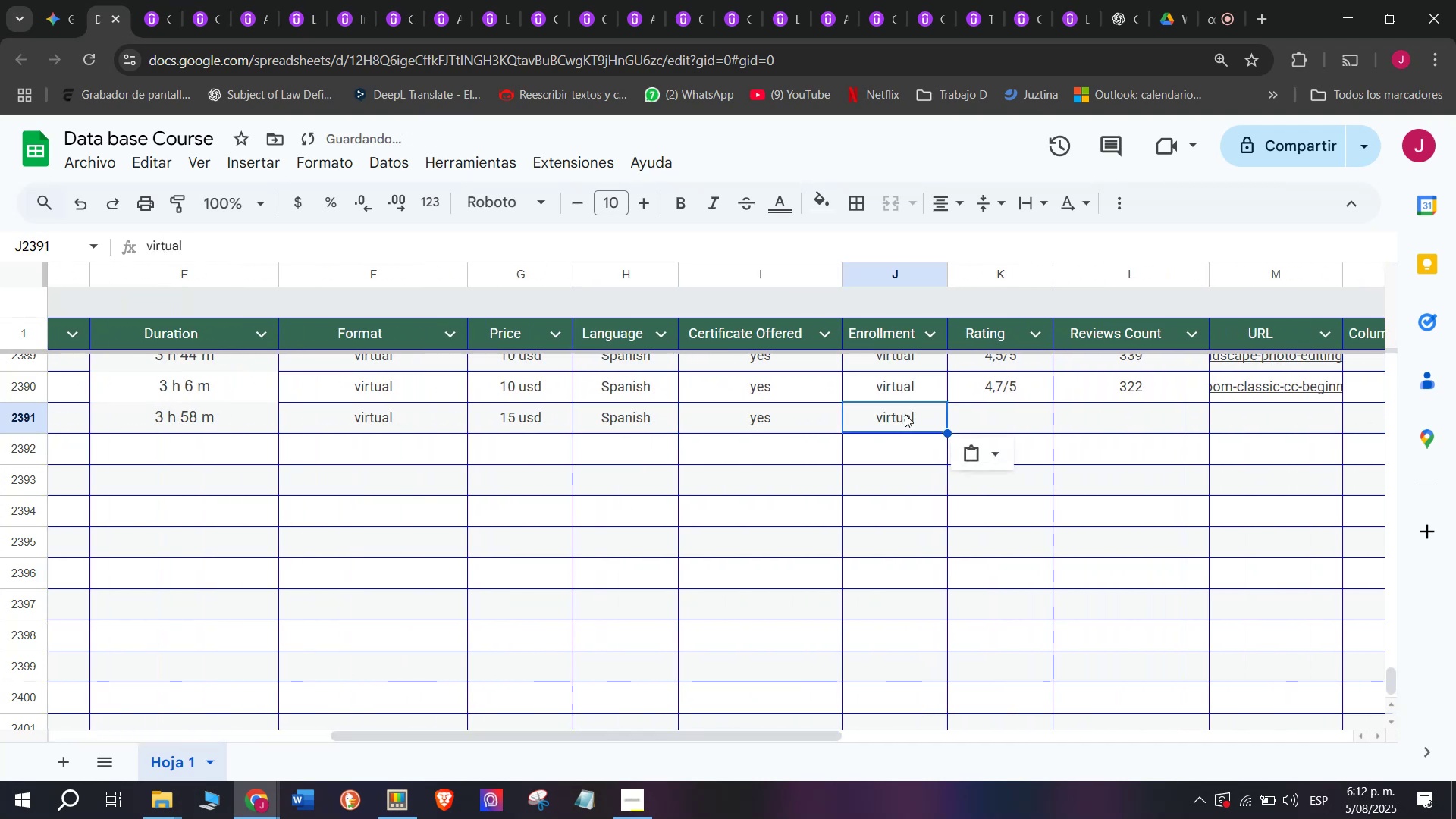 
key(Control+C)
 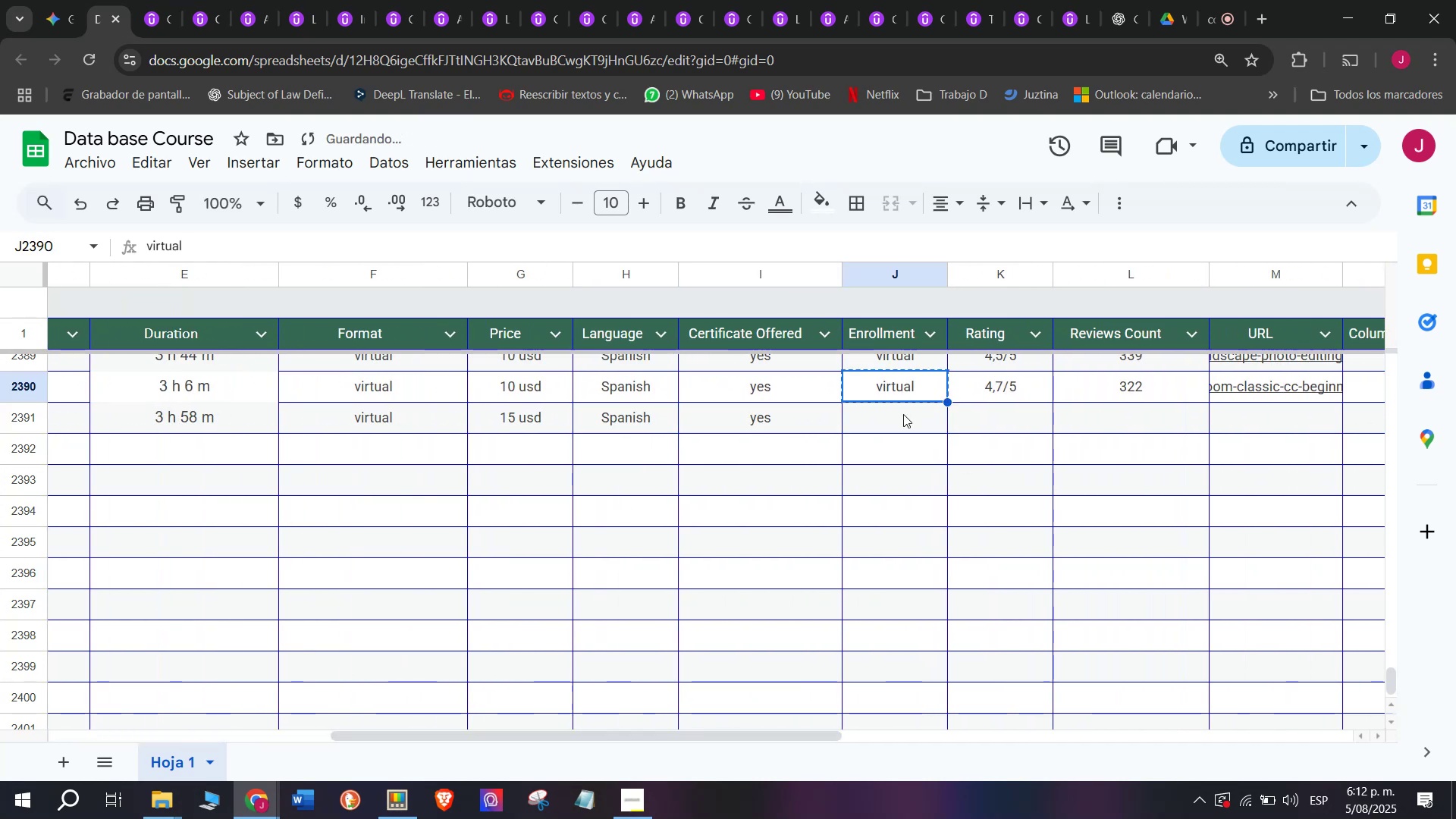 
triple_click([903, 414])
 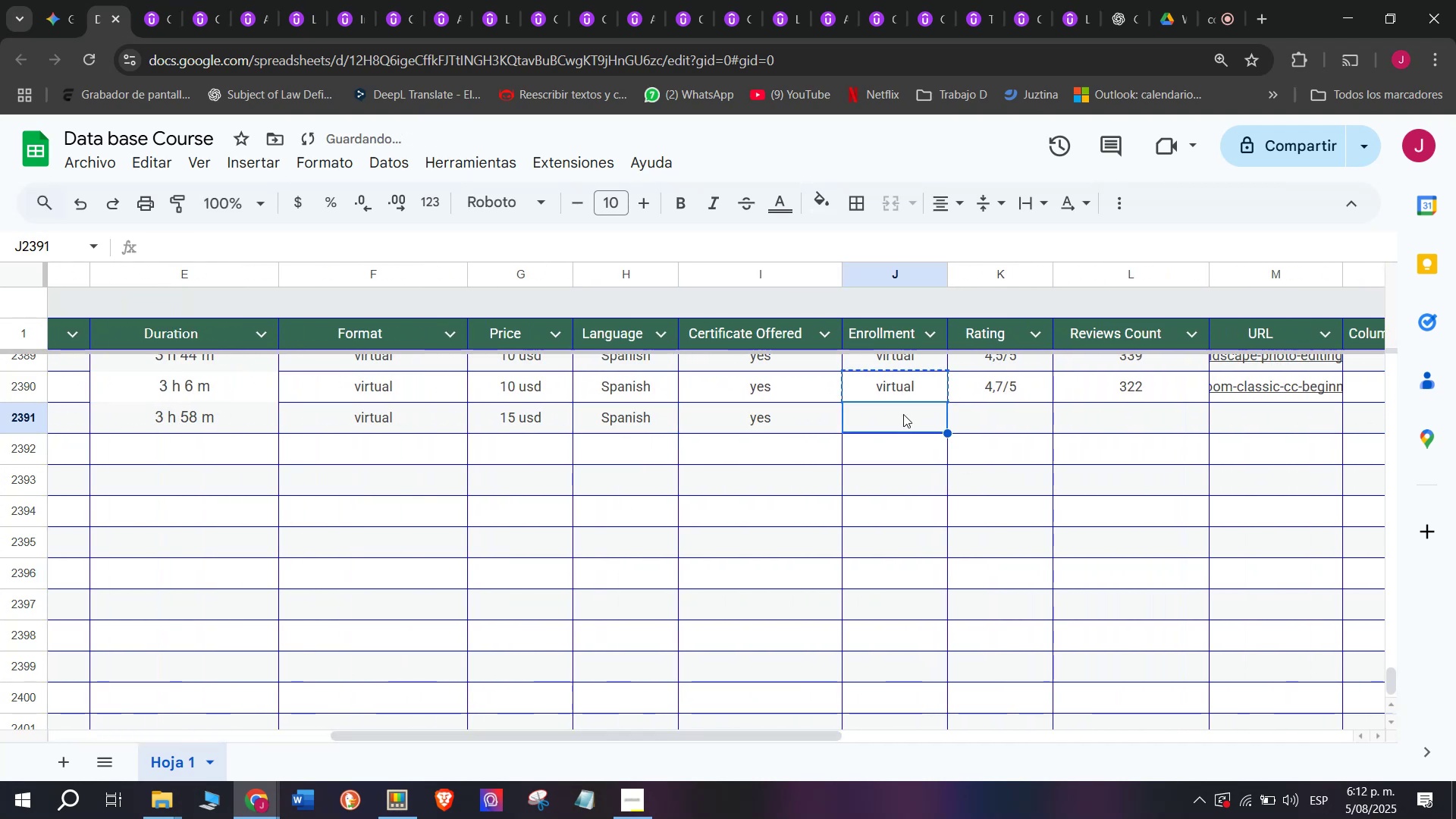 
key(Control+ControlLeft)
 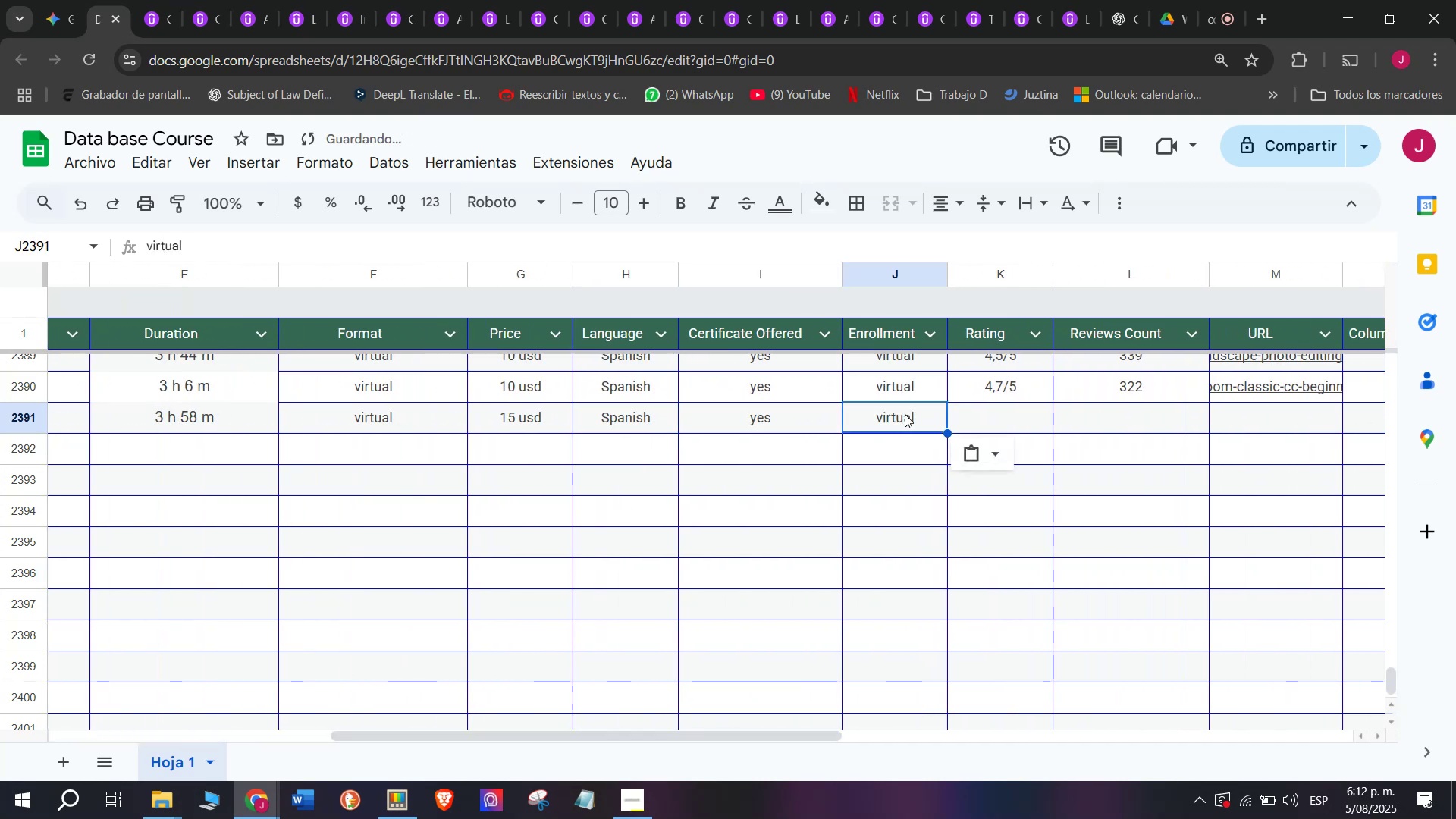 
key(Z)
 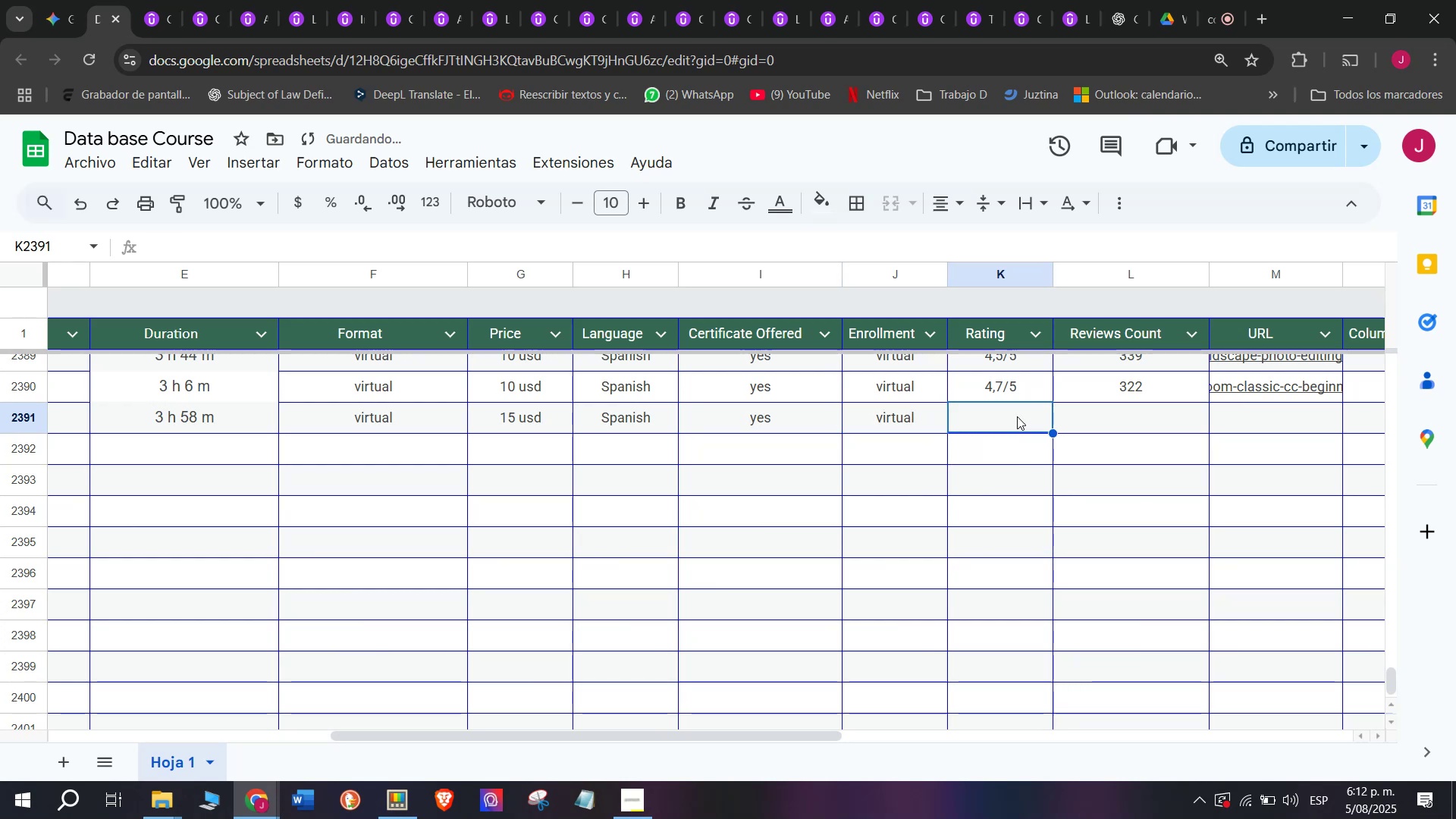 
key(Control+V)
 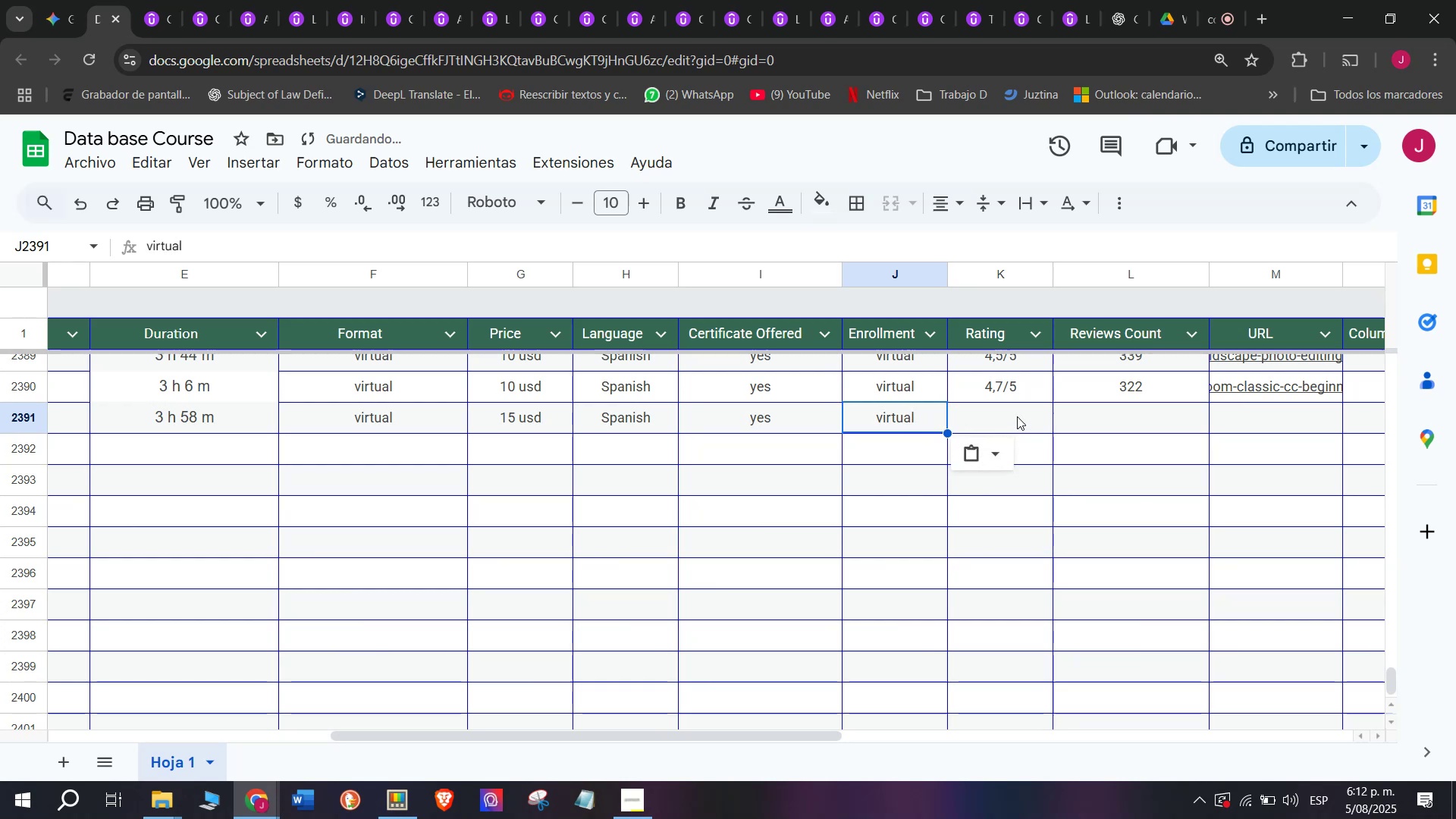 
triple_click([1017, 416])
 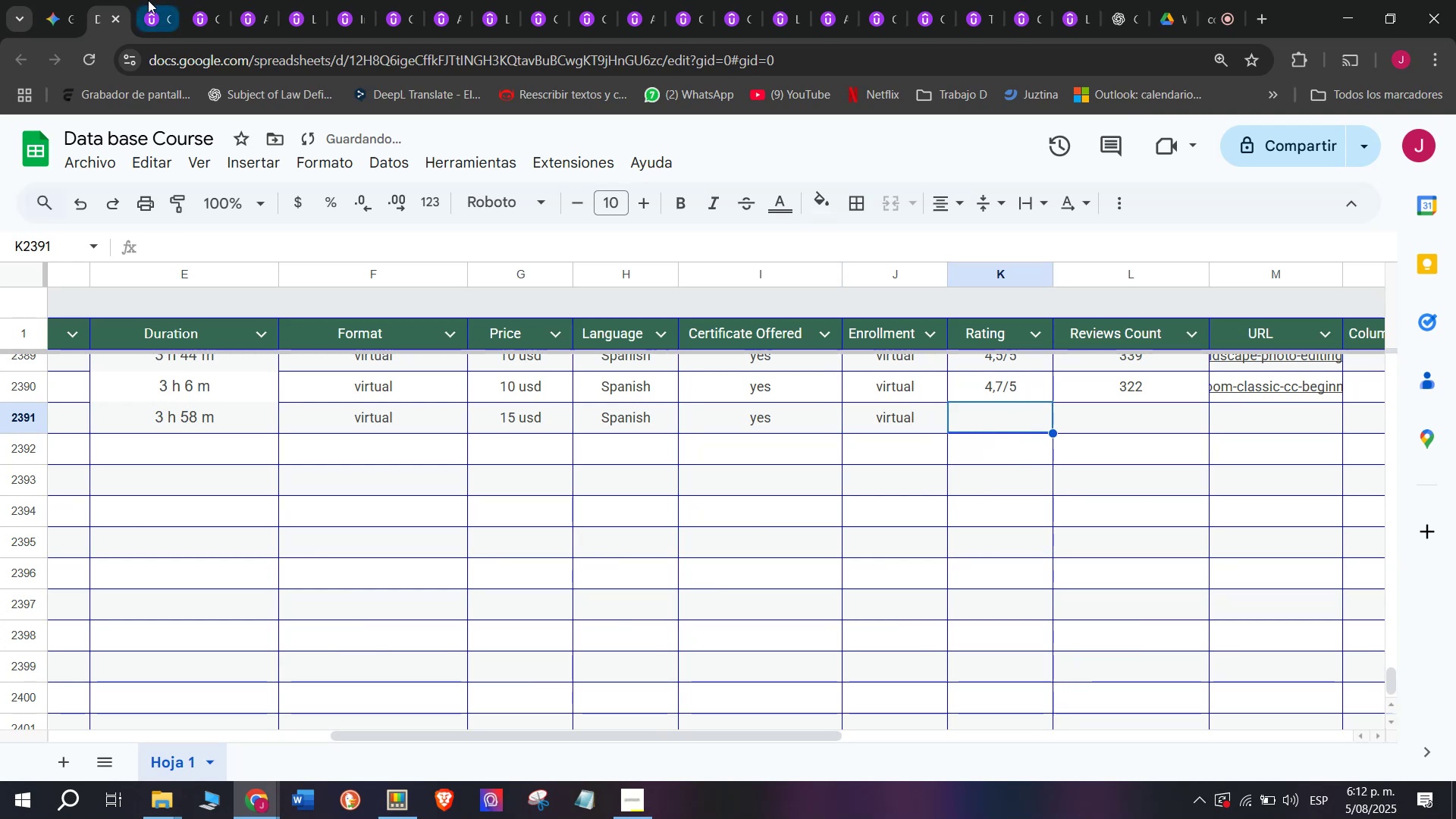 
left_click([148, 0])
 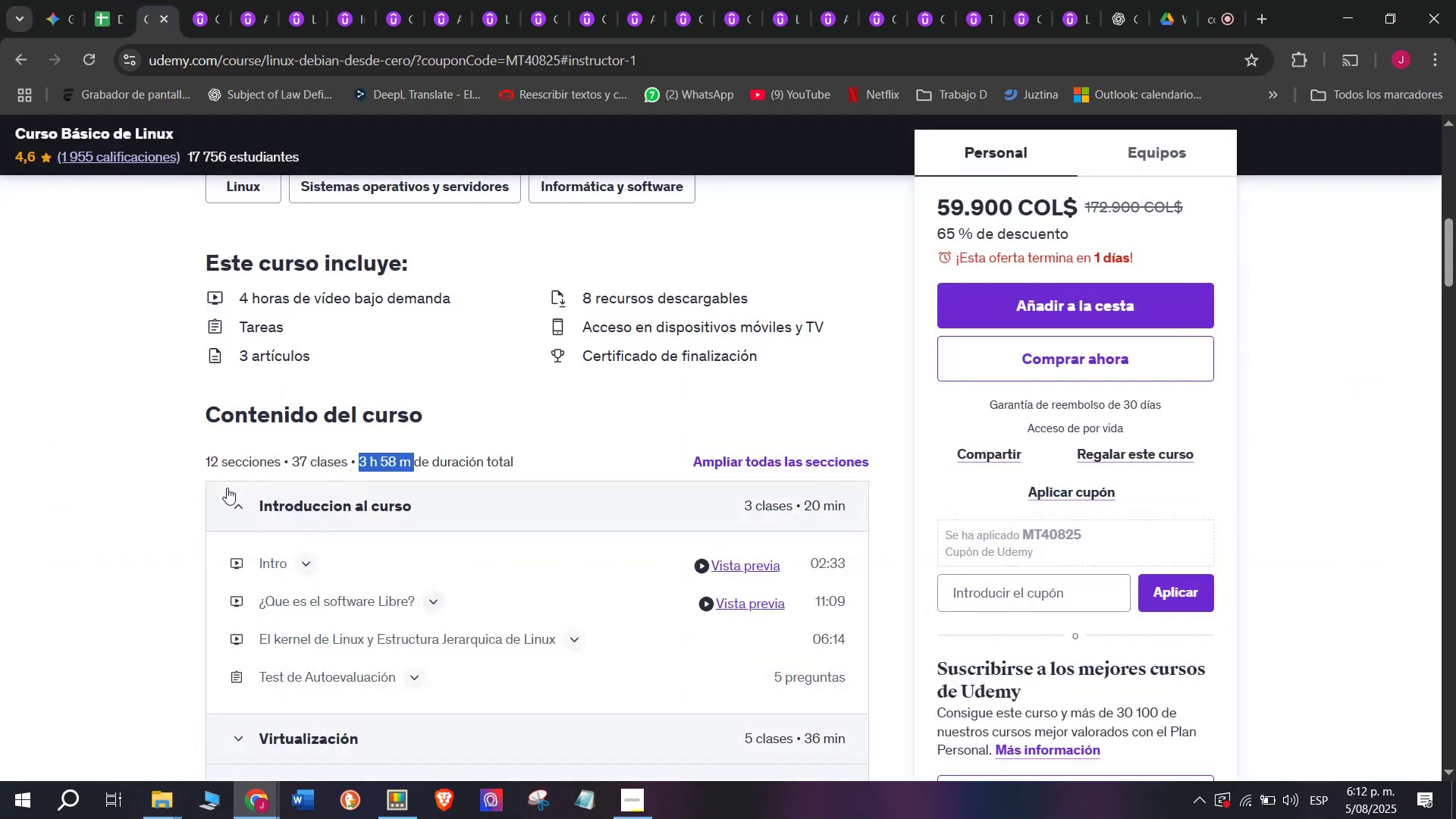 
scroll: coordinate [231, 534], scroll_direction: up, amount: 4.0
 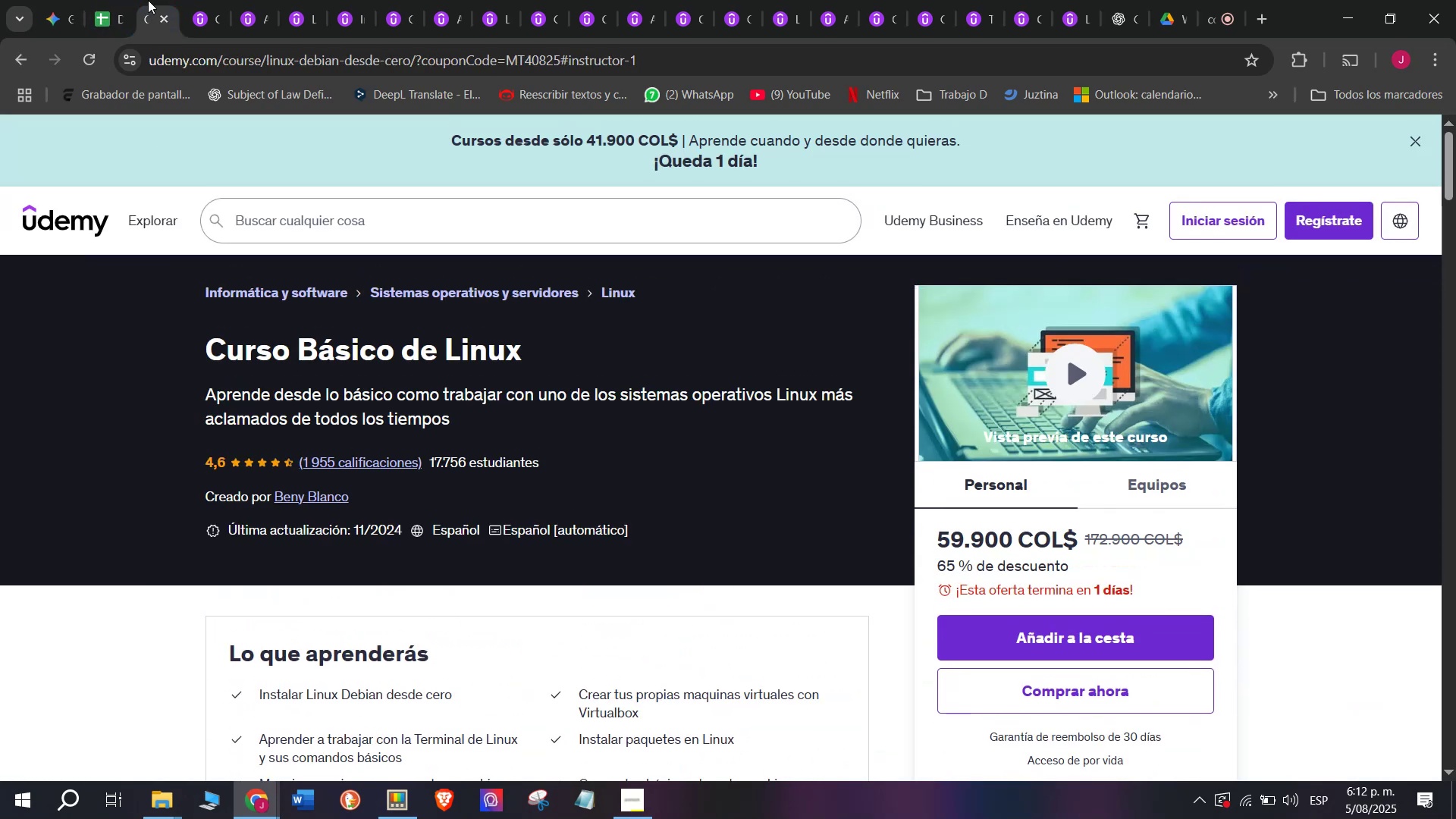 
left_click([99, 0])
 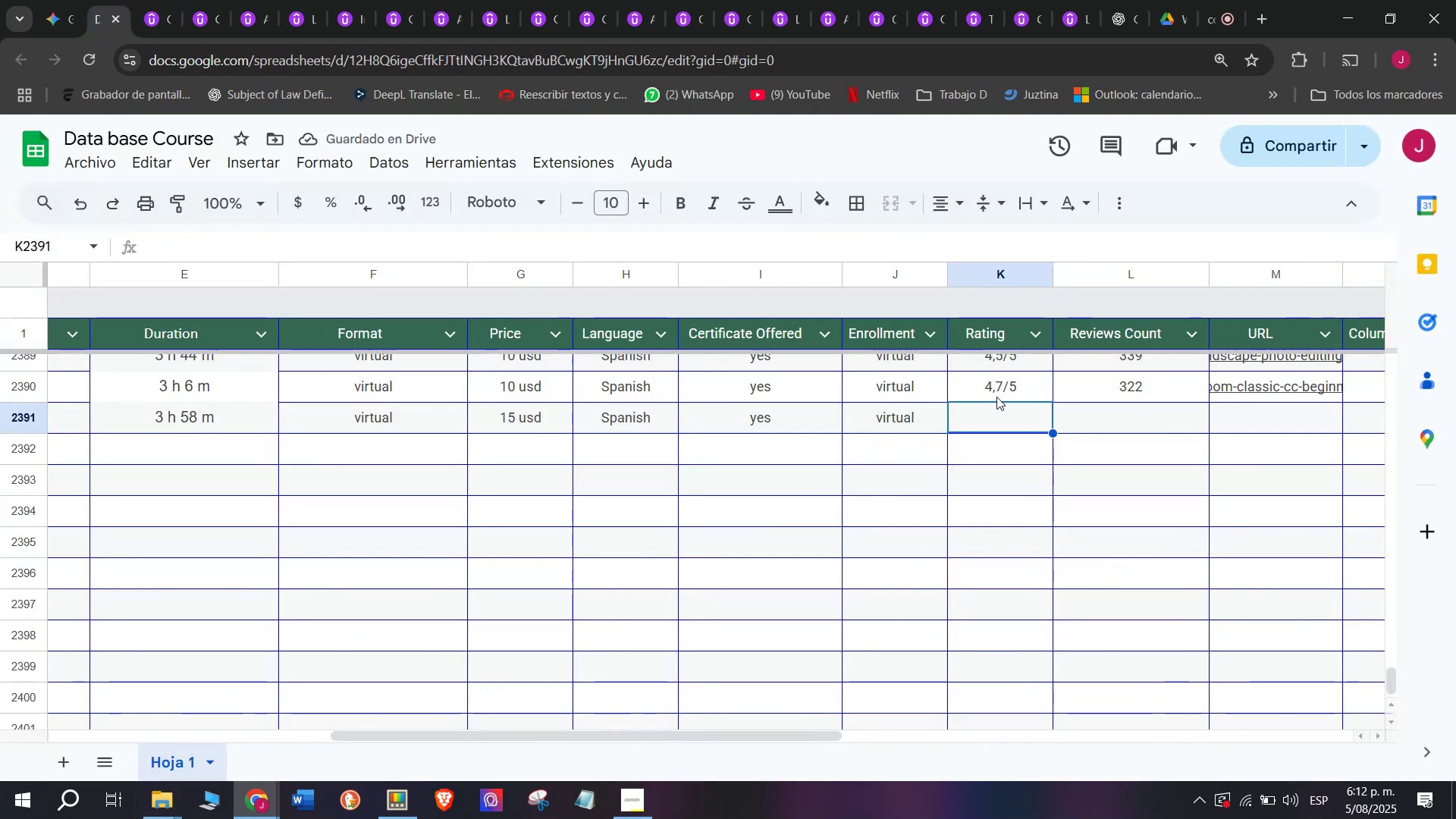 
left_click([962, 374])
 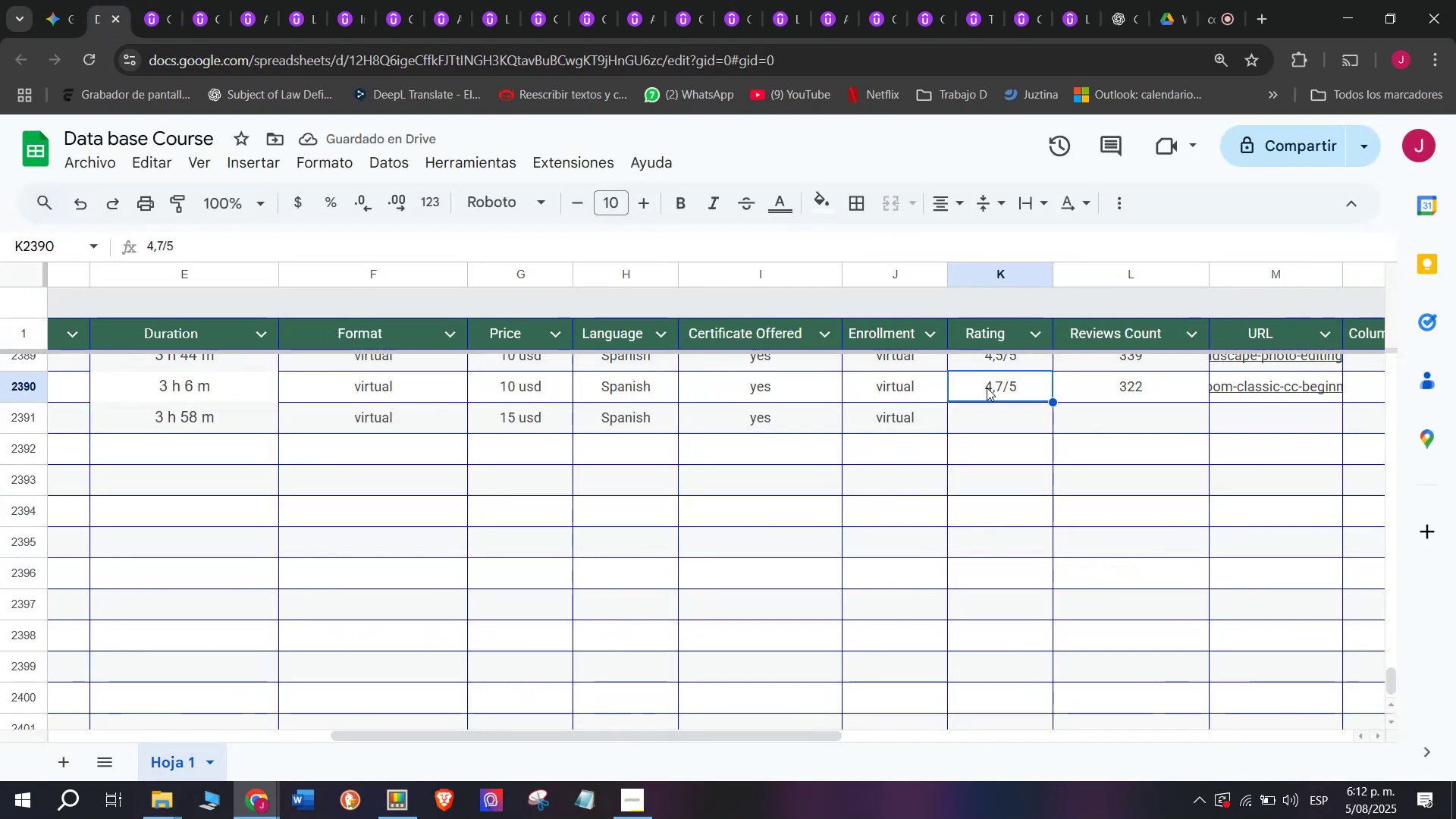 
key(Control+ControlLeft)
 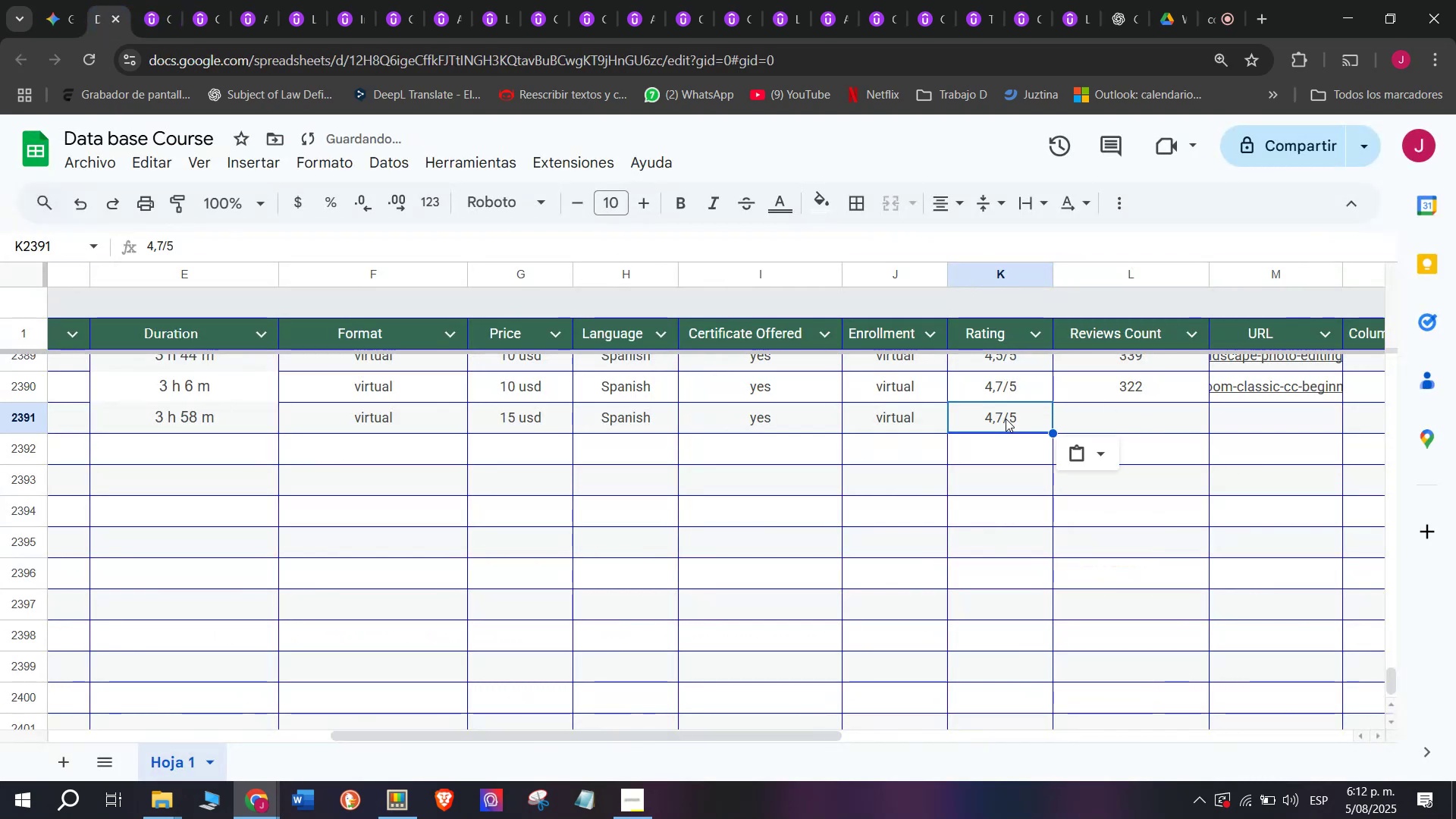 
key(Break)
 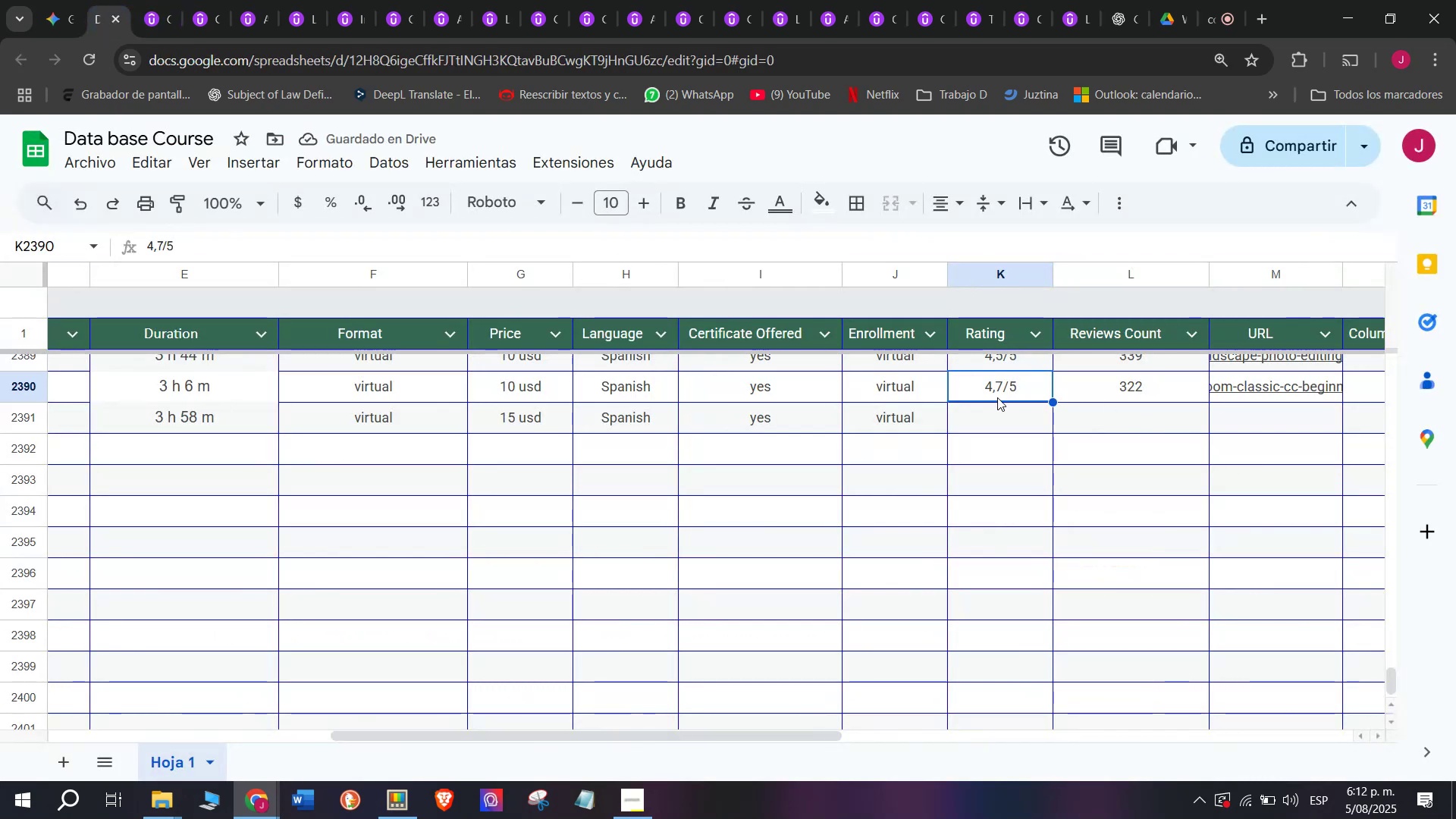 
key(Control+C)
 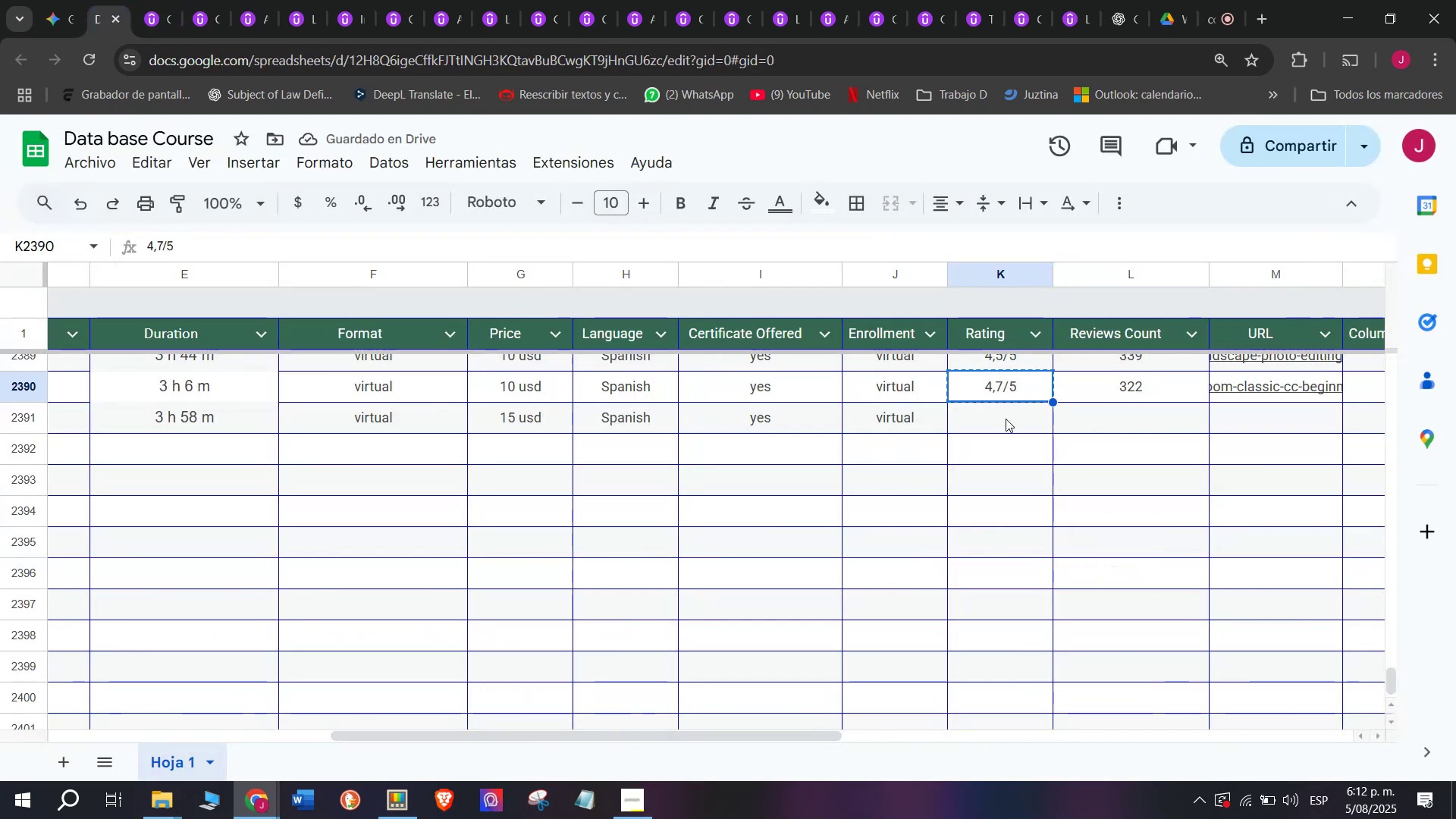 
left_click([1006, 419])
 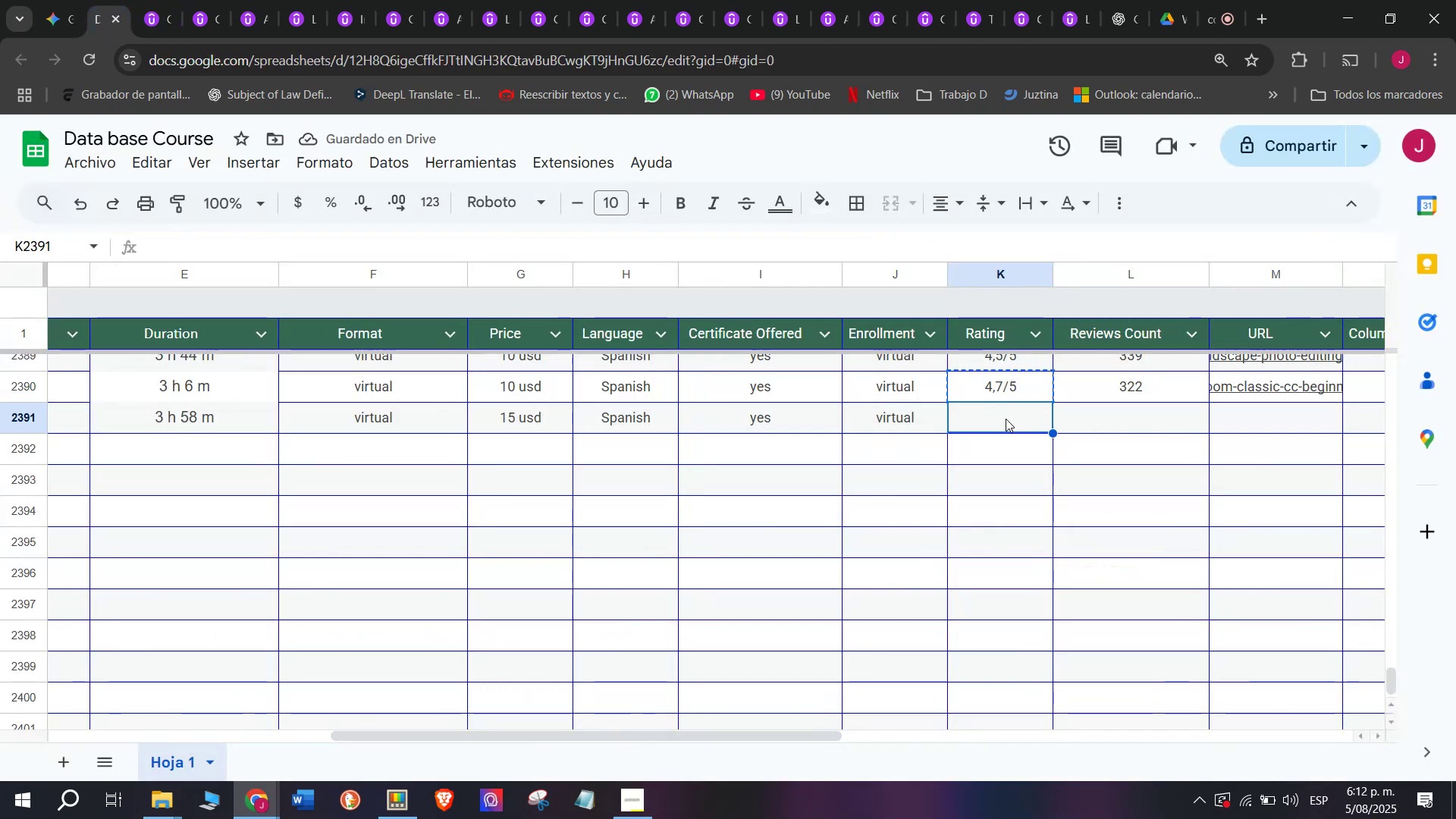 
key(Z)
 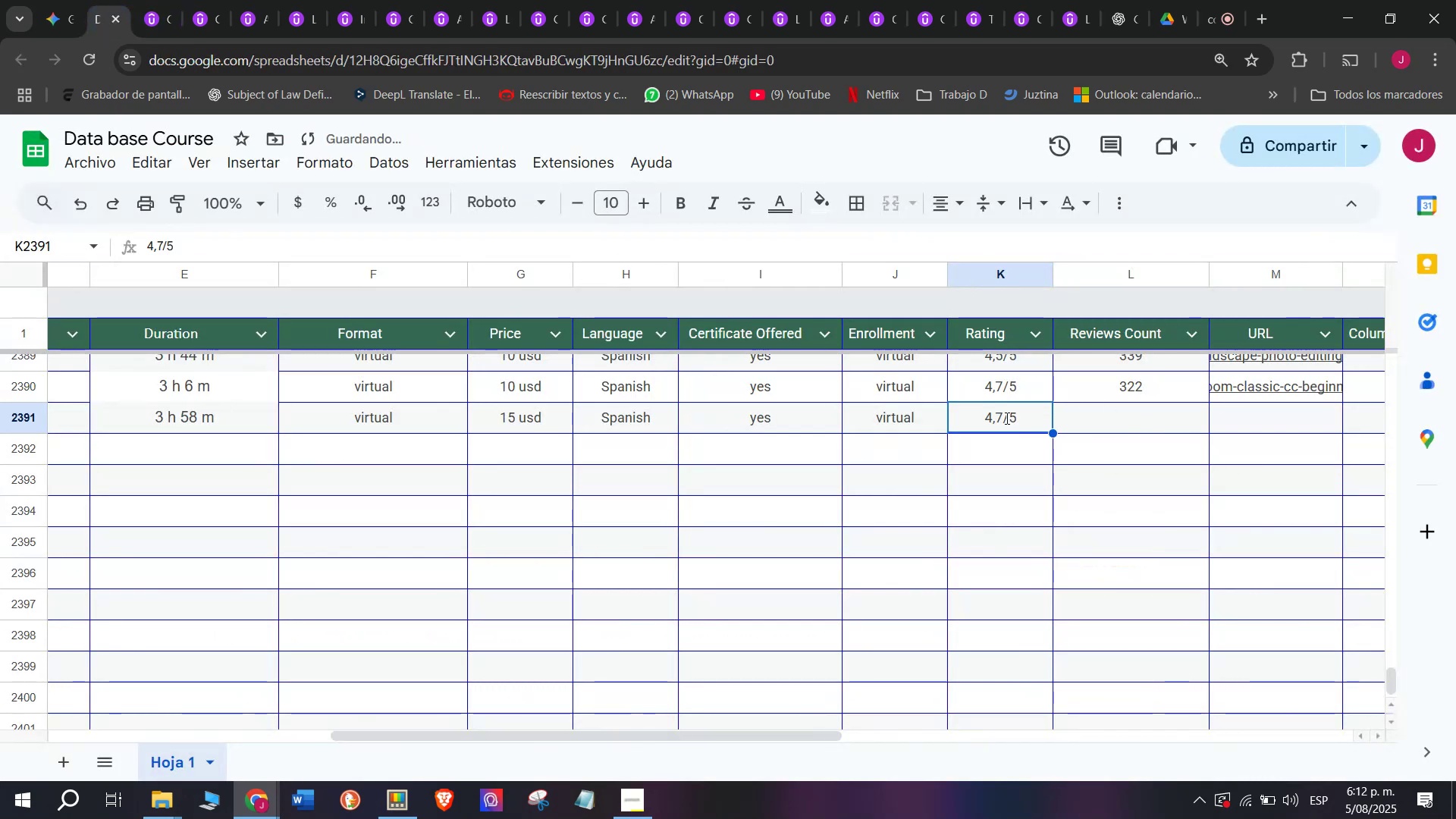 
key(Control+ControlLeft)
 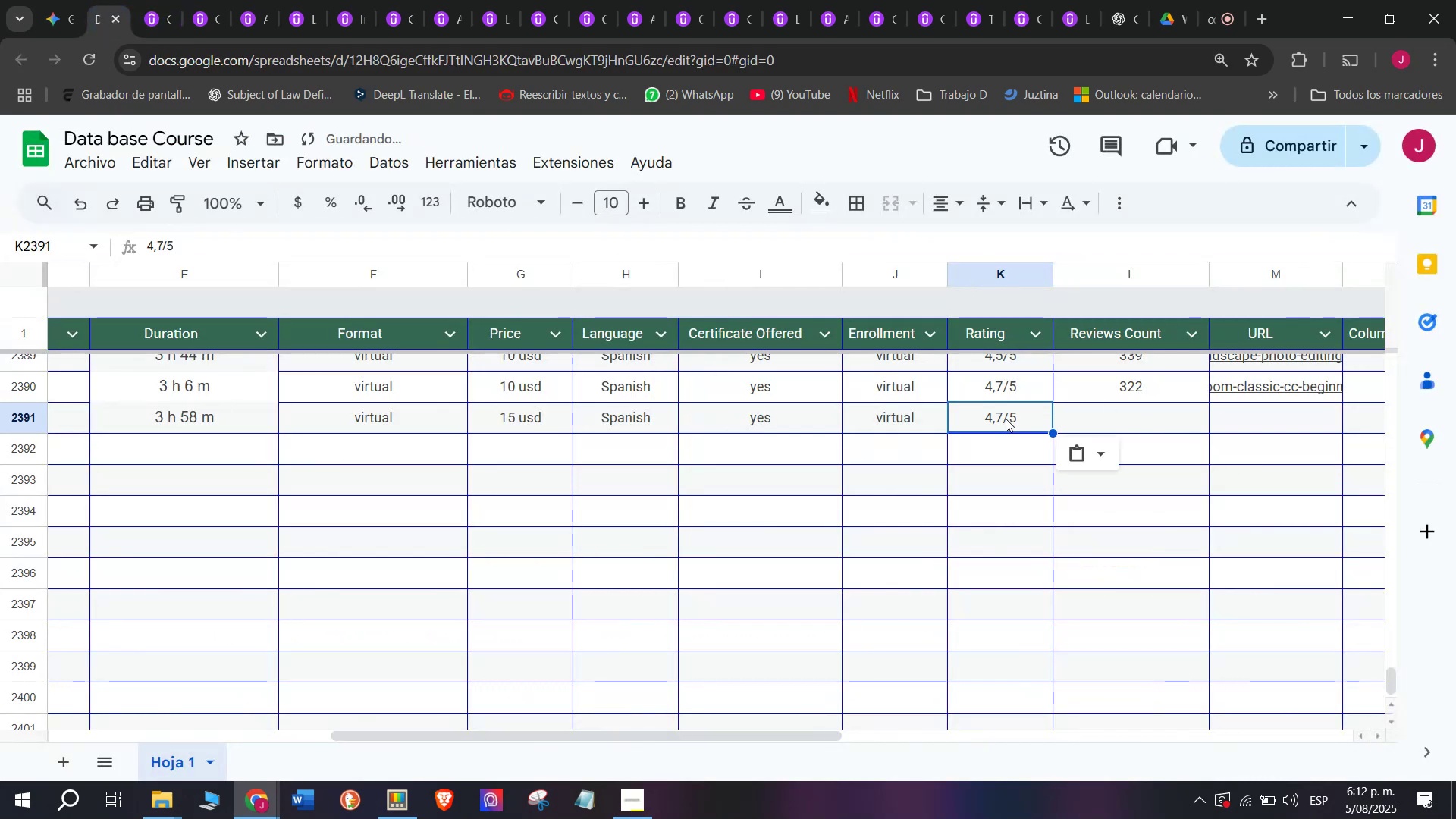 
key(Control+V)
 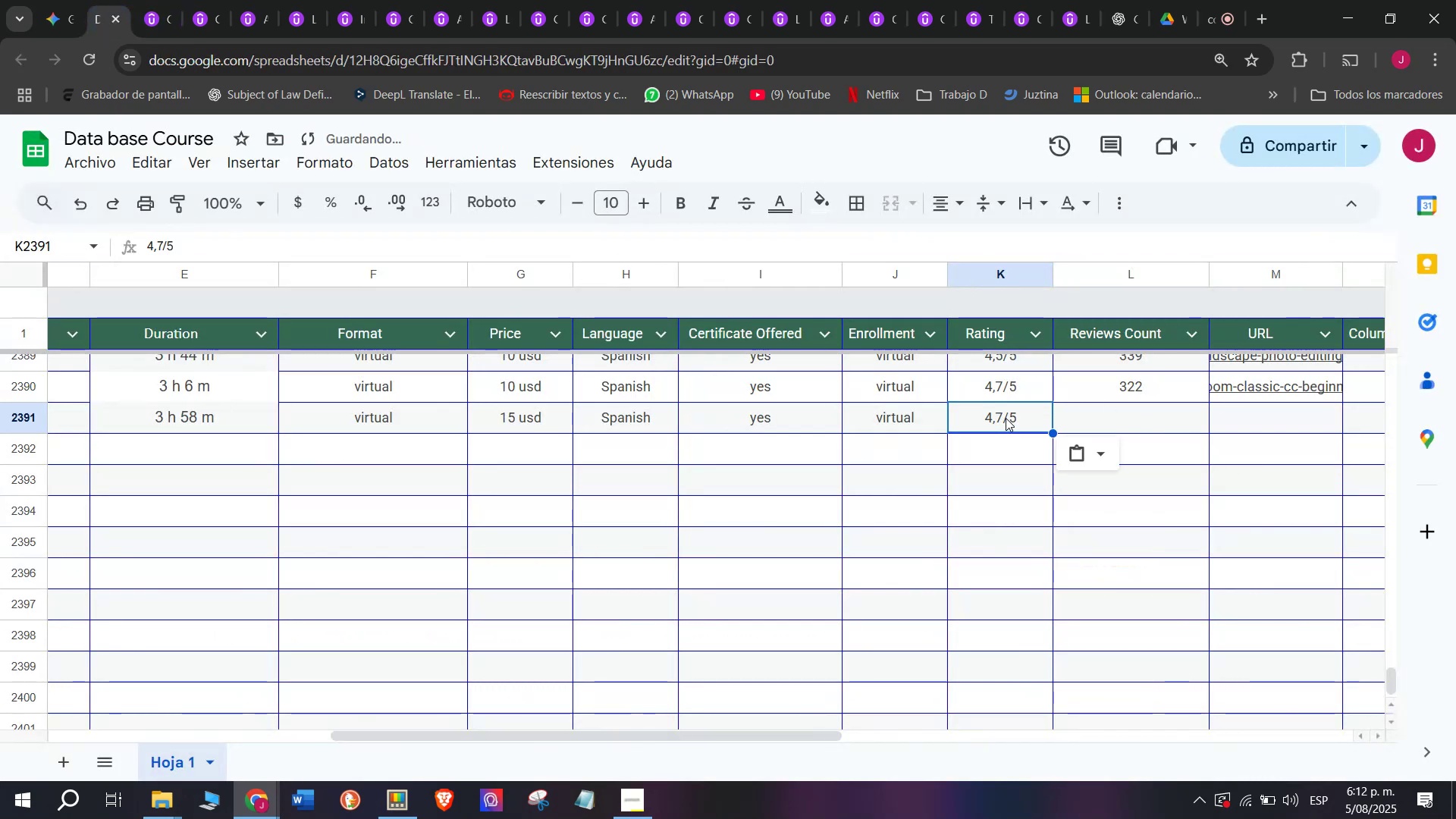 
double_click([1006, 418])
 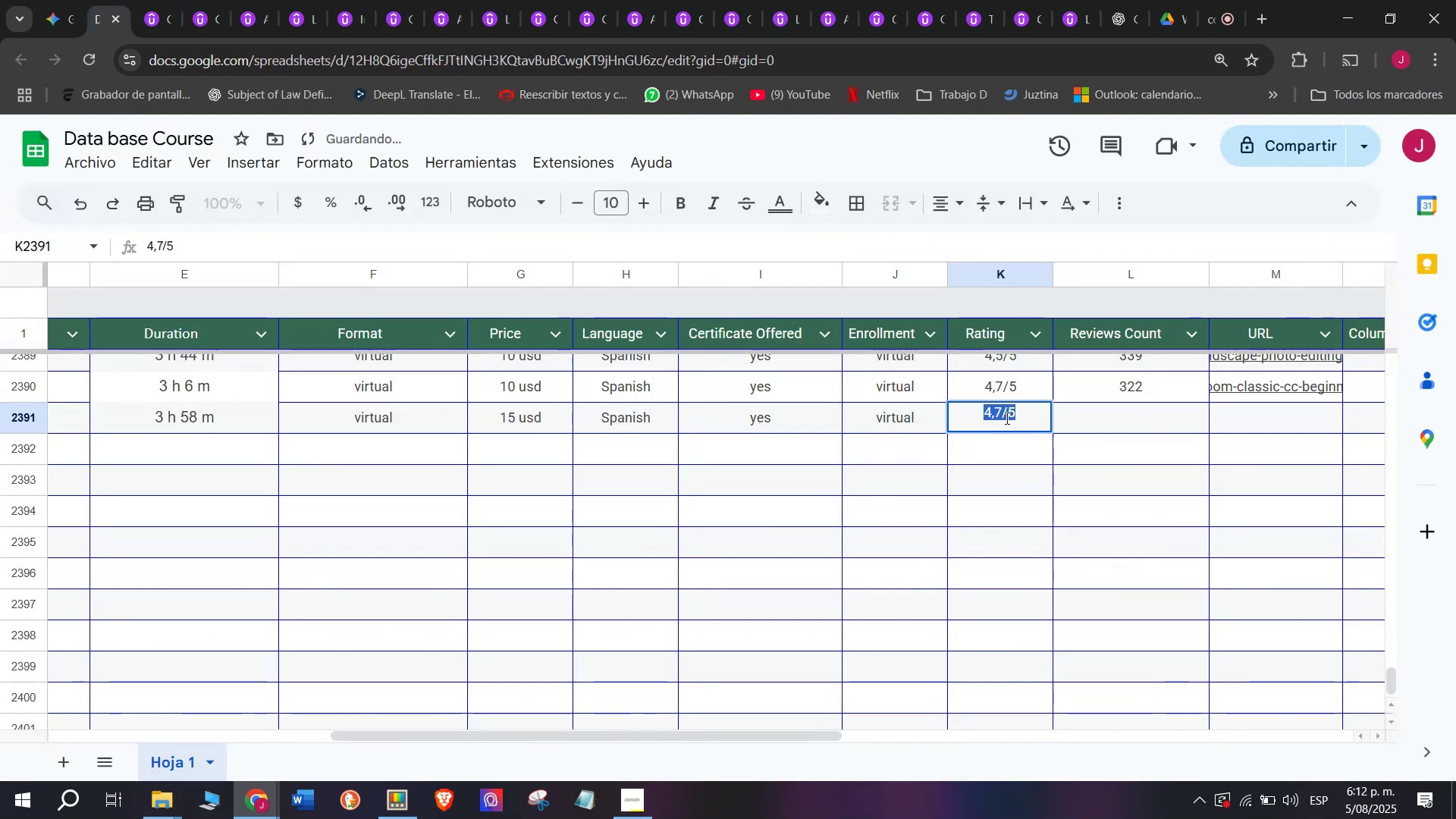 
triple_click([1006, 418])
 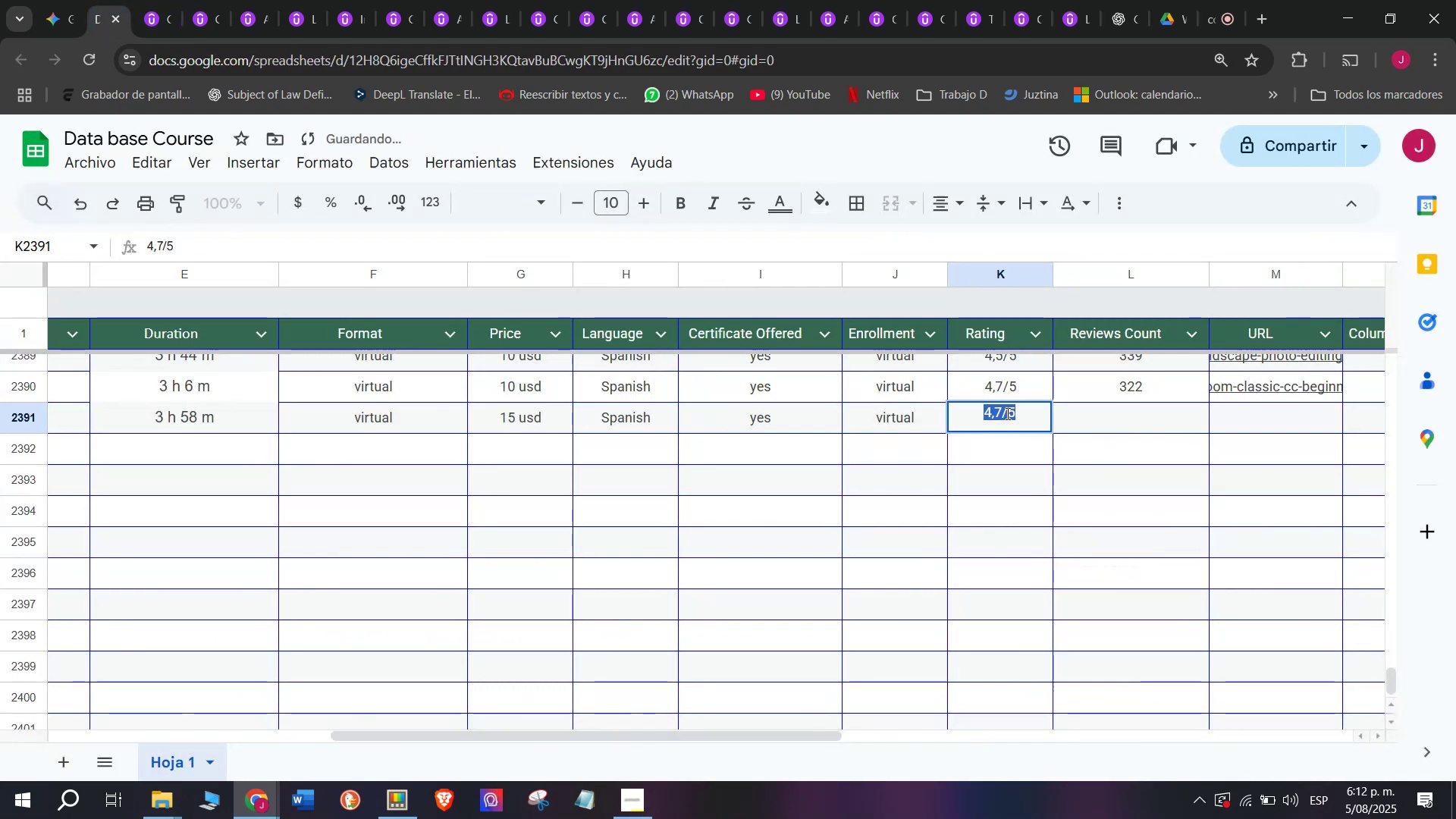 
triple_click([1006, 413])
 